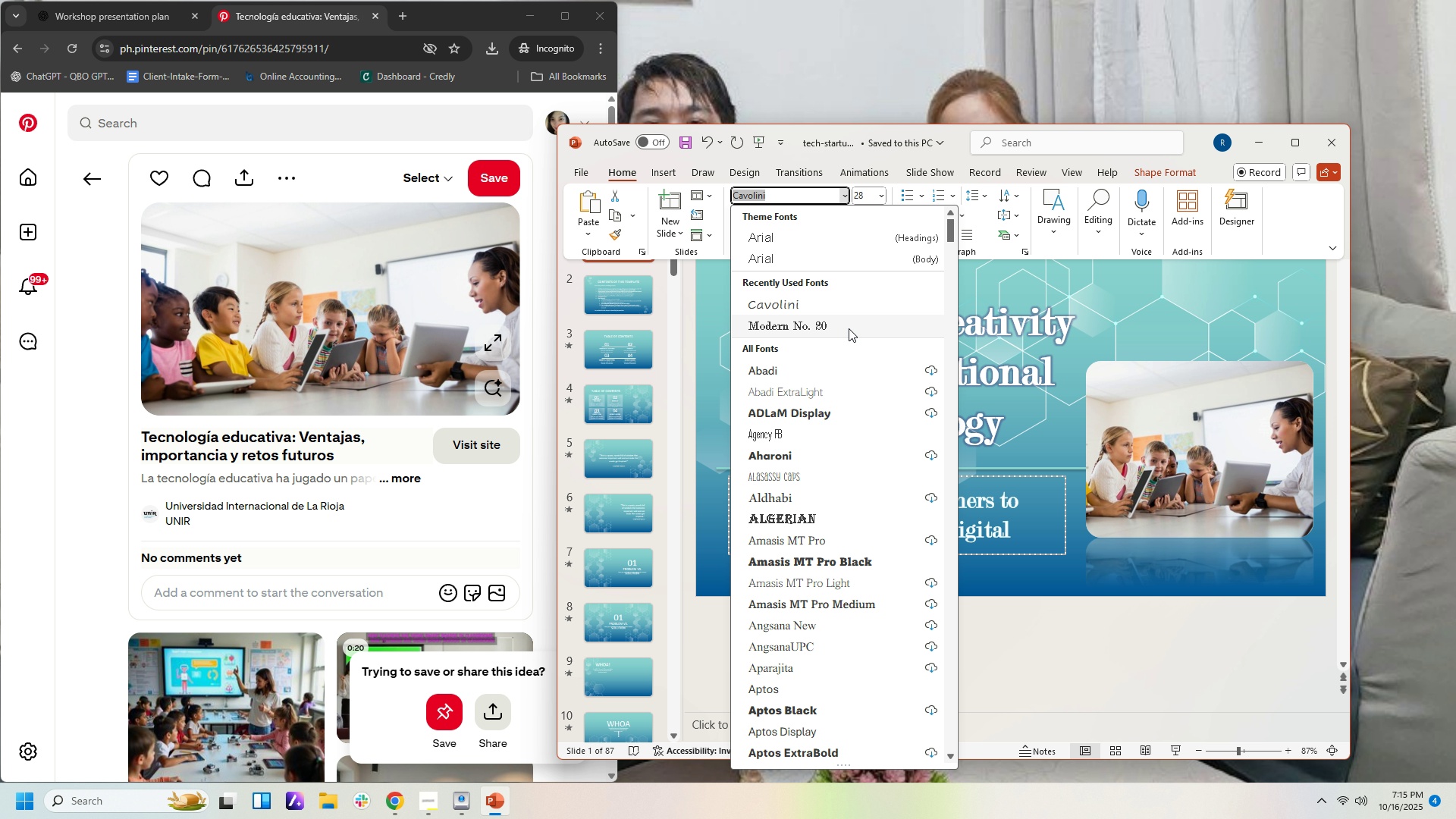 
scroll: coordinate [862, 453], scroll_direction: down, amount: 1.0
 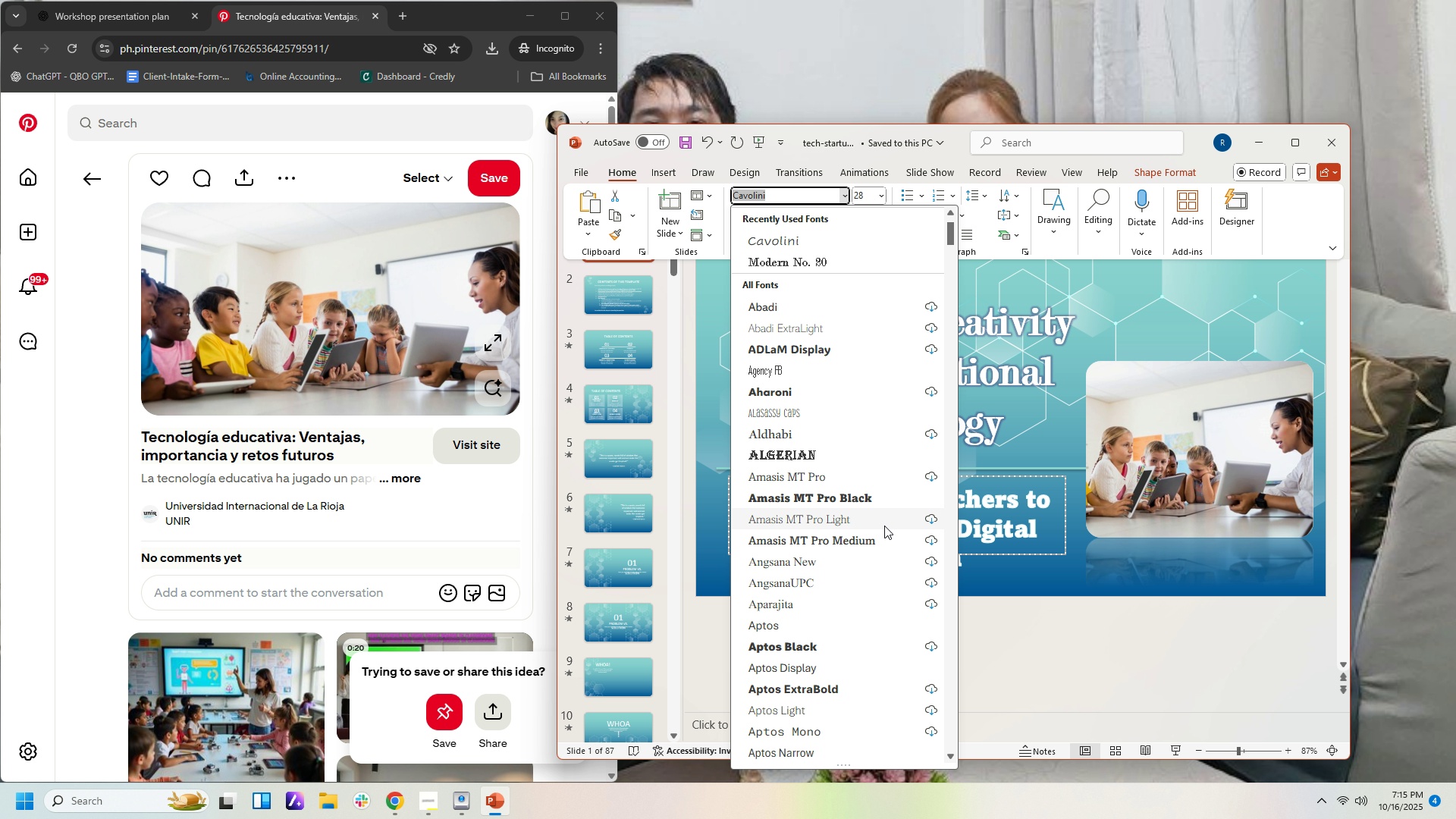 
mouse_move([870, 508])
 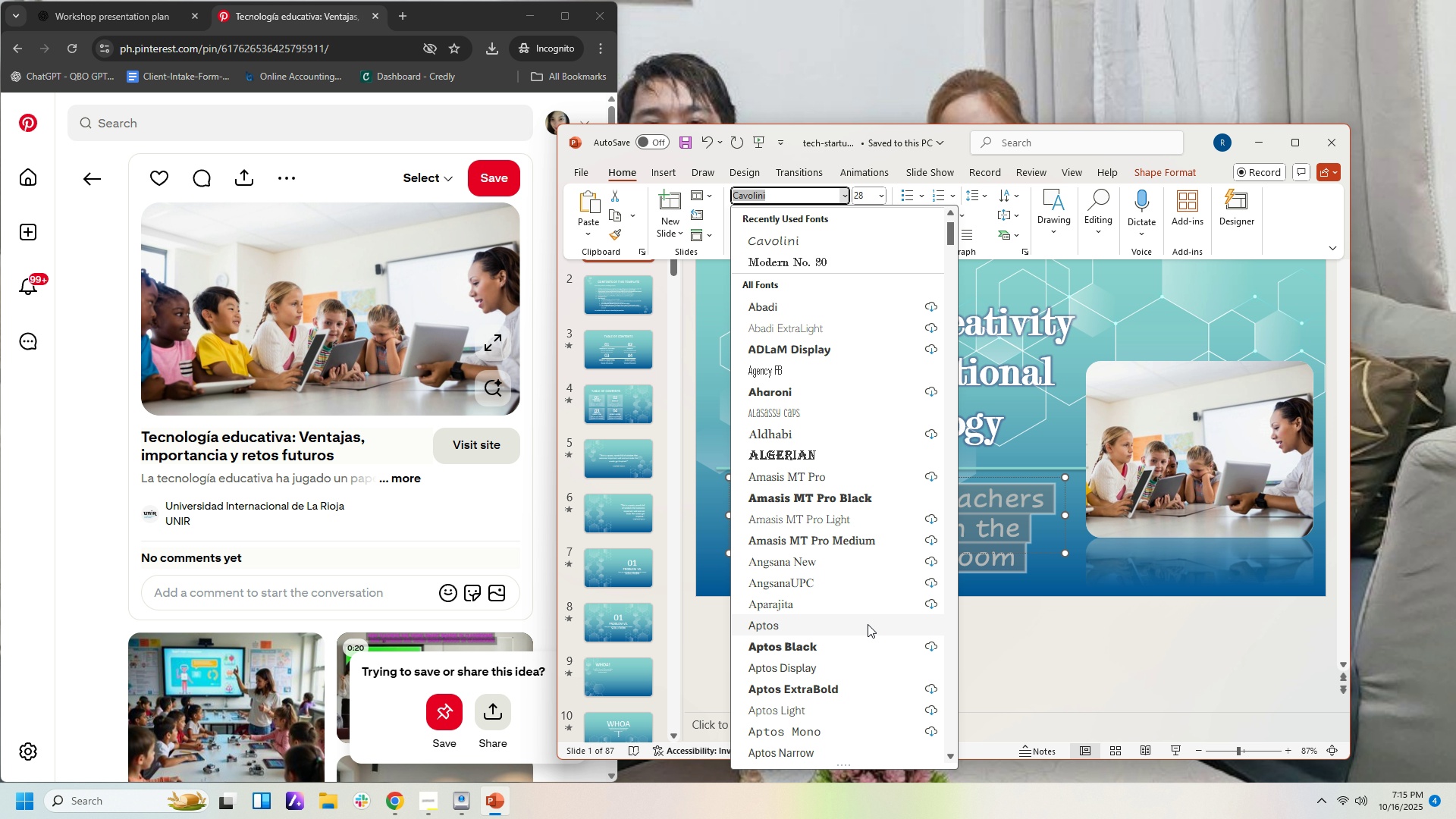 
scroll: coordinate [870, 609], scroll_direction: down, amount: 9.0
 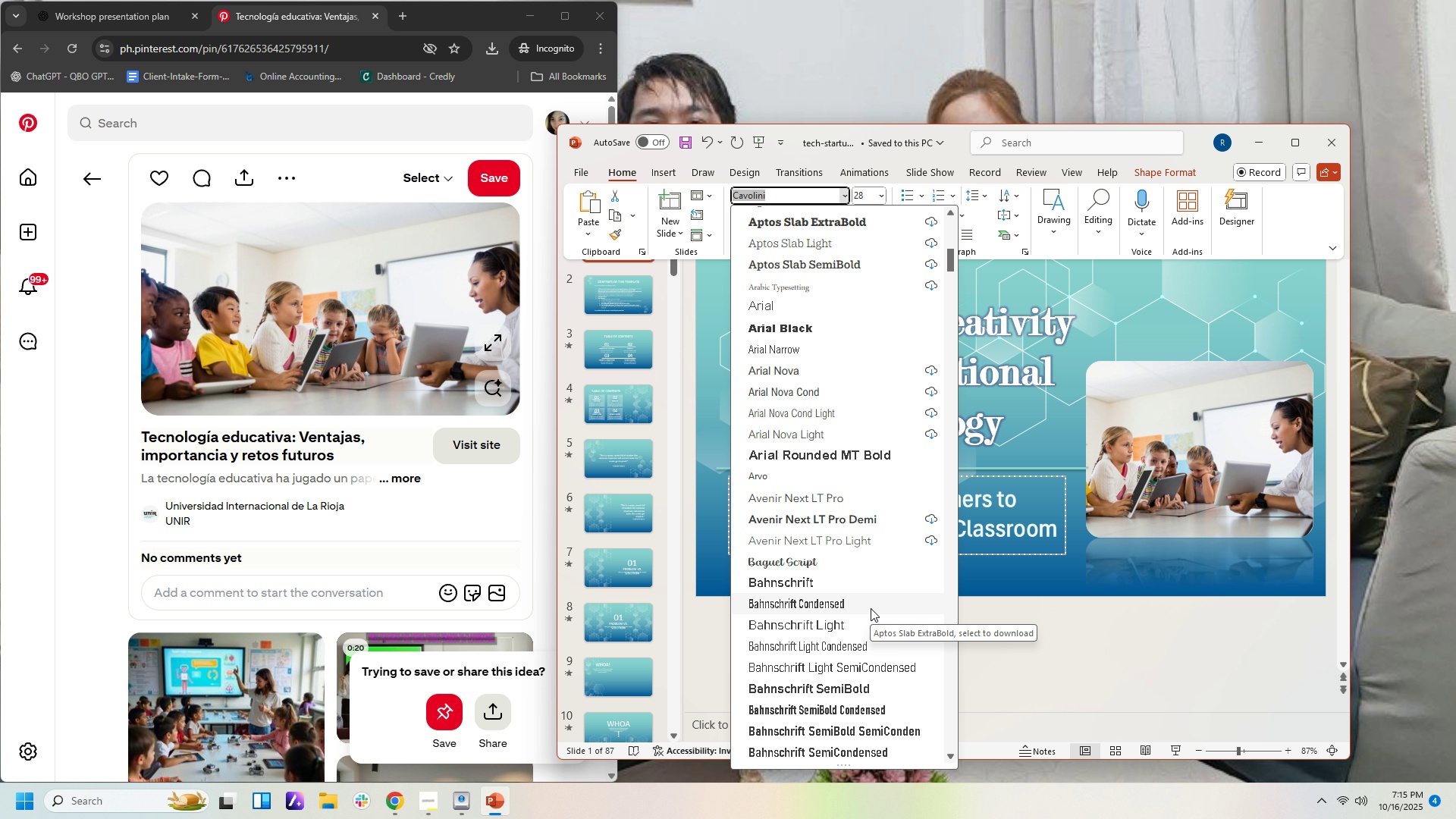 
scroll: coordinate [834, 639], scroll_direction: down, amount: 9.0
 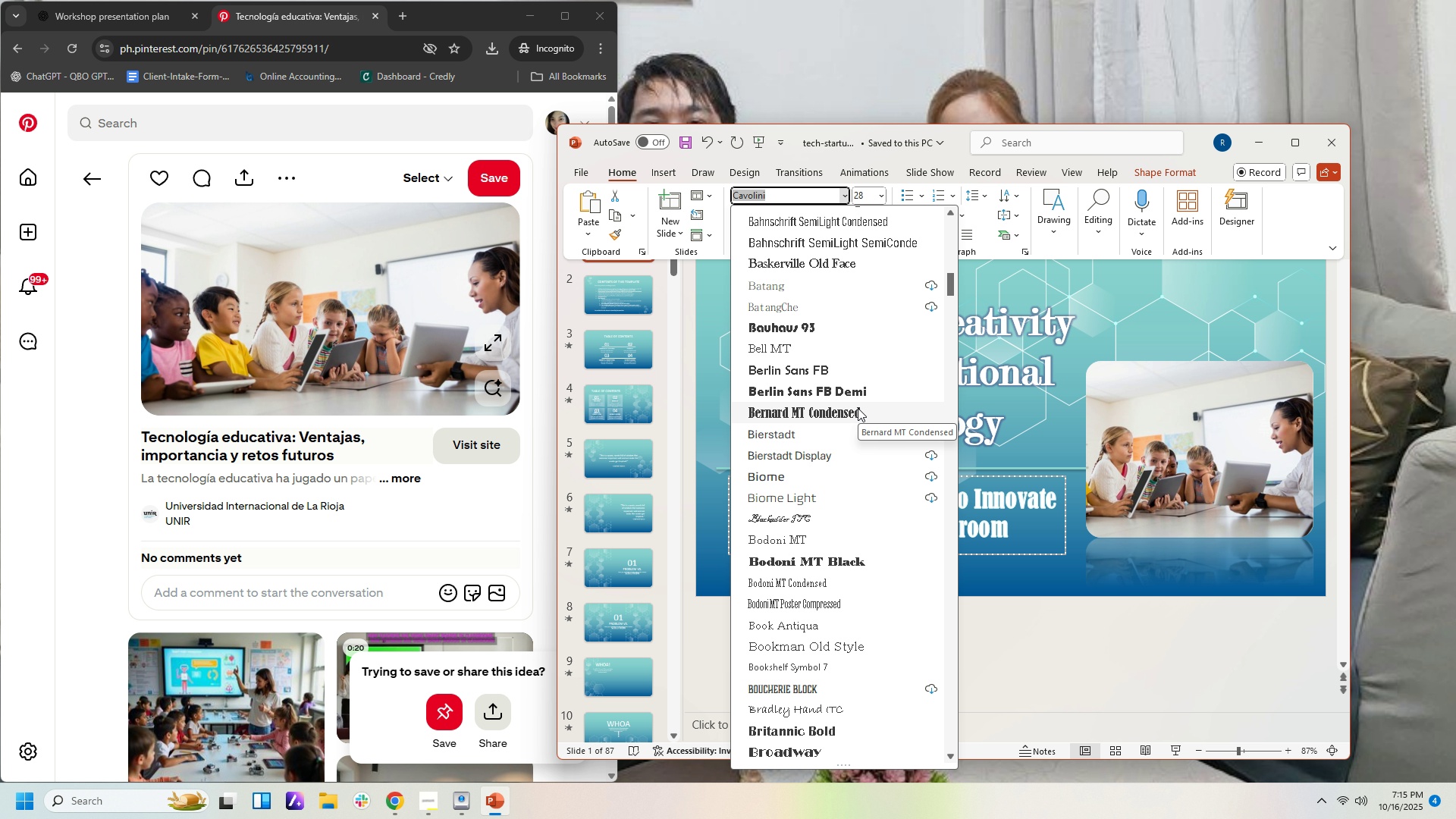 
left_click([858, 408])
 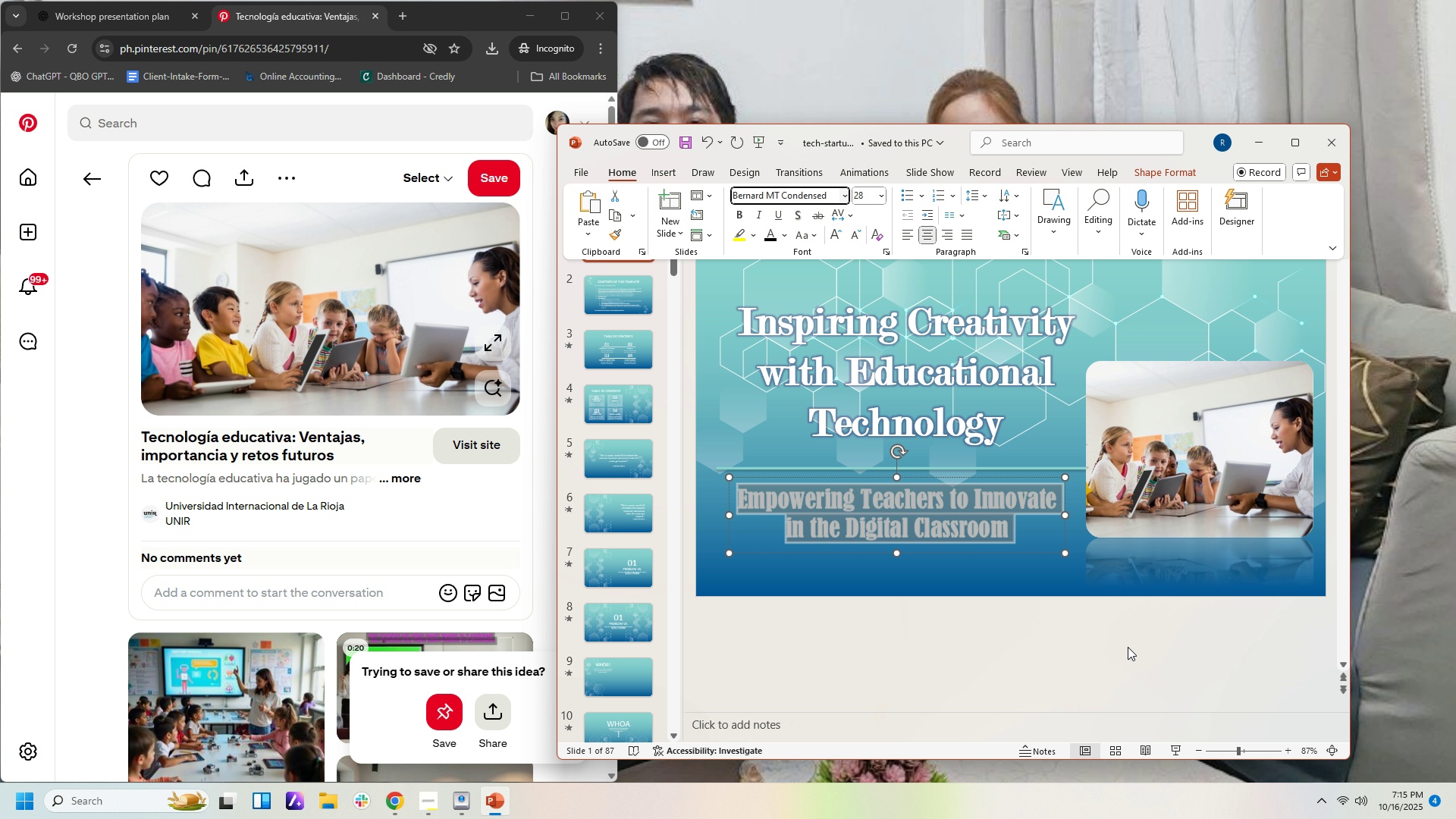 
left_click([1110, 643])
 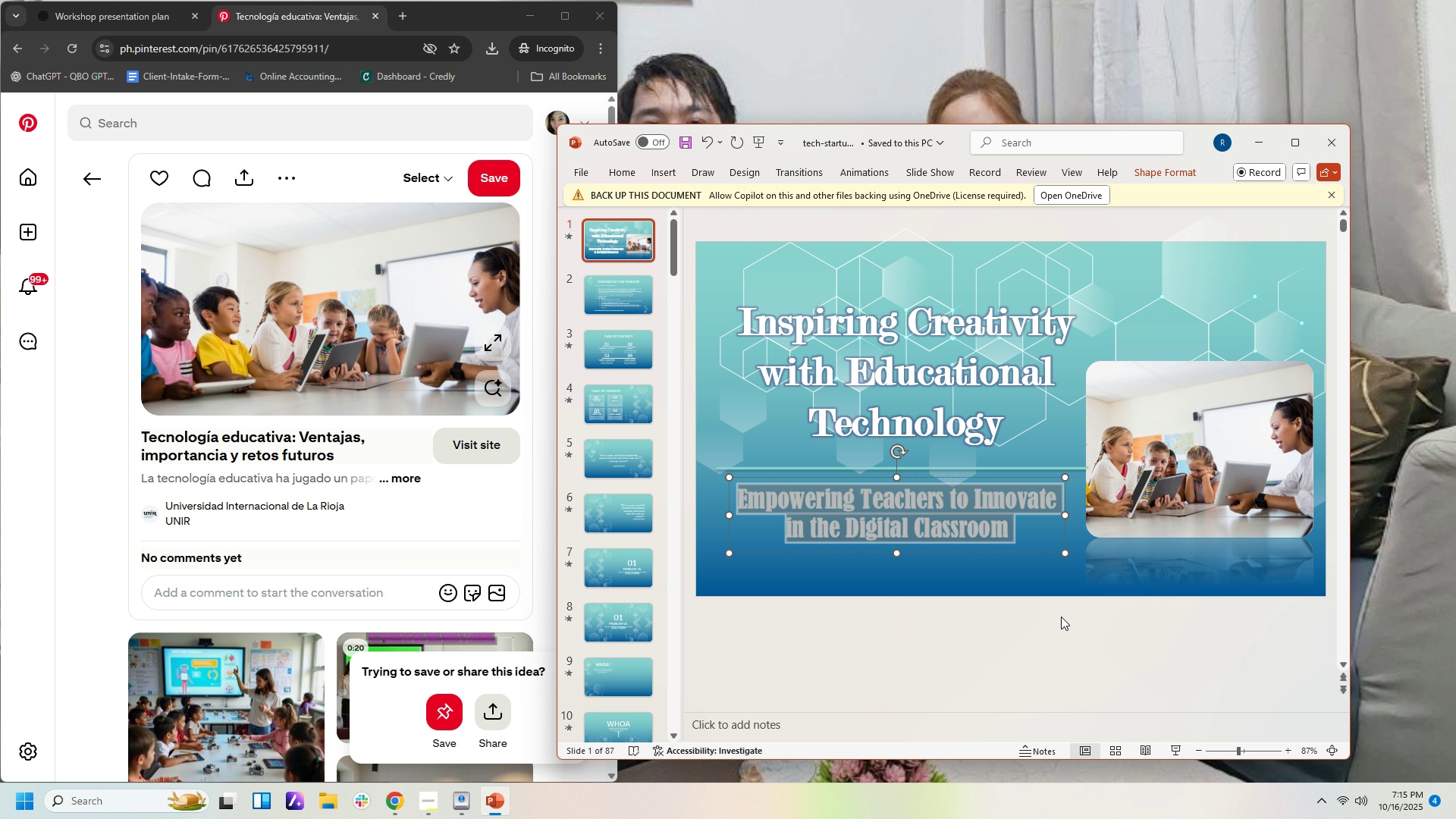 
left_click([1061, 617])
 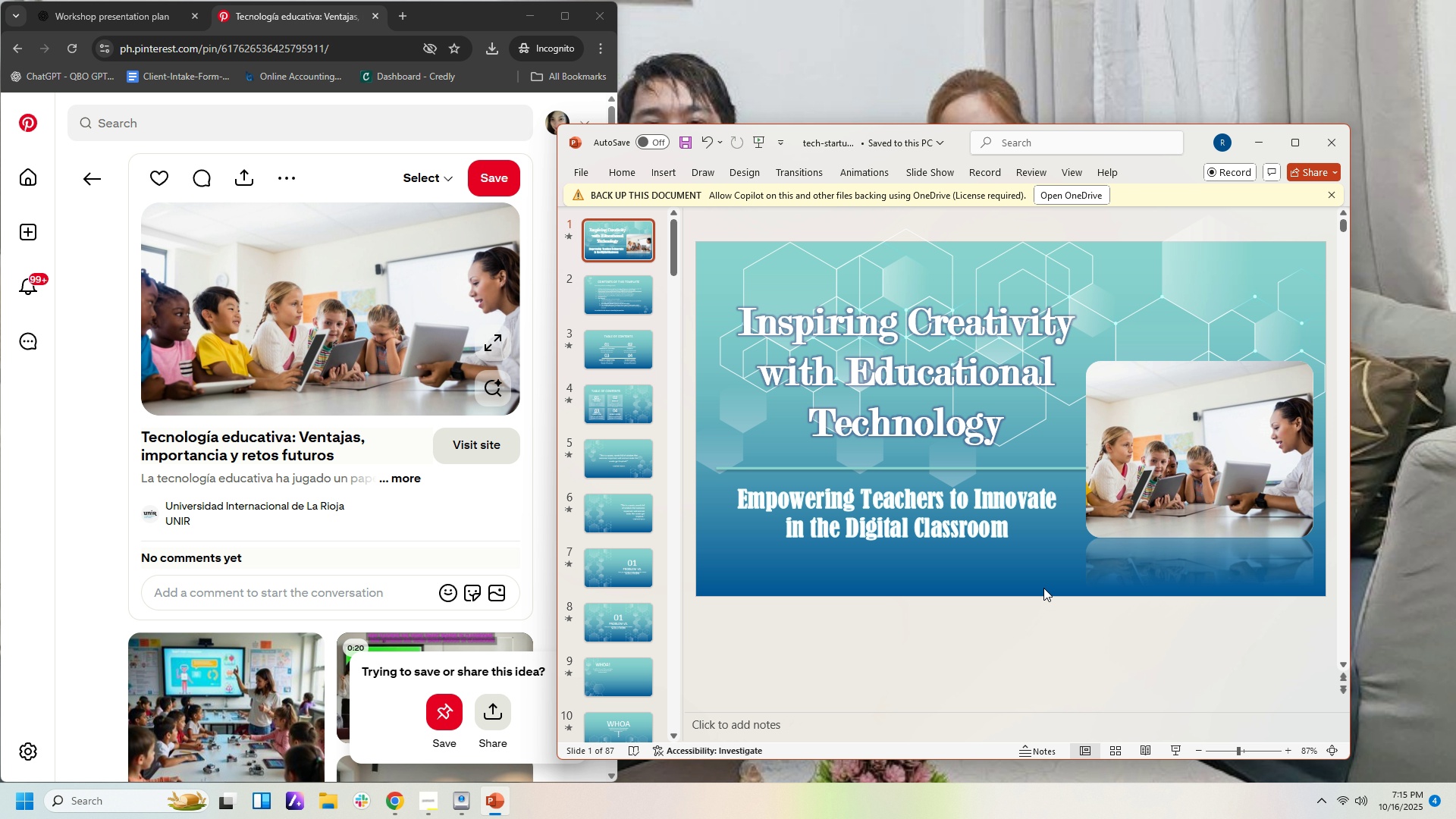 
left_click_drag(start_coordinate=[1027, 532], to_coordinate=[711, 466])
 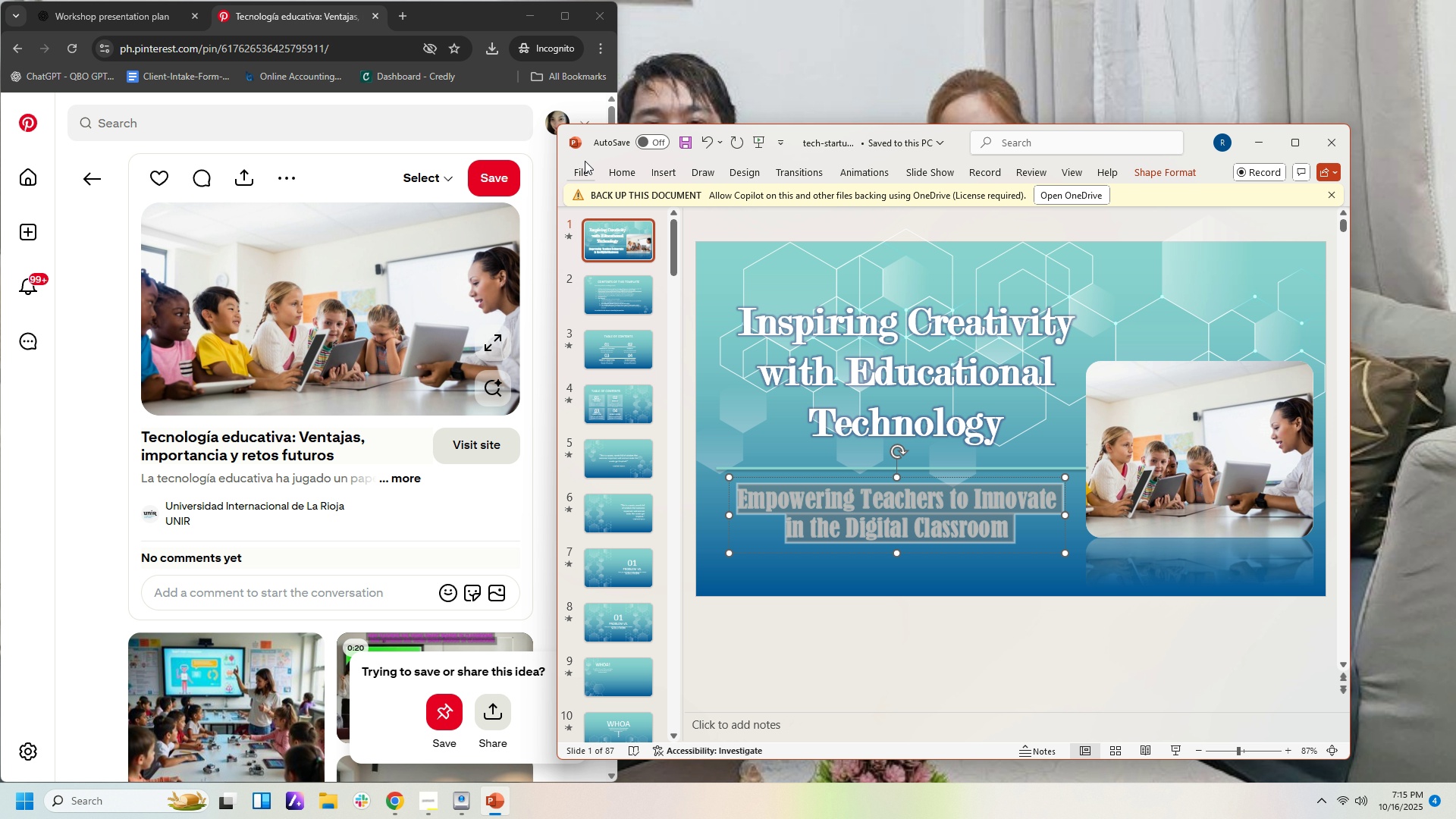 
left_click([613, 171])
 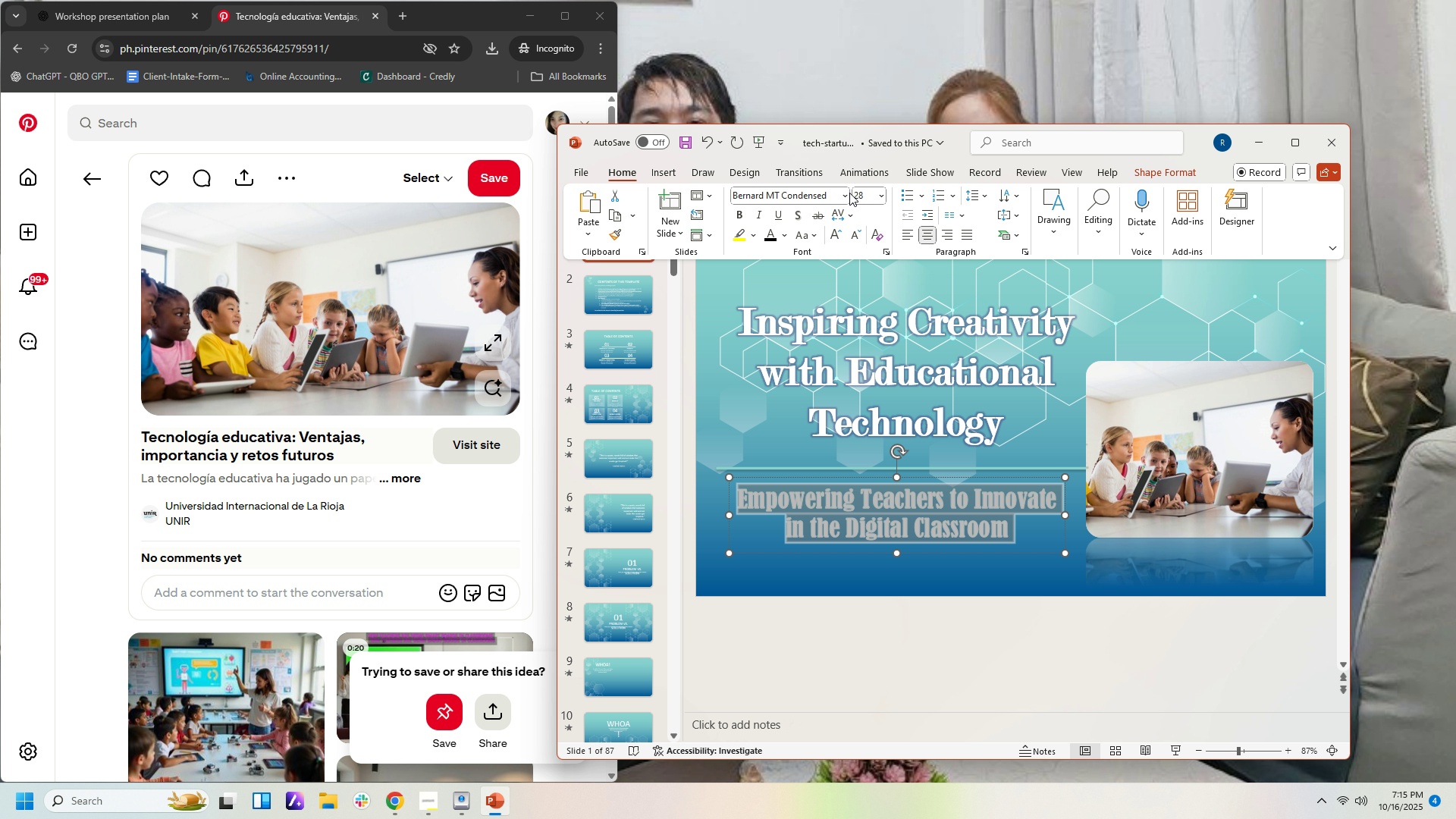 
left_click([843, 190])
 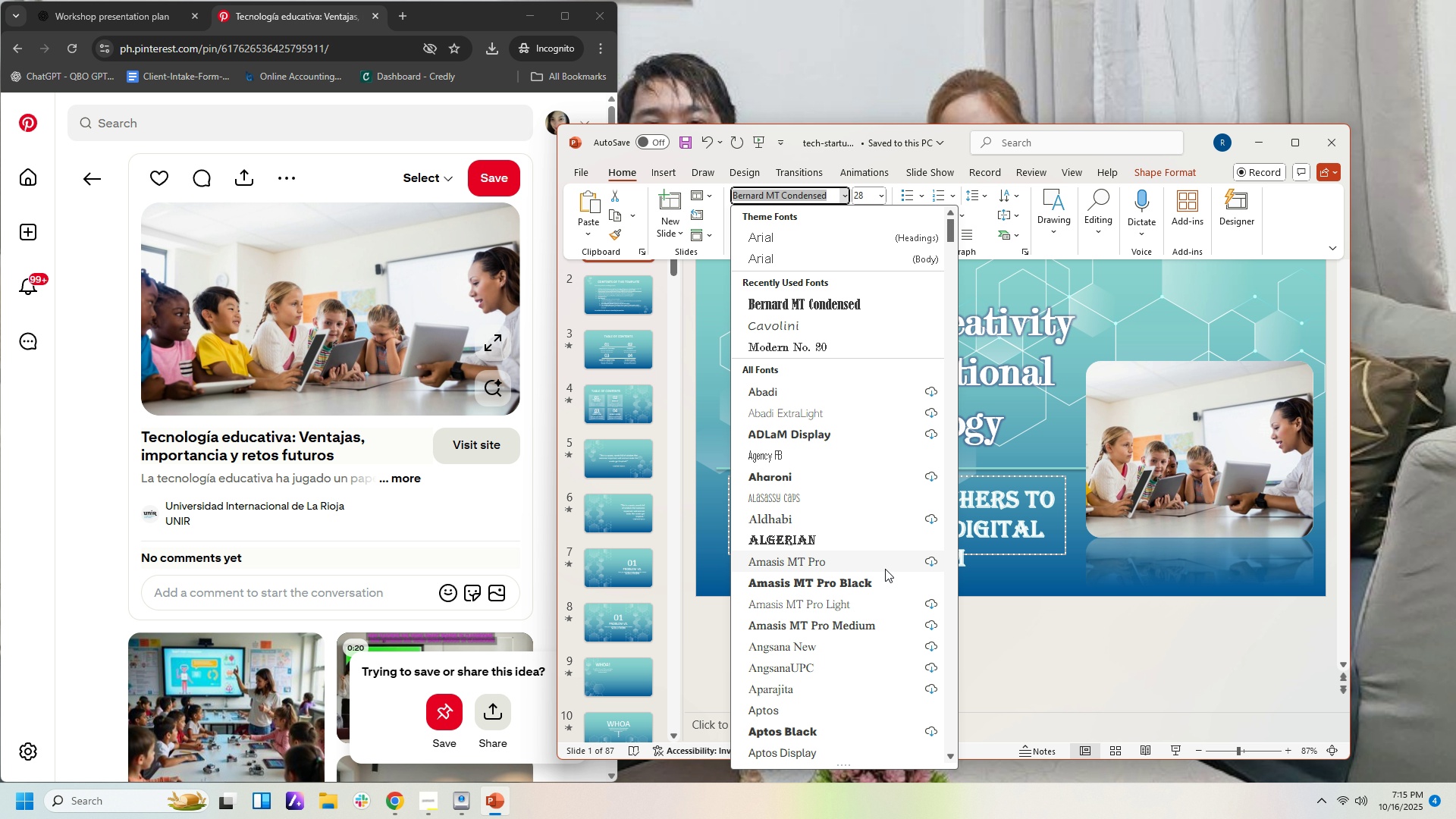 
scroll: coordinate [883, 567], scroll_direction: down, amount: 2.0
 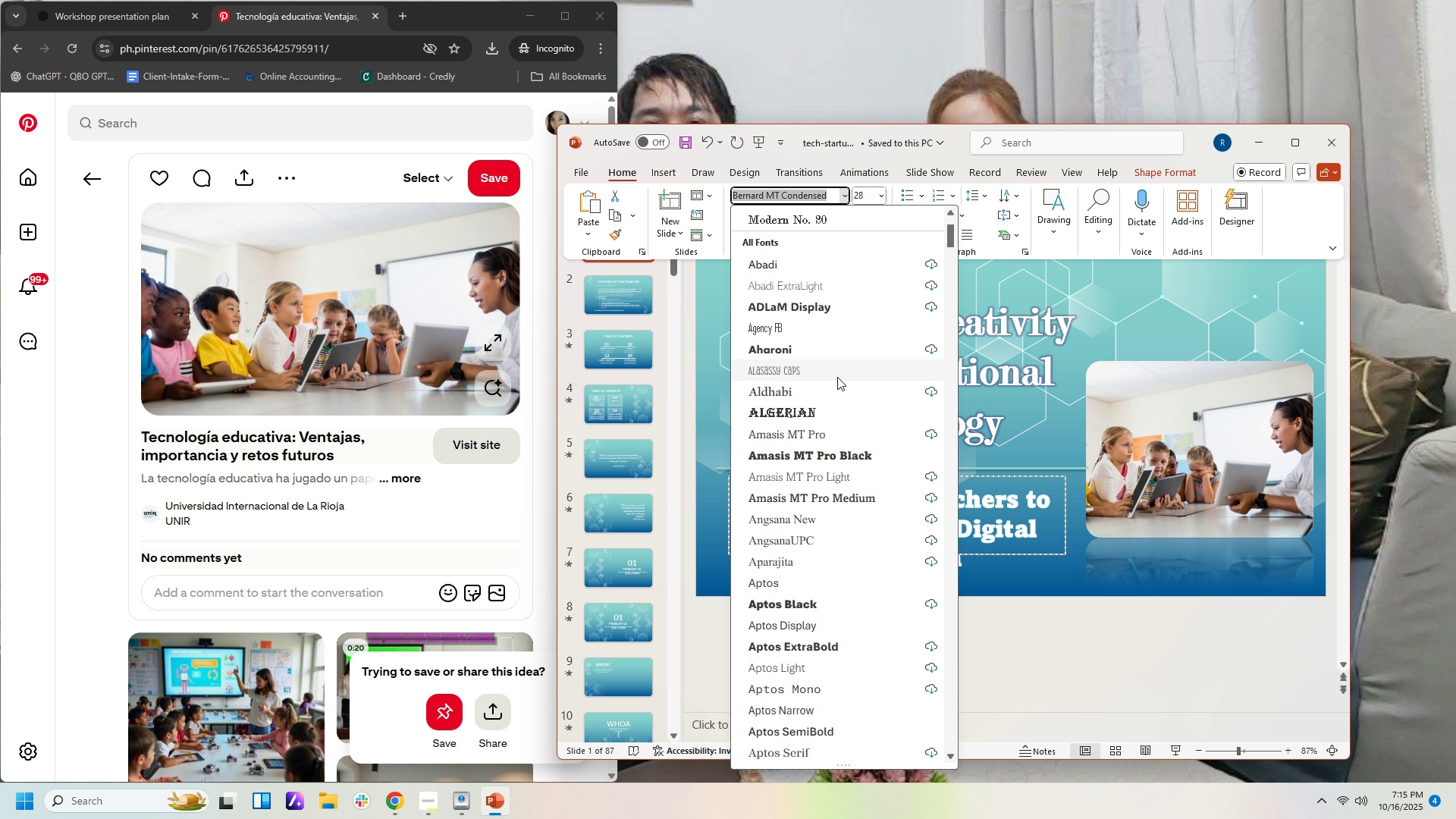 
mouse_move([842, 381])
 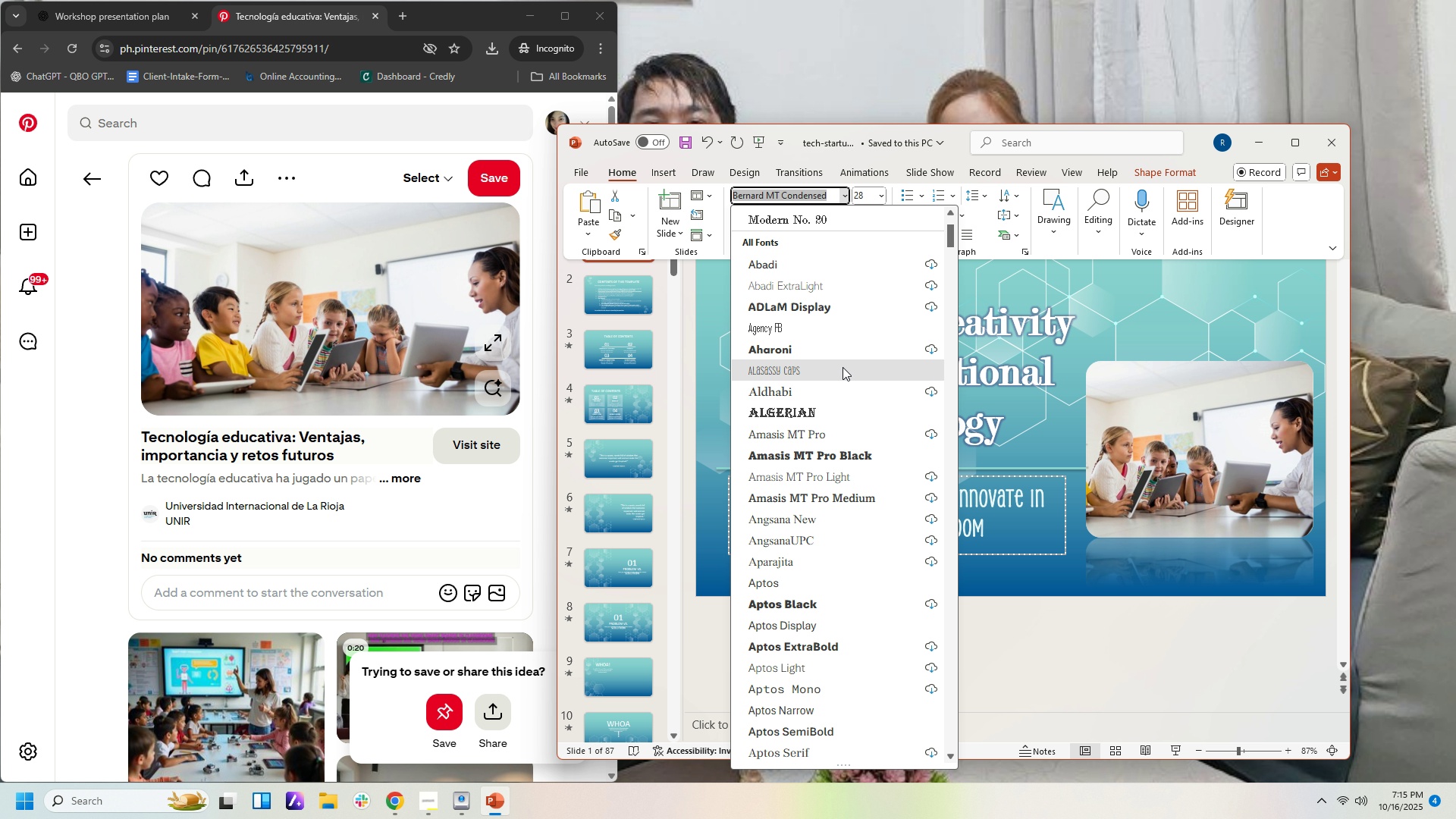 
left_click([843, 367])
 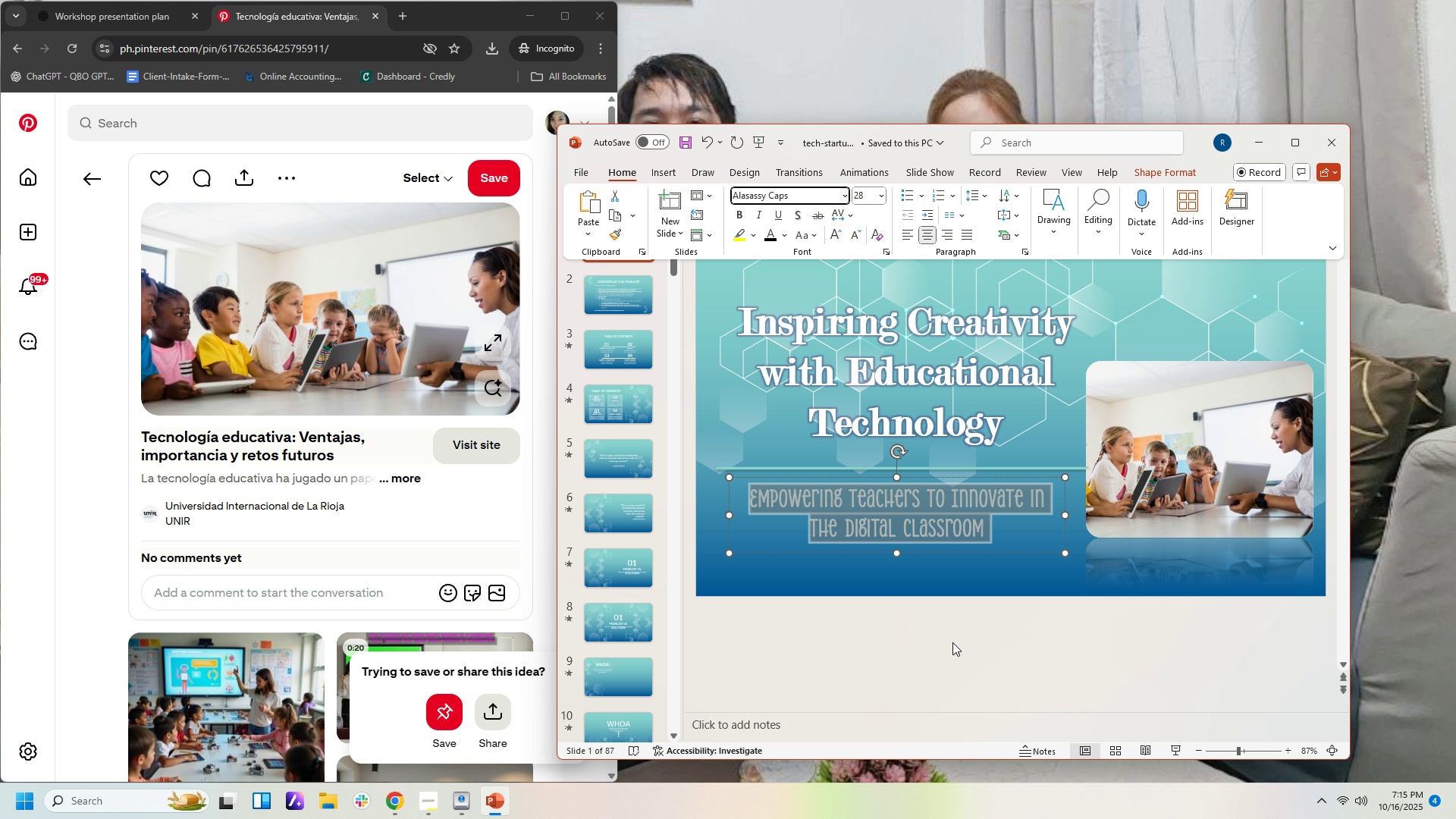 
left_click([952, 645])
 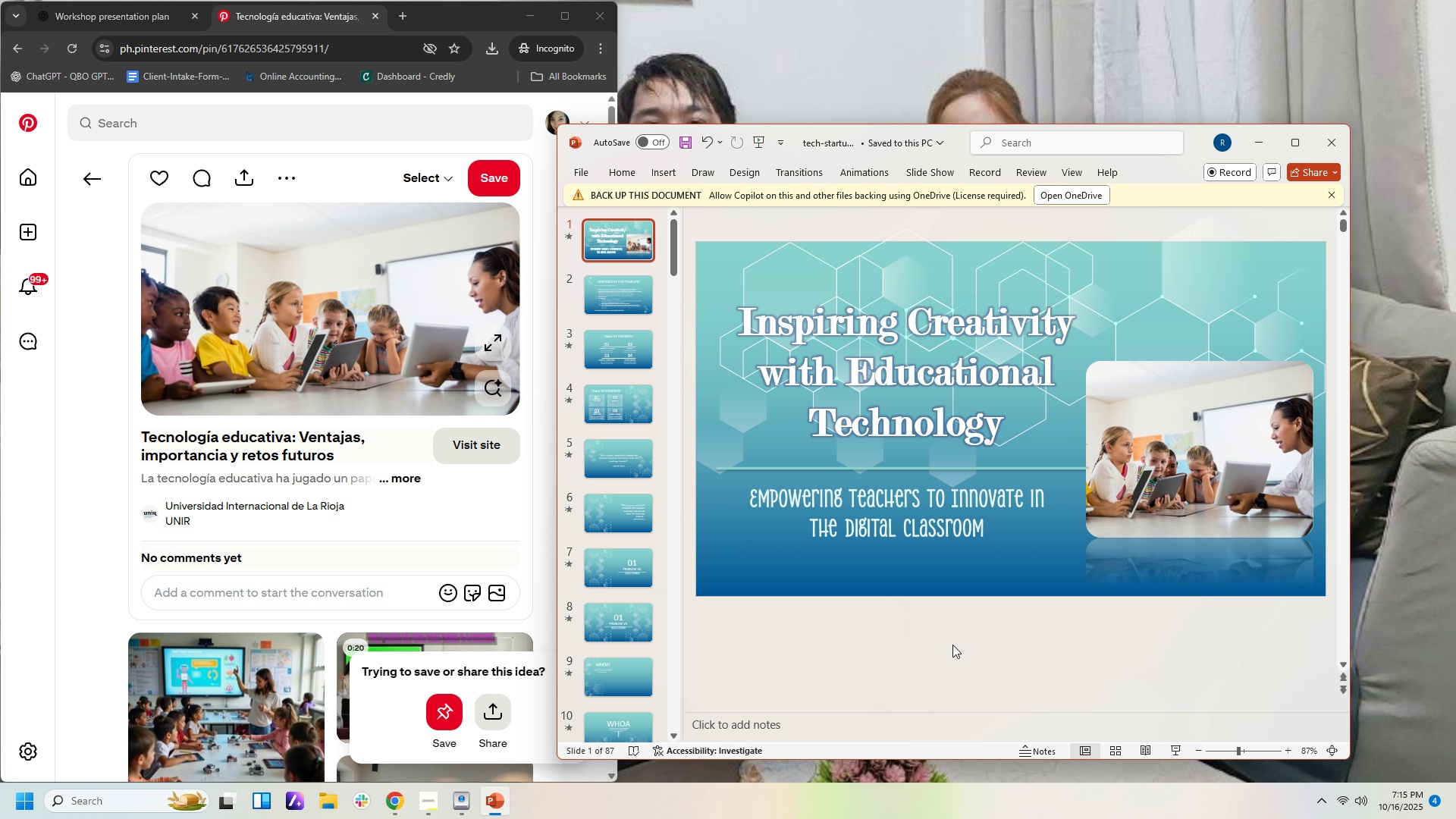 
left_click([952, 645])
 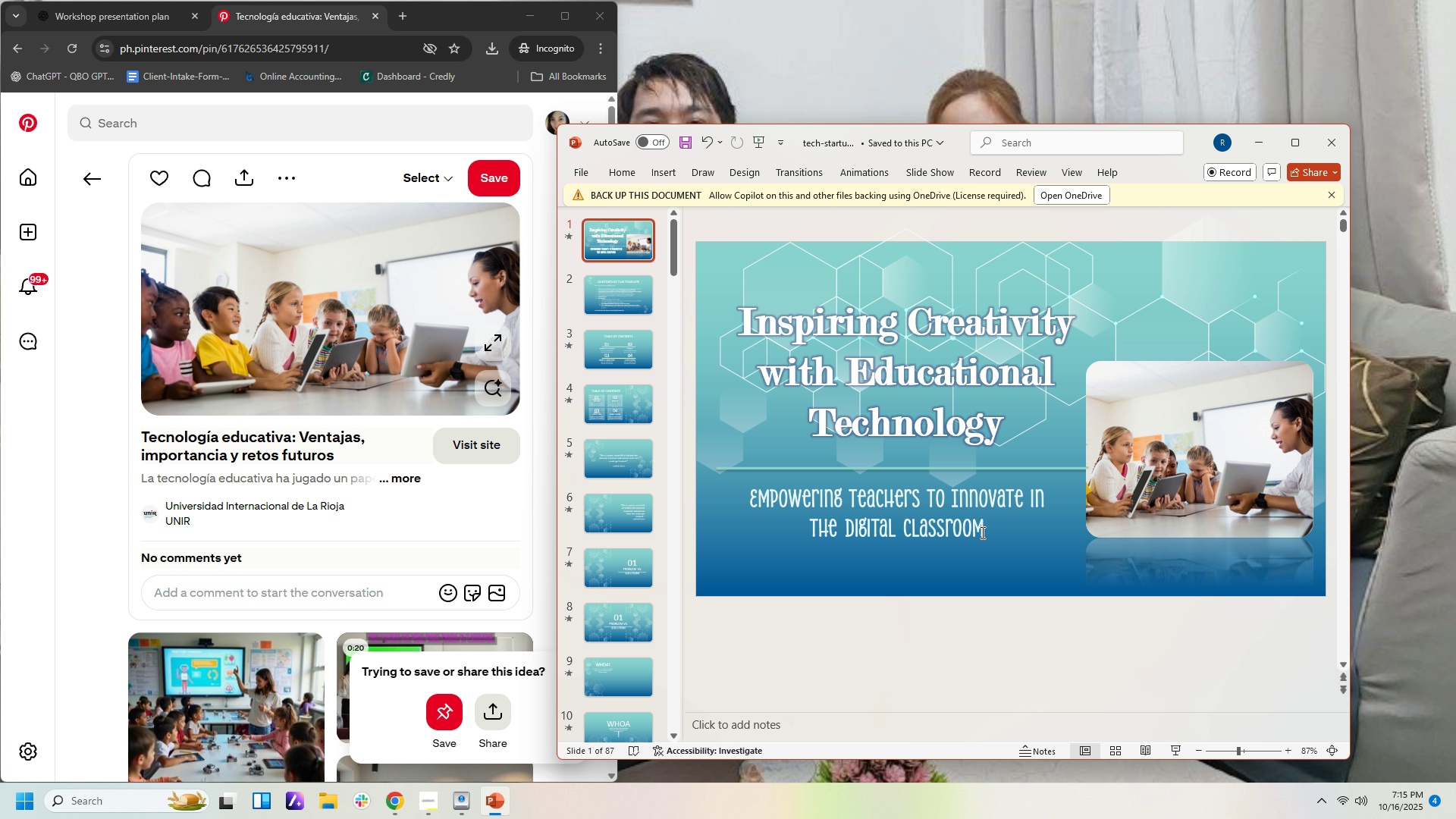 
left_click_drag(start_coordinate=[985, 528], to_coordinate=[795, 477])
 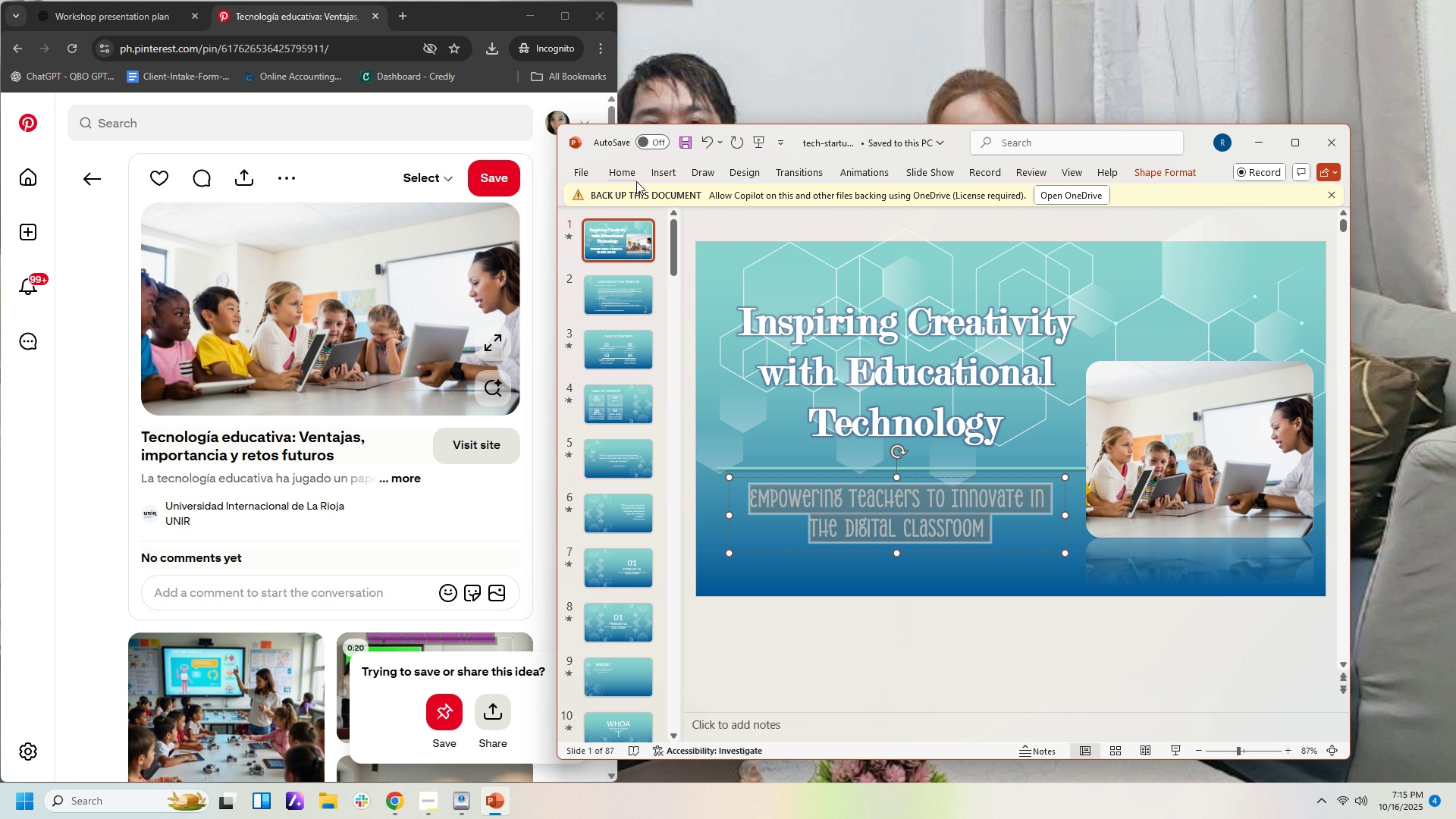 
left_click([633, 180])
 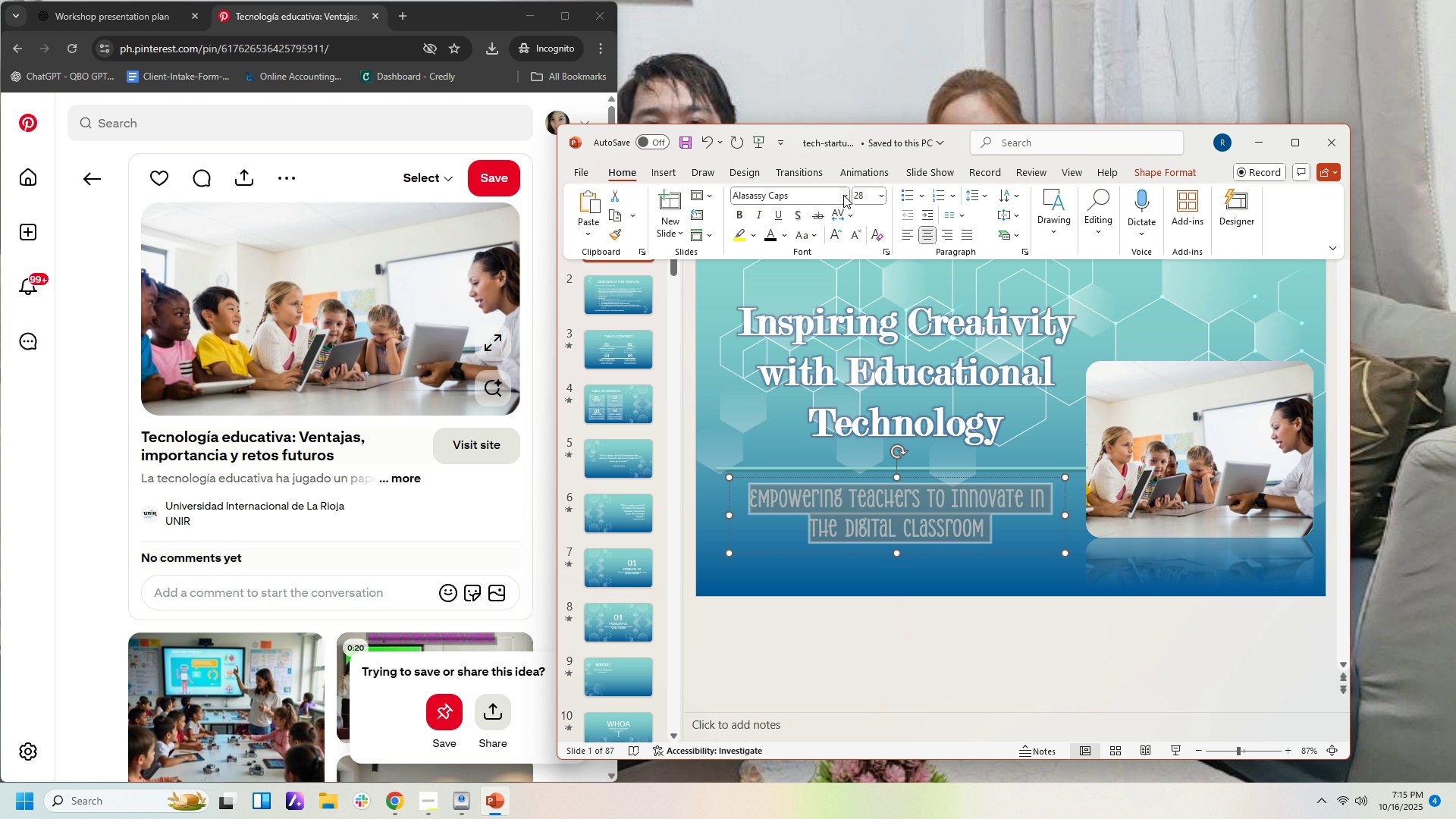 
left_click([843, 195])
 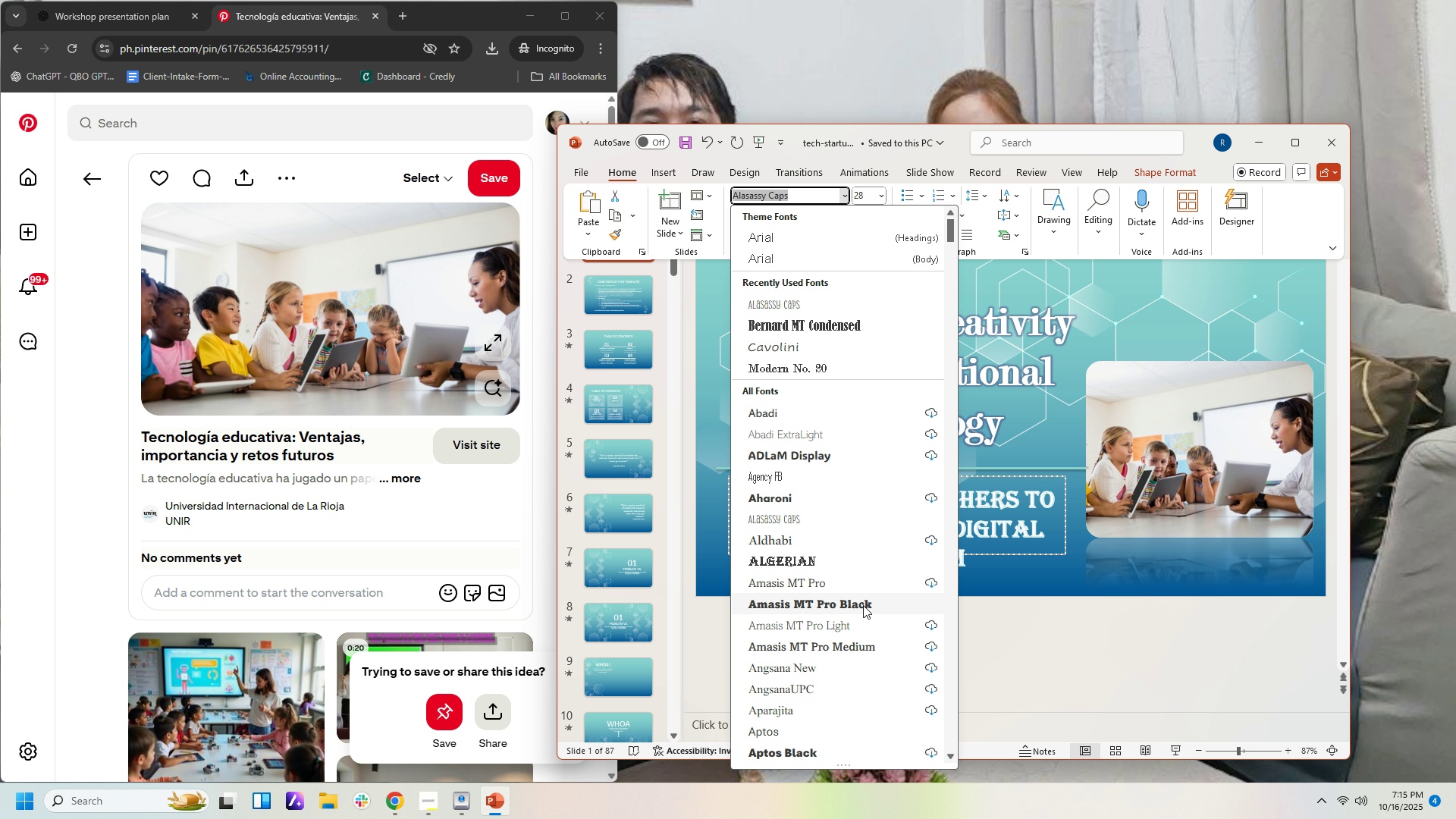 
scroll: coordinate [869, 595], scroll_direction: down, amount: 50.0
 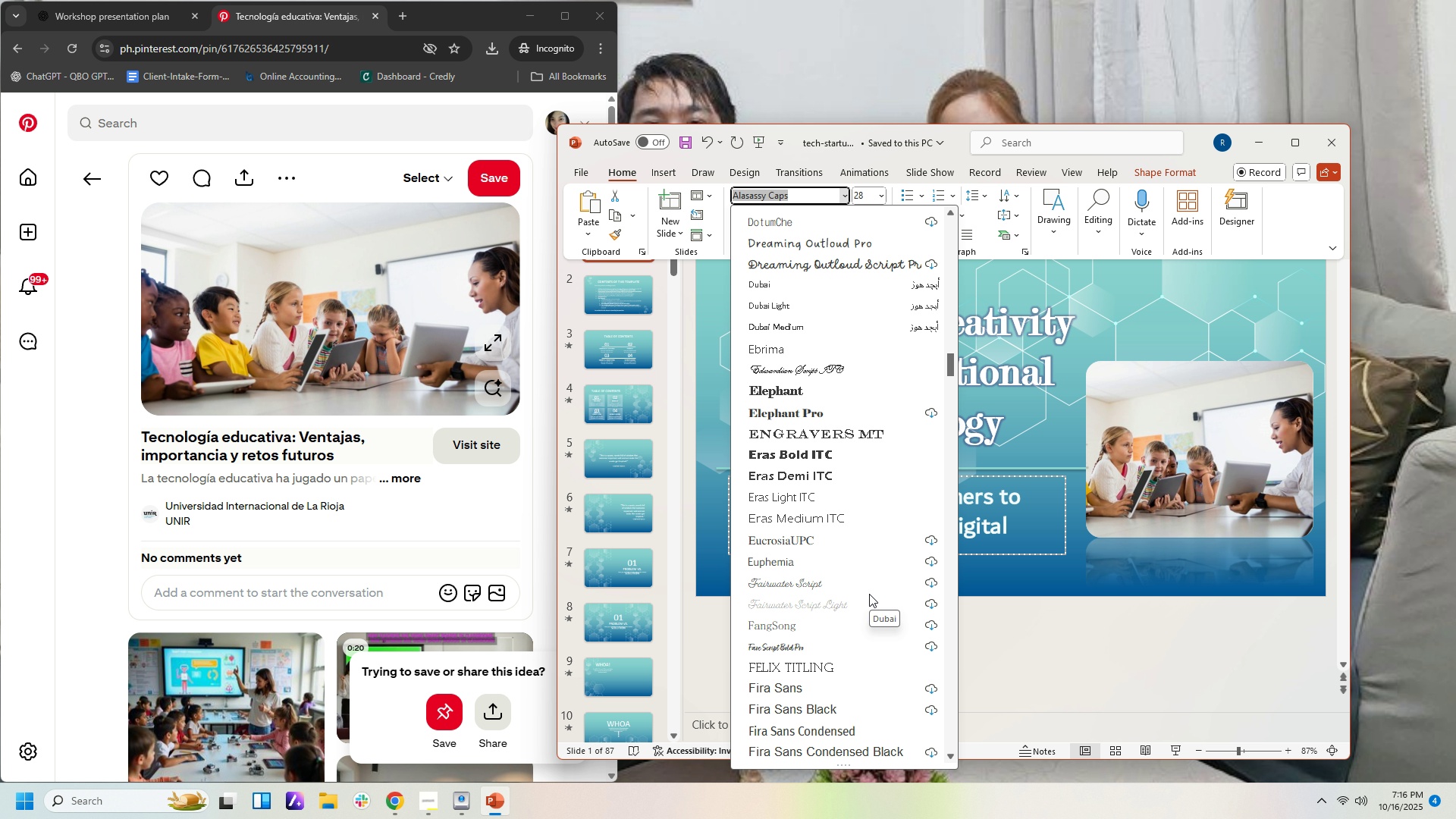 
scroll: coordinate [855, 601], scroll_direction: down, amount: 13.0
 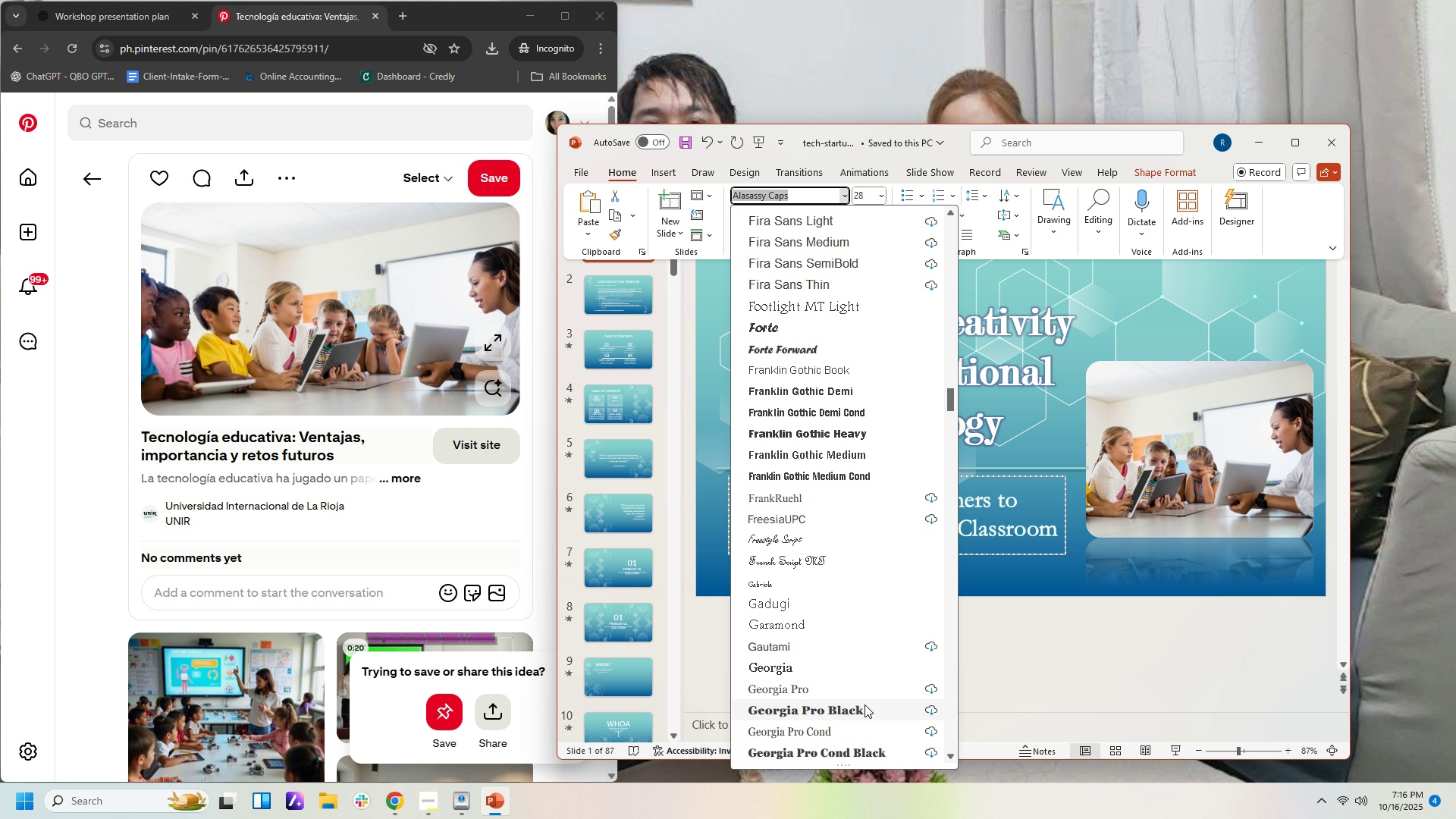 
mouse_move([881, 711])
 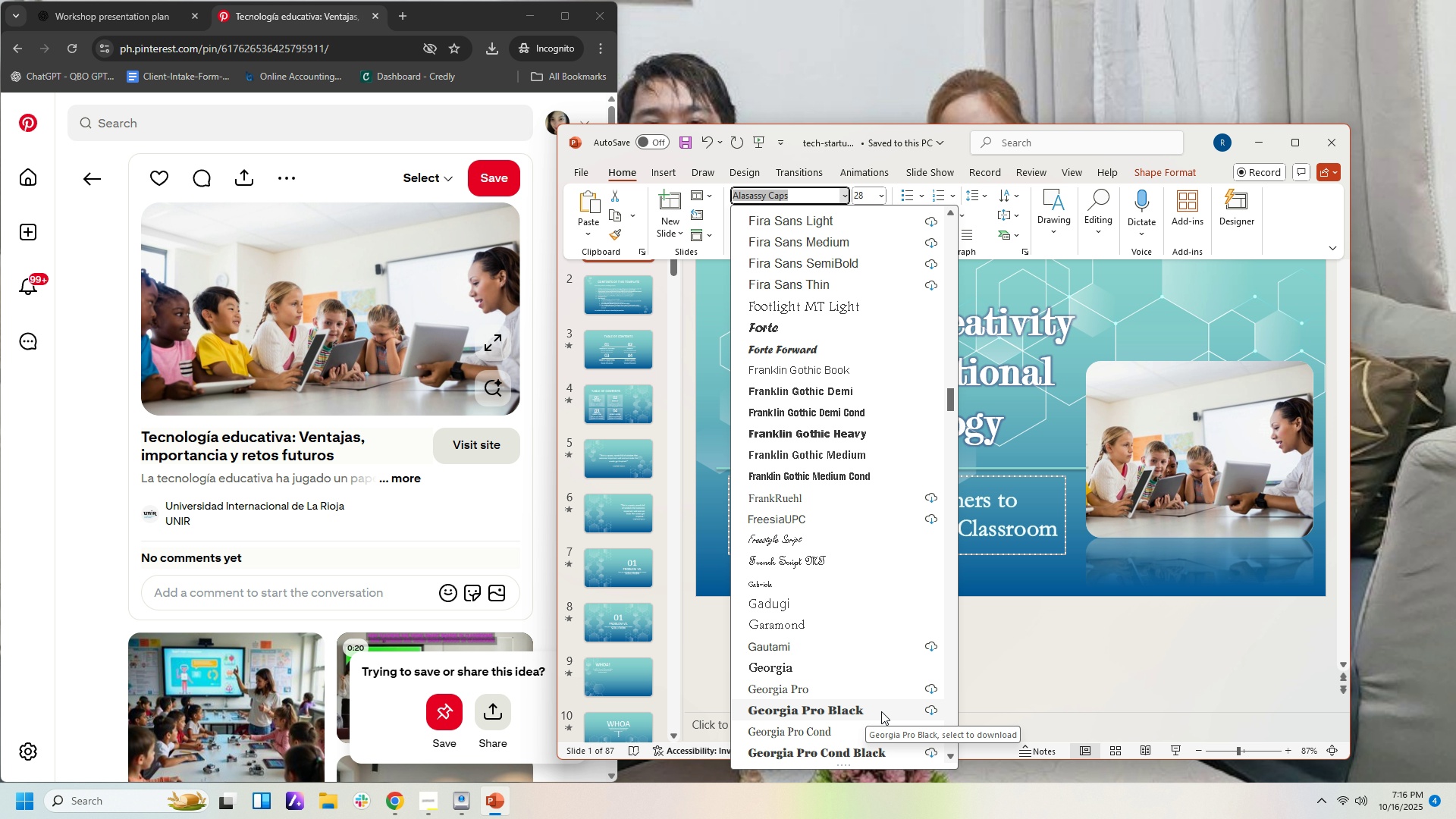 
scroll: coordinate [881, 711], scroll_direction: down, amount: 2.0
 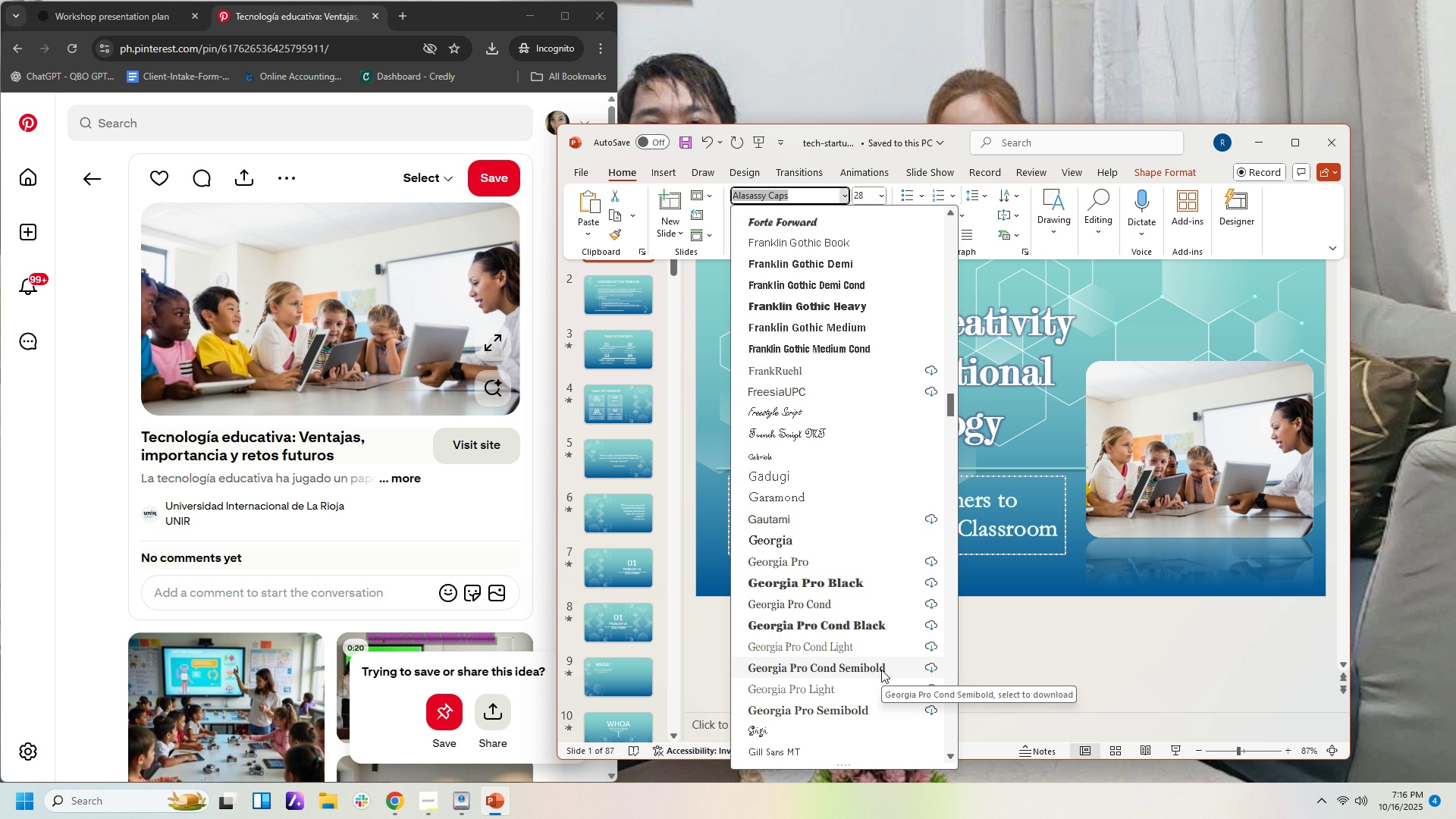 
wait(6.12)
 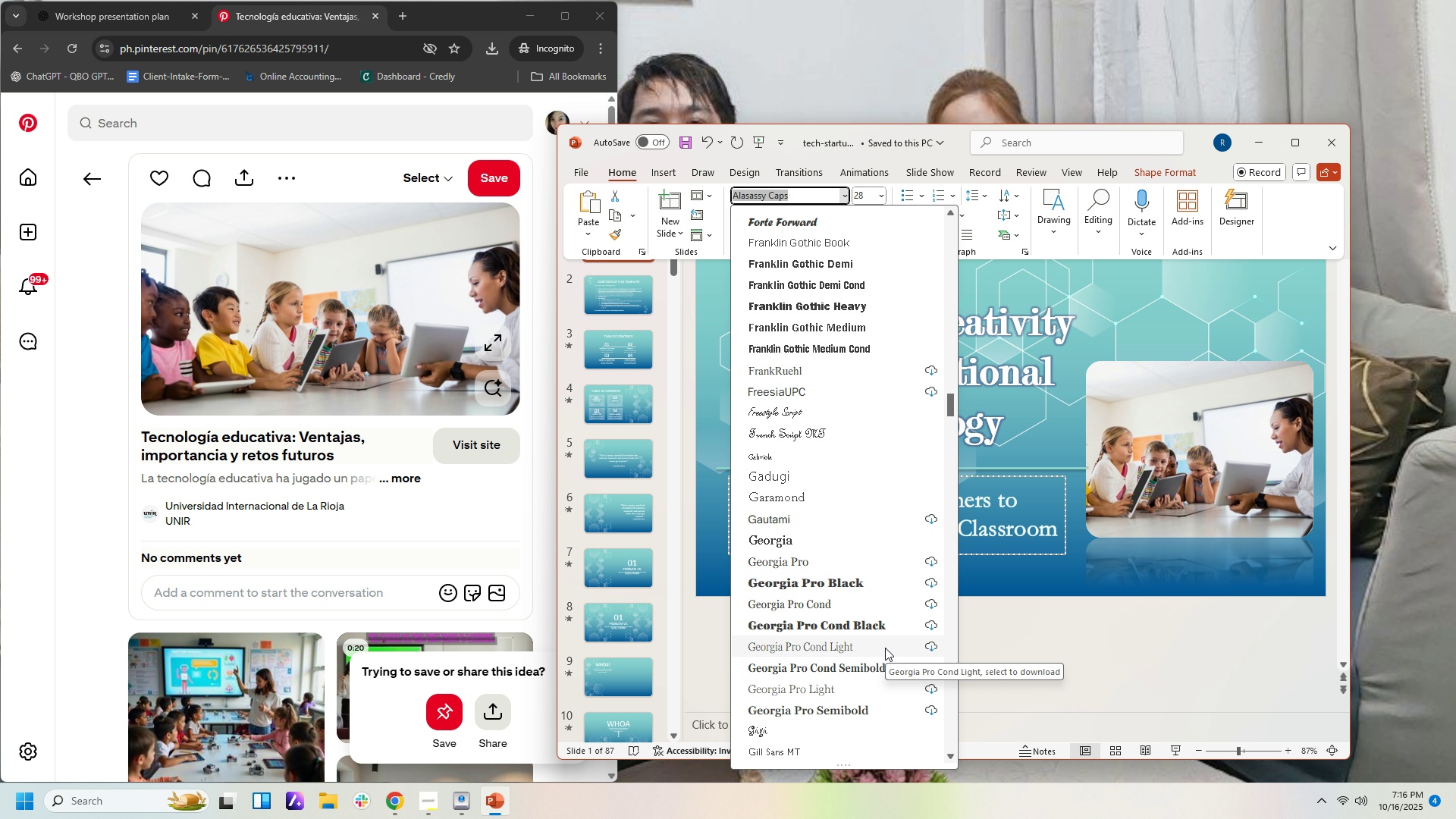 
left_click([847, 711])
 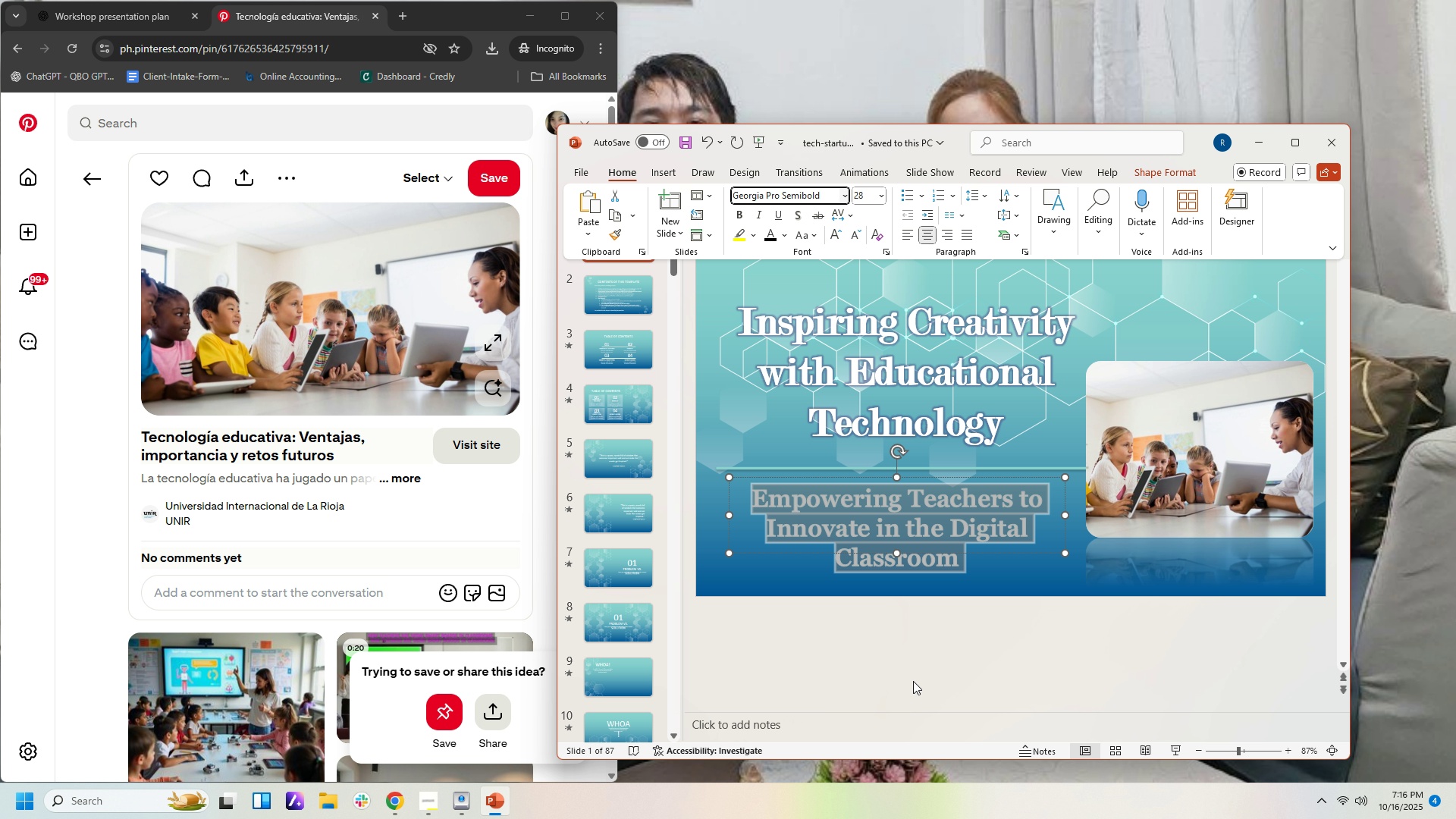 
left_click([924, 676])
 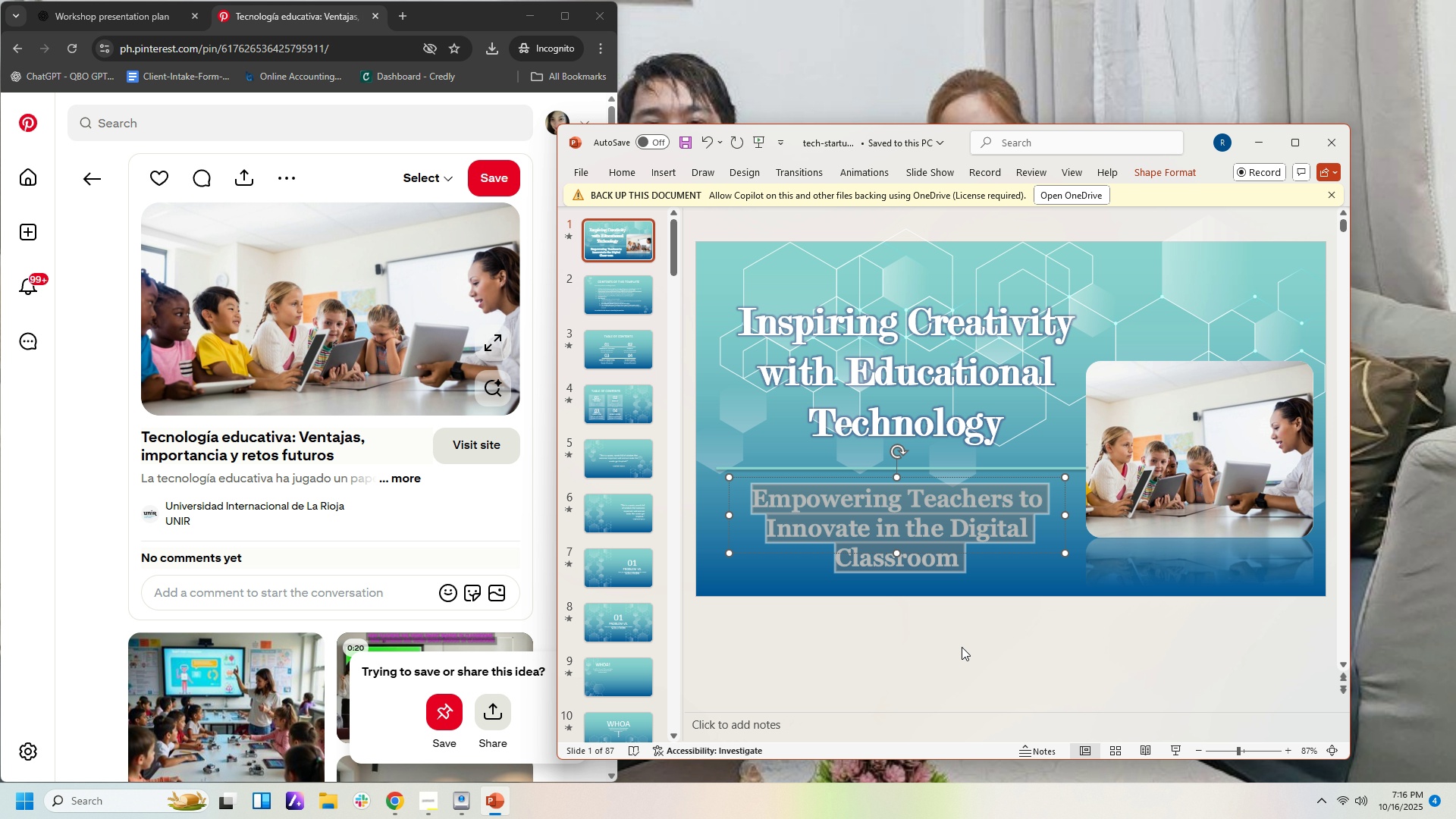 
left_click([962, 647])
 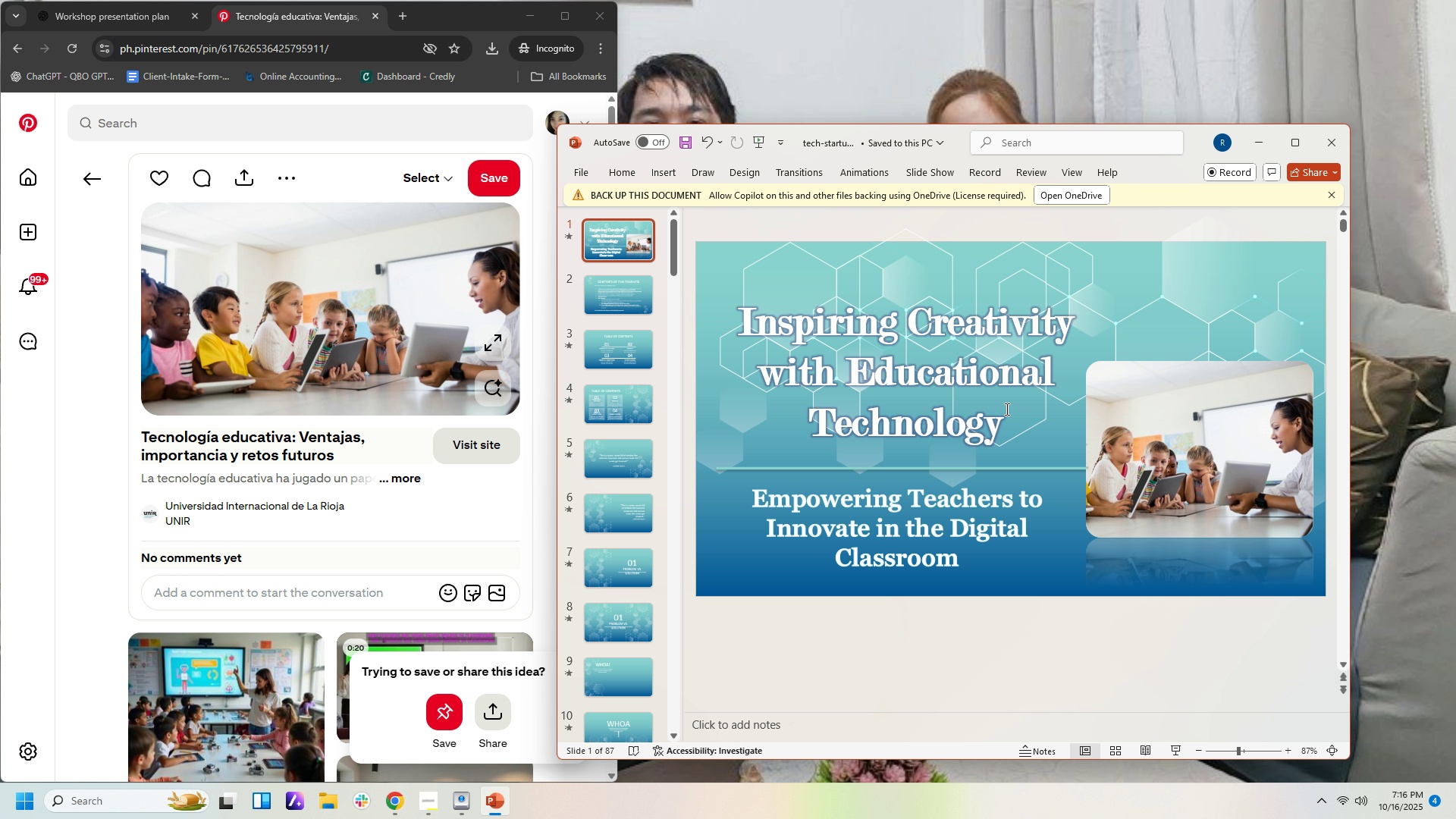 
left_click_drag(start_coordinate=[1009, 425], to_coordinate=[745, 297])
 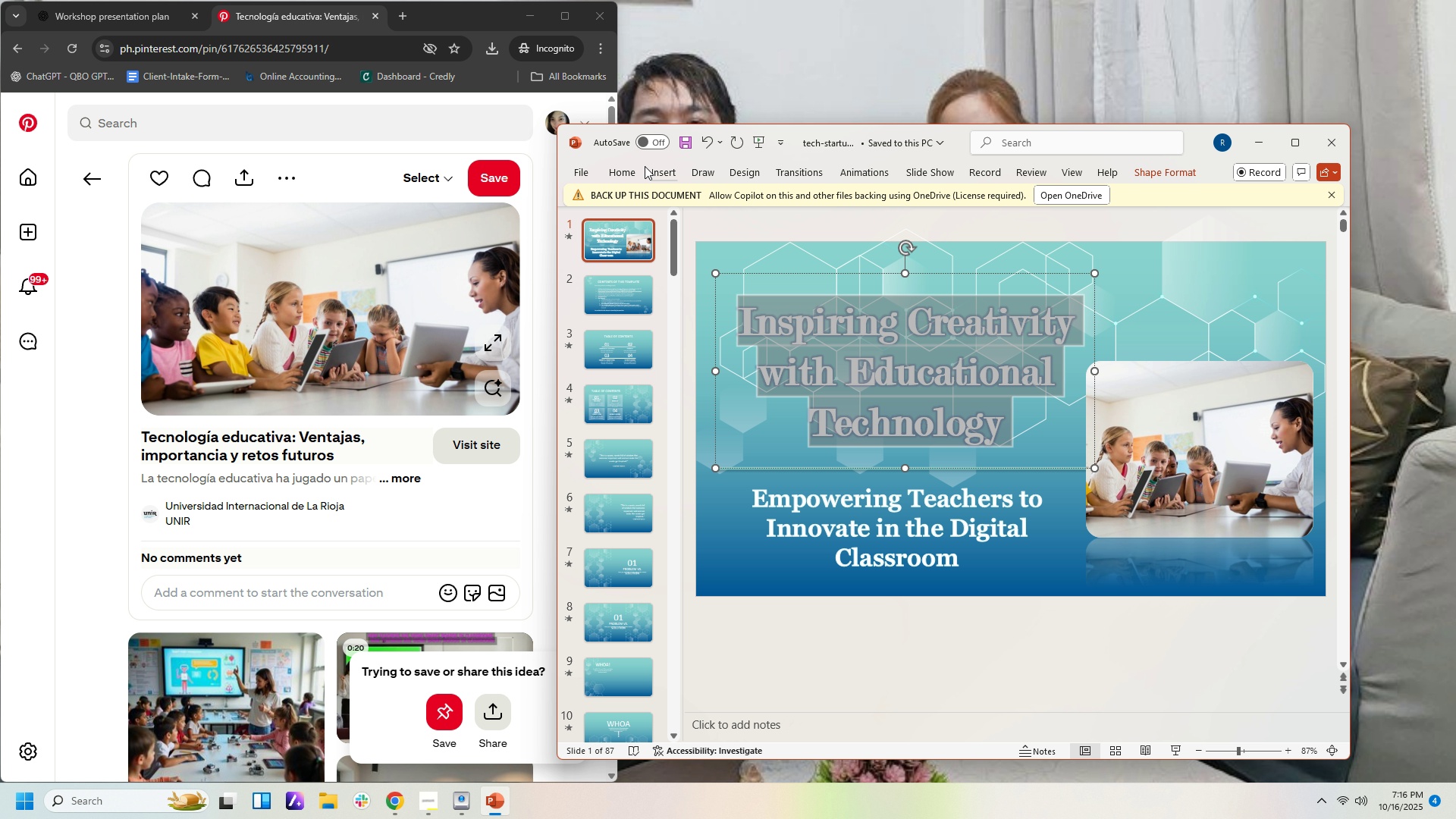 
left_click([630, 171])
 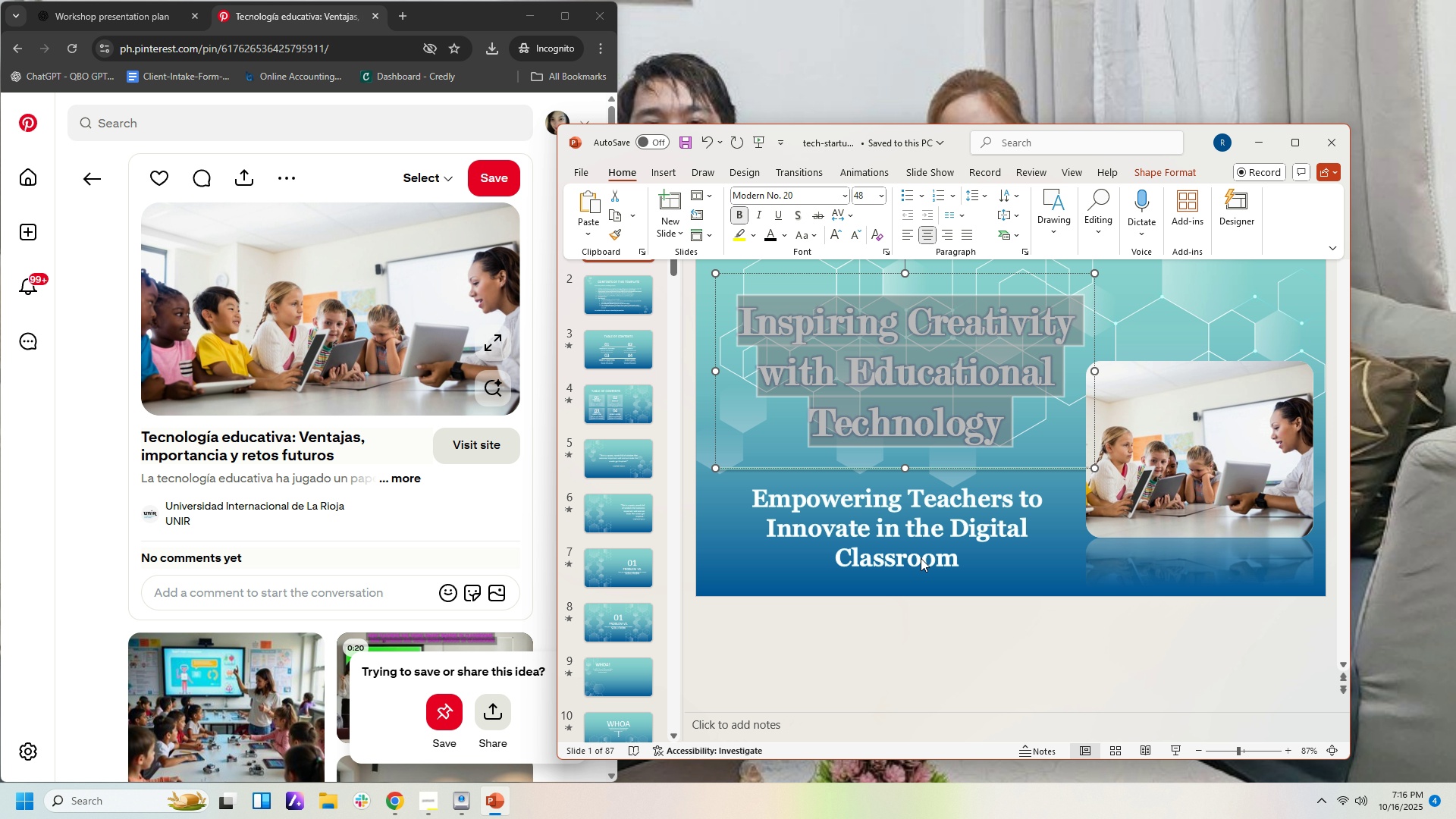 
left_click([941, 627])
 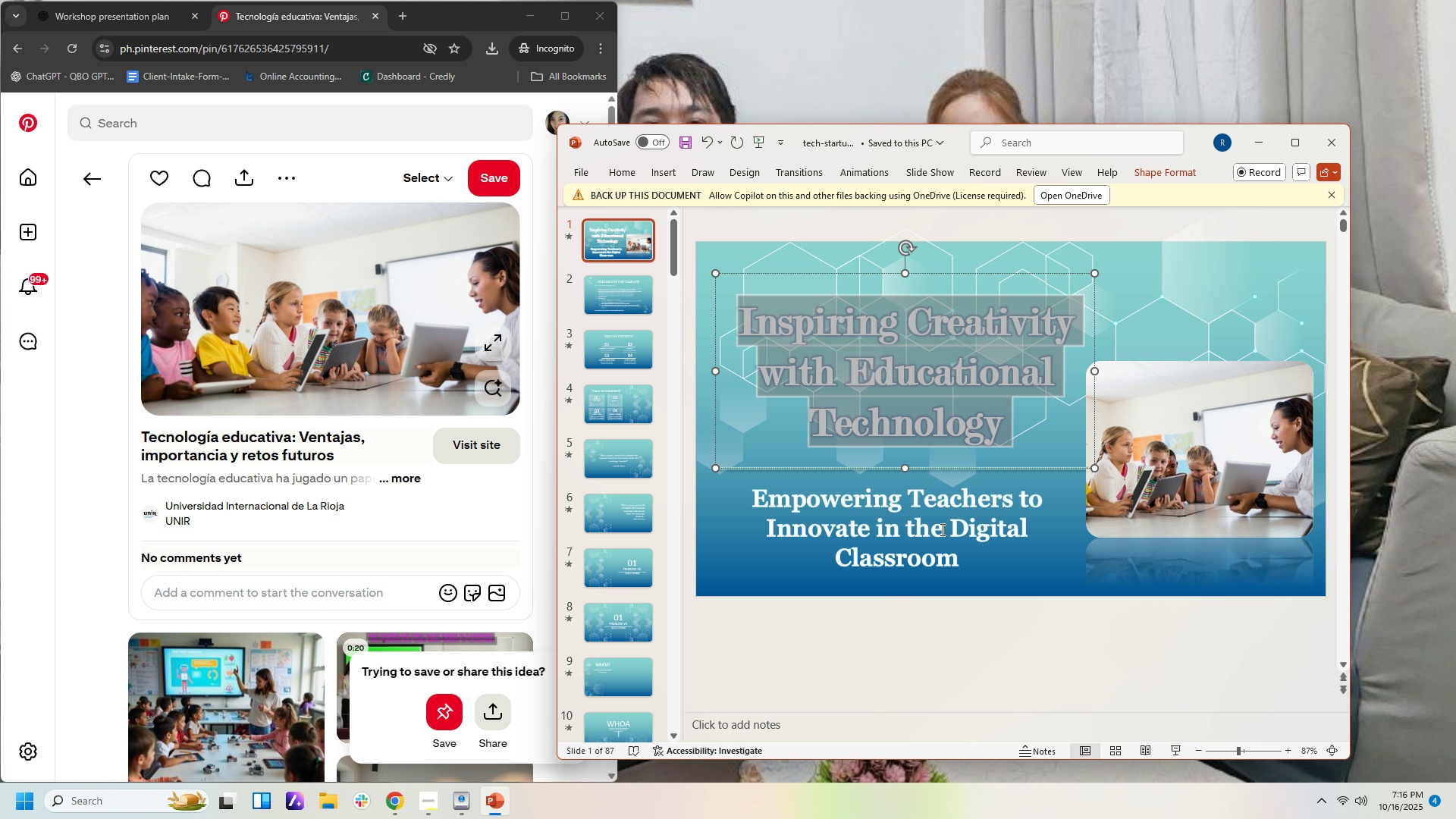 
left_click([941, 529])
 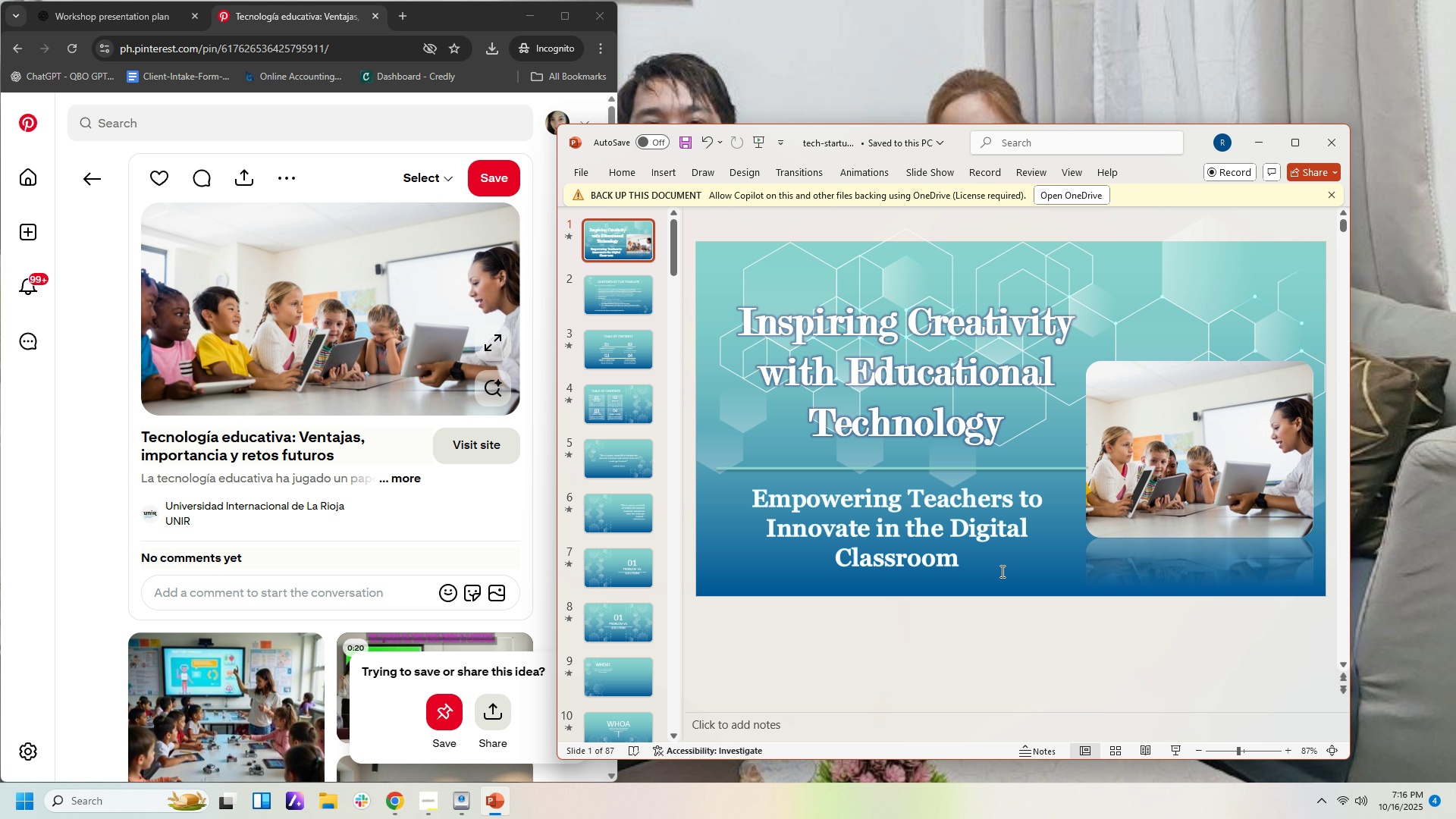 
left_click_drag(start_coordinate=[977, 561], to_coordinate=[765, 497])
 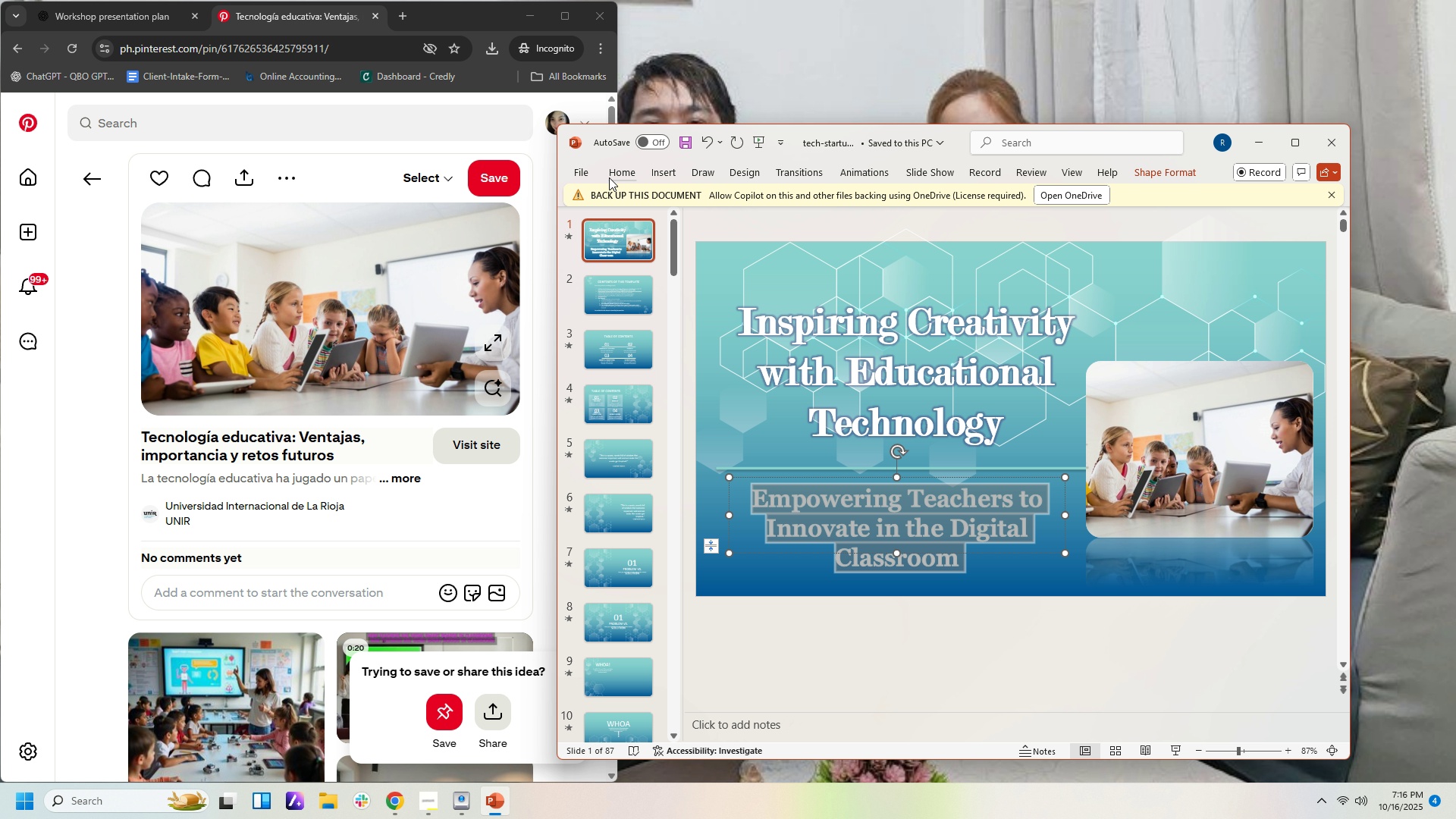 
left_click([611, 169])
 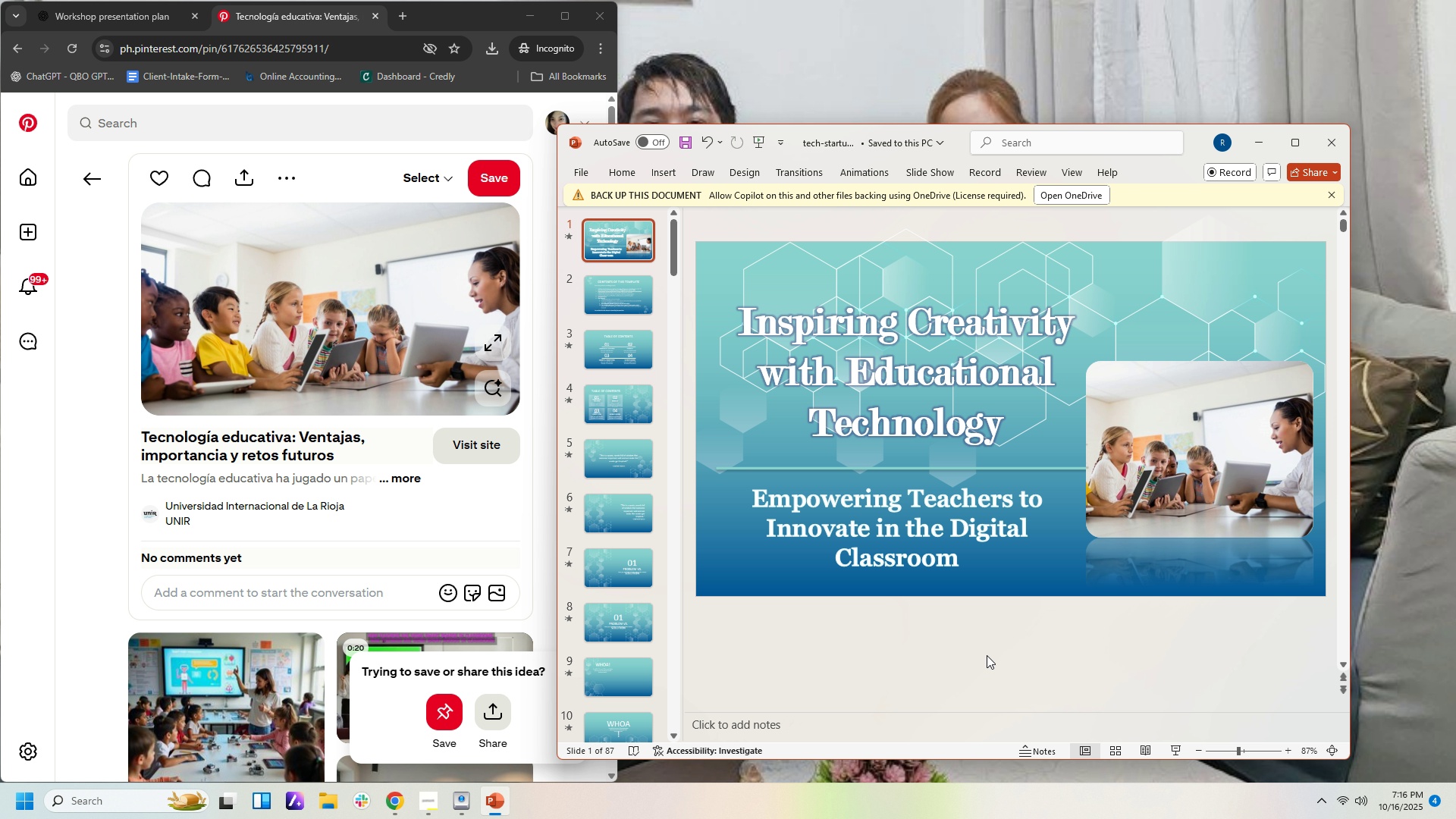 
left_click([968, 431])
 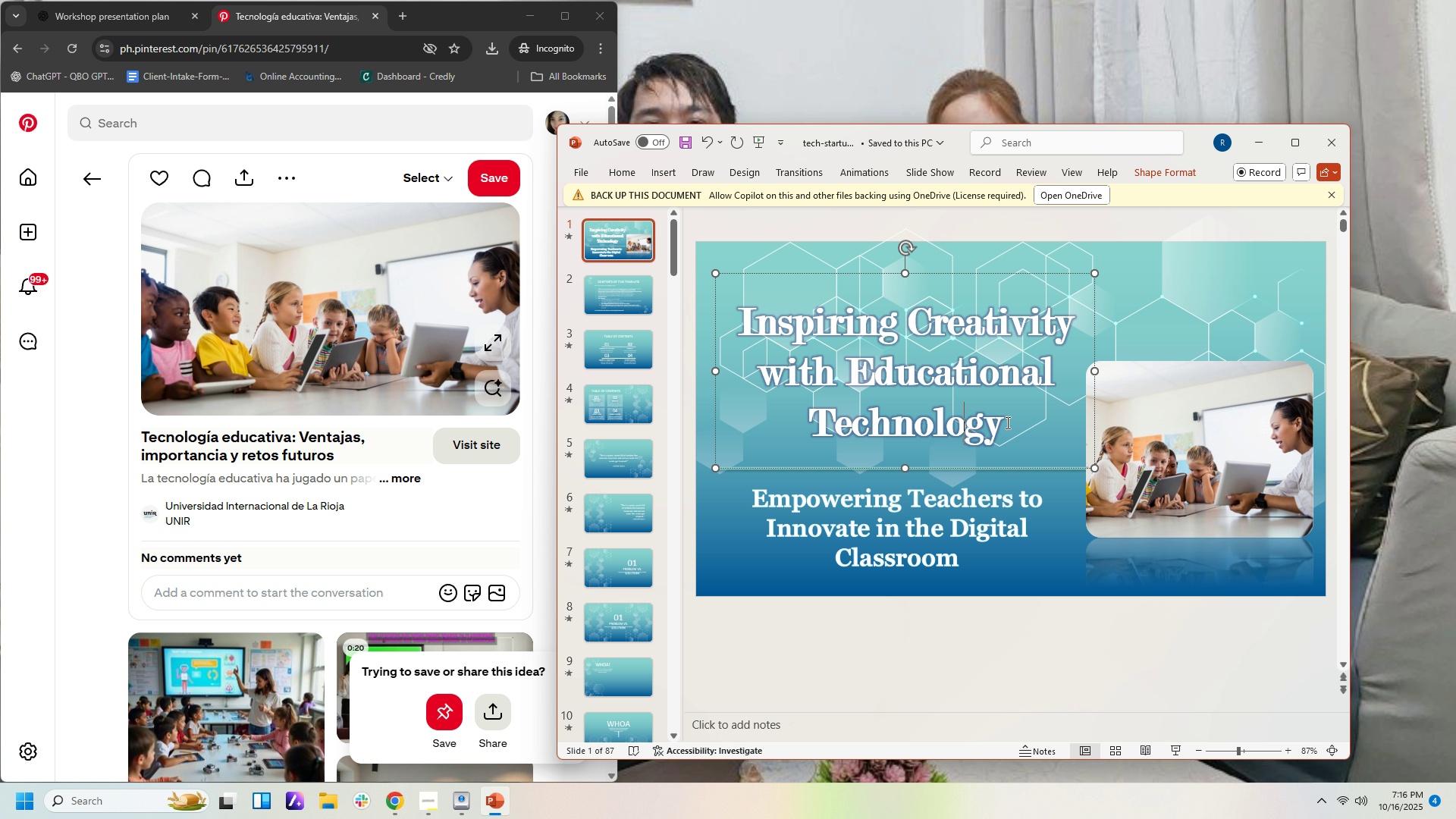 
left_click_drag(start_coordinate=[1009, 422], to_coordinate=[760, 309])
 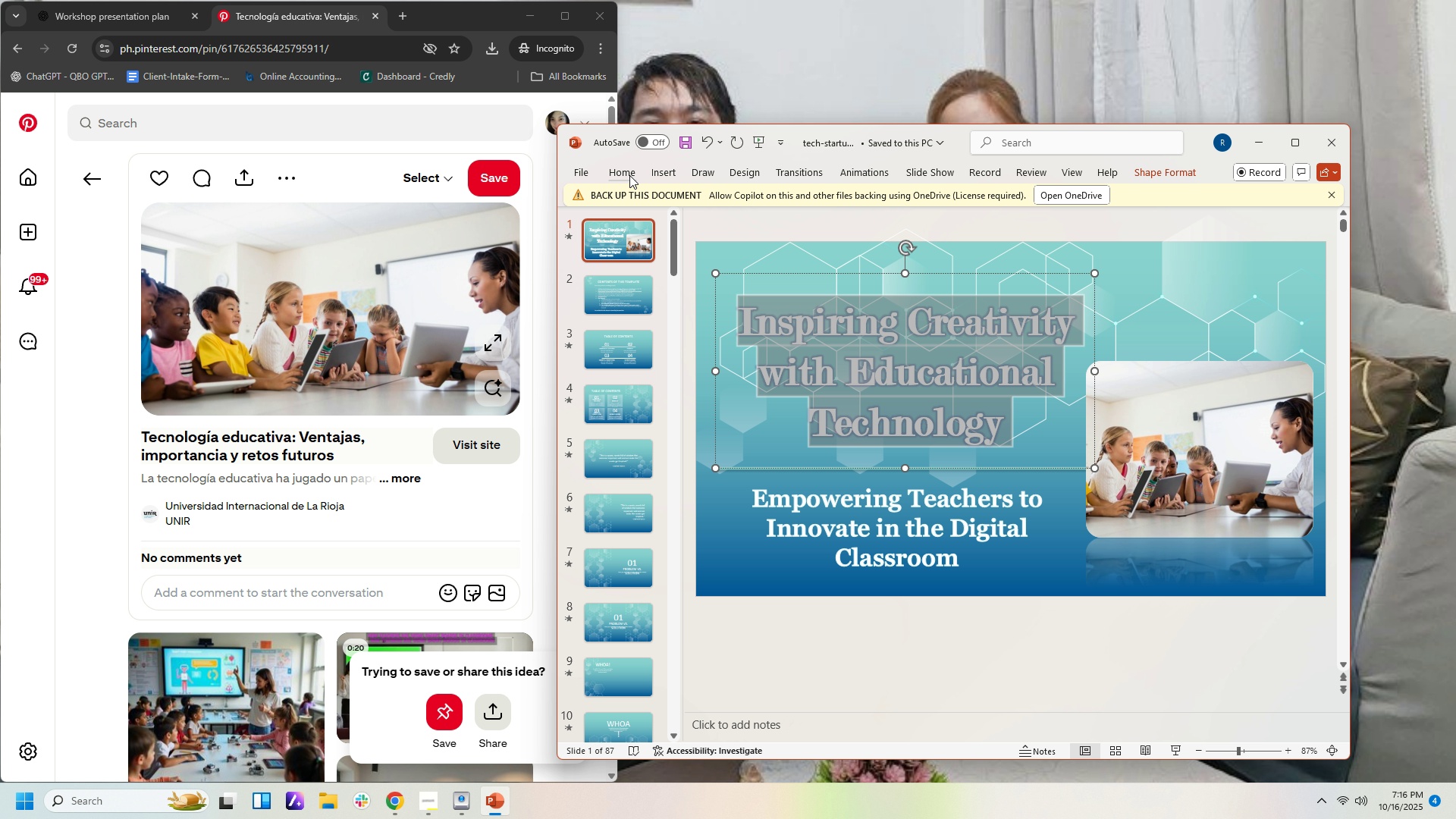 
left_click([629, 175])
 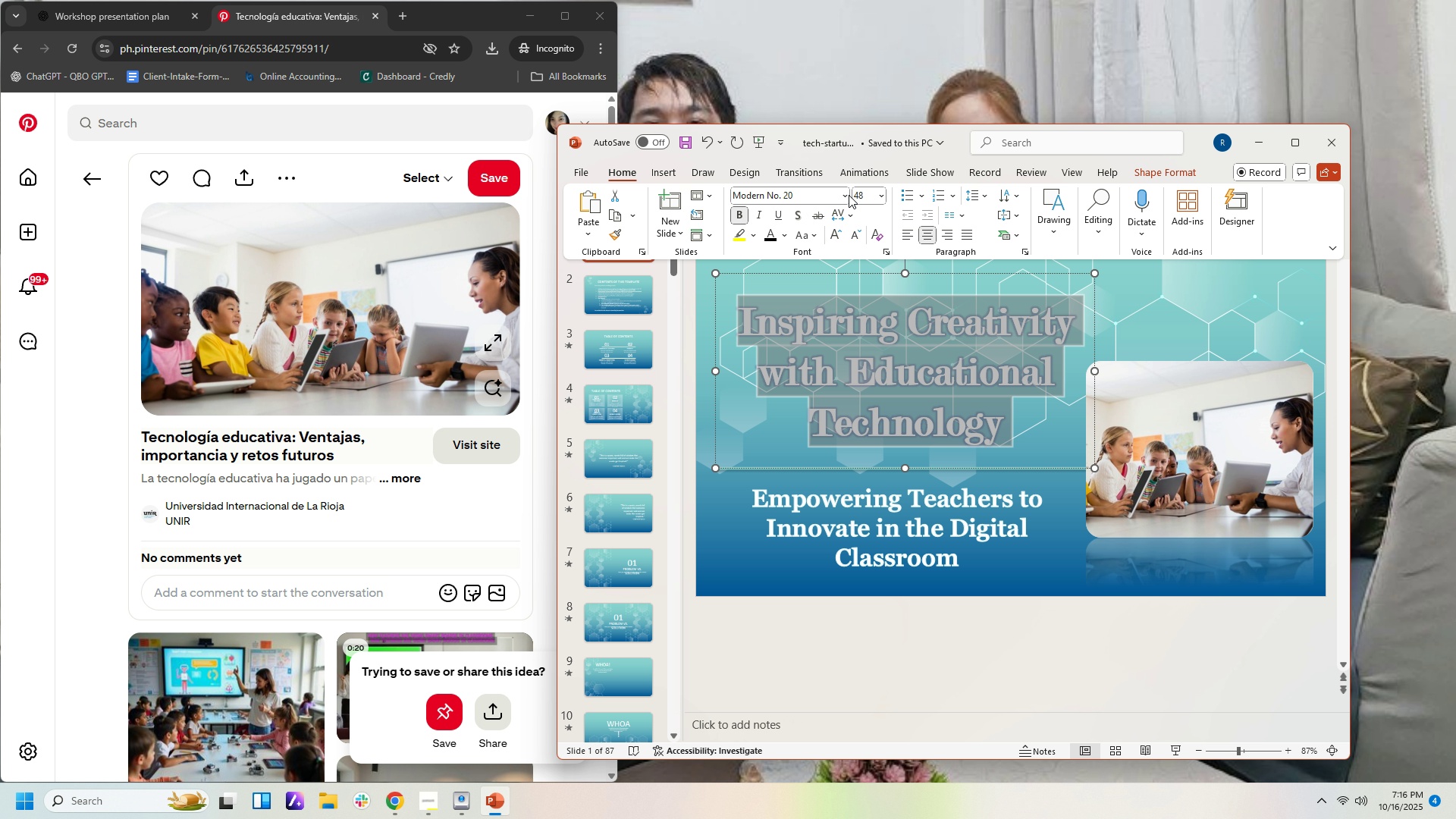 
left_click([849, 195])
 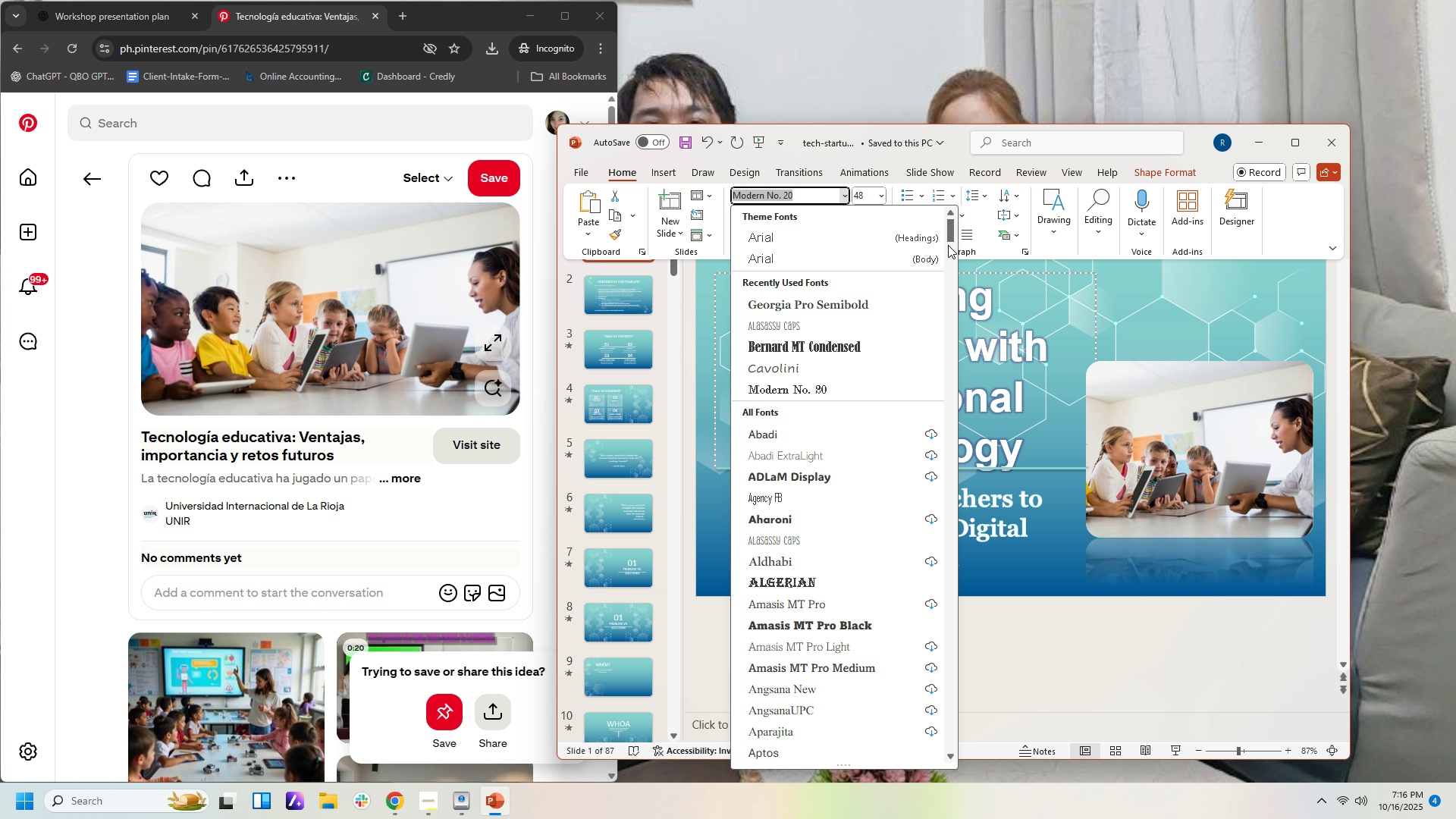 
left_click_drag(start_coordinate=[948, 237], to_coordinate=[959, 427])
 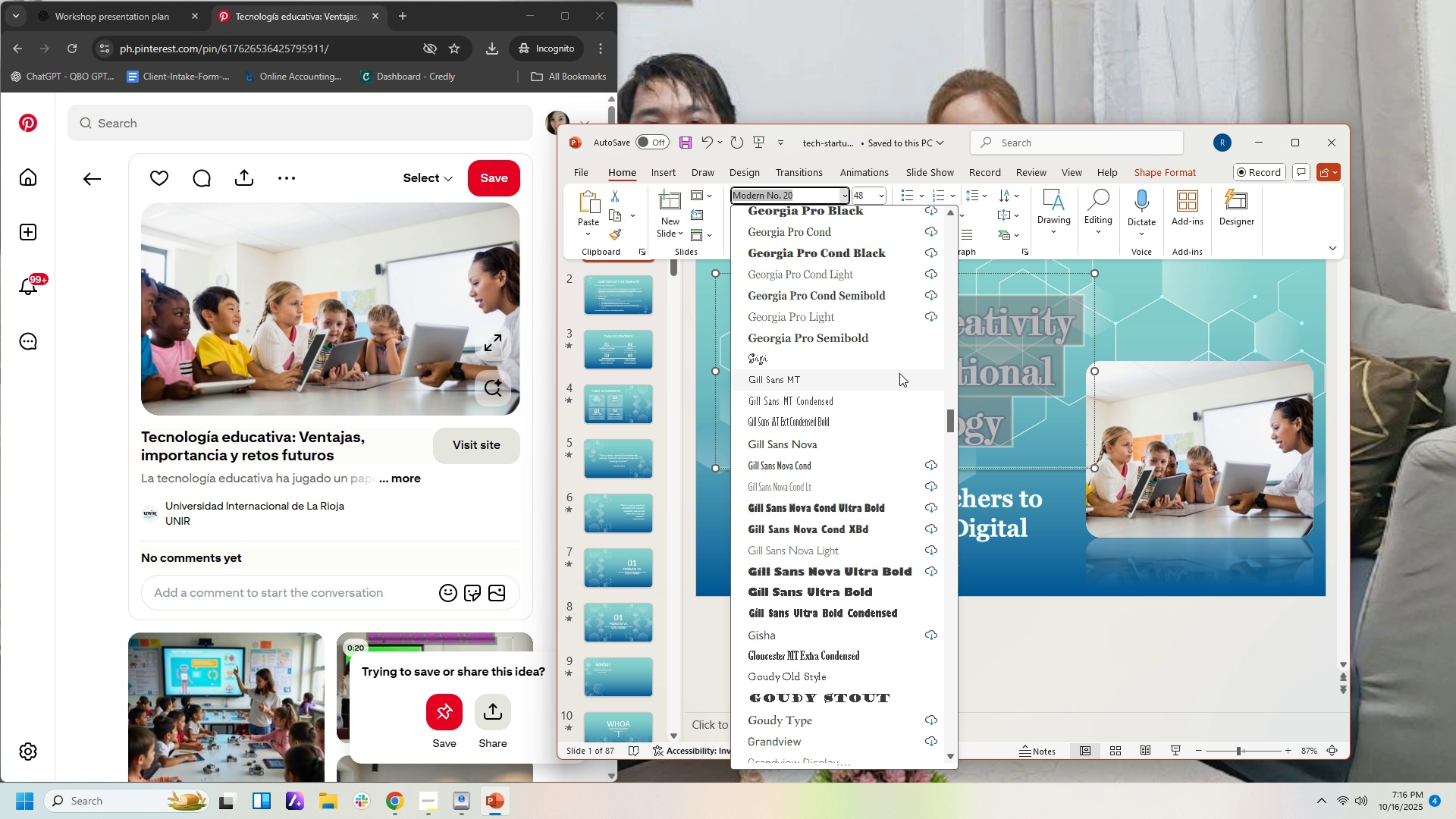 
scroll: coordinate [899, 372], scroll_direction: up, amount: 1.0
 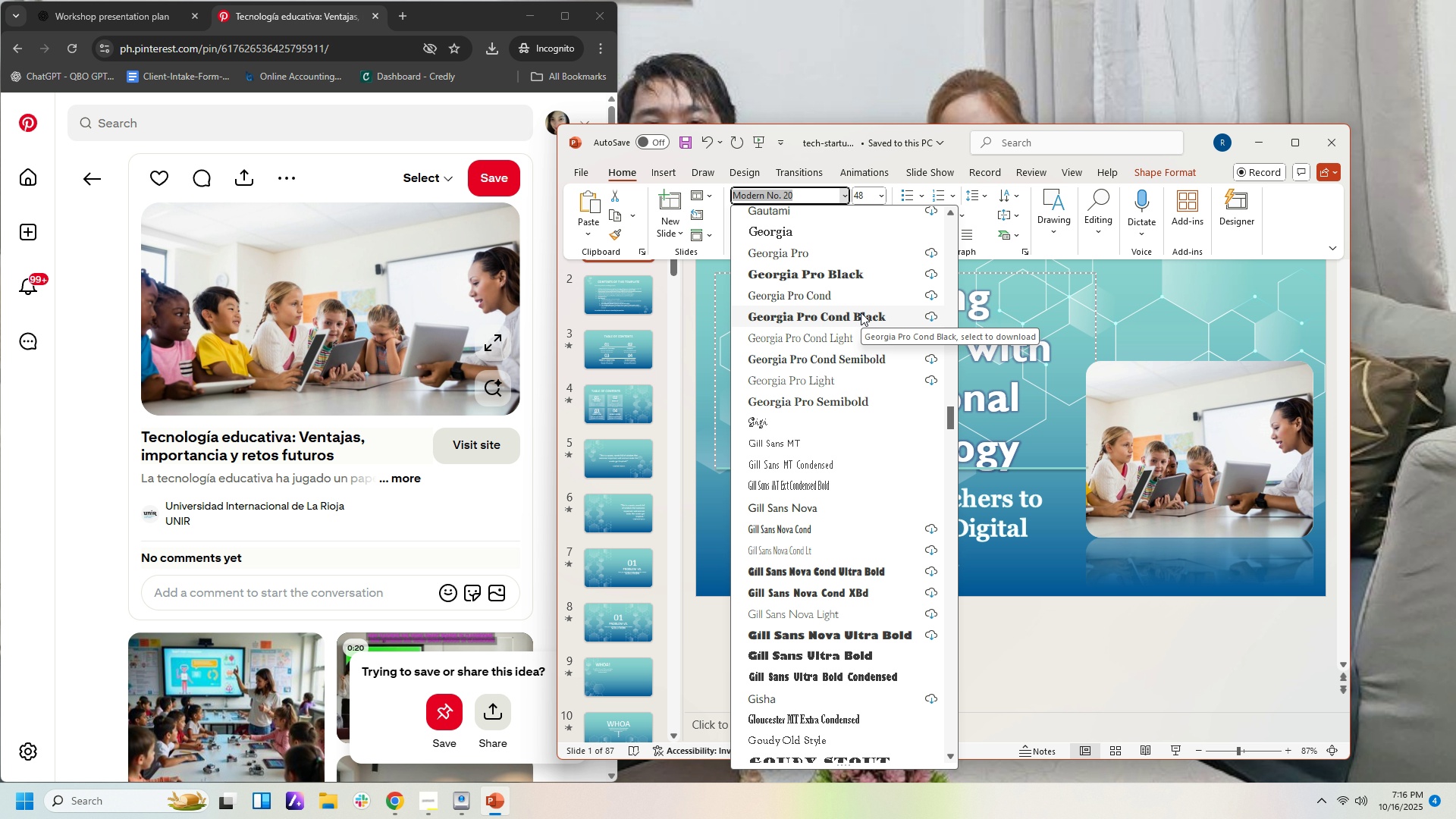 
left_click([861, 312])
 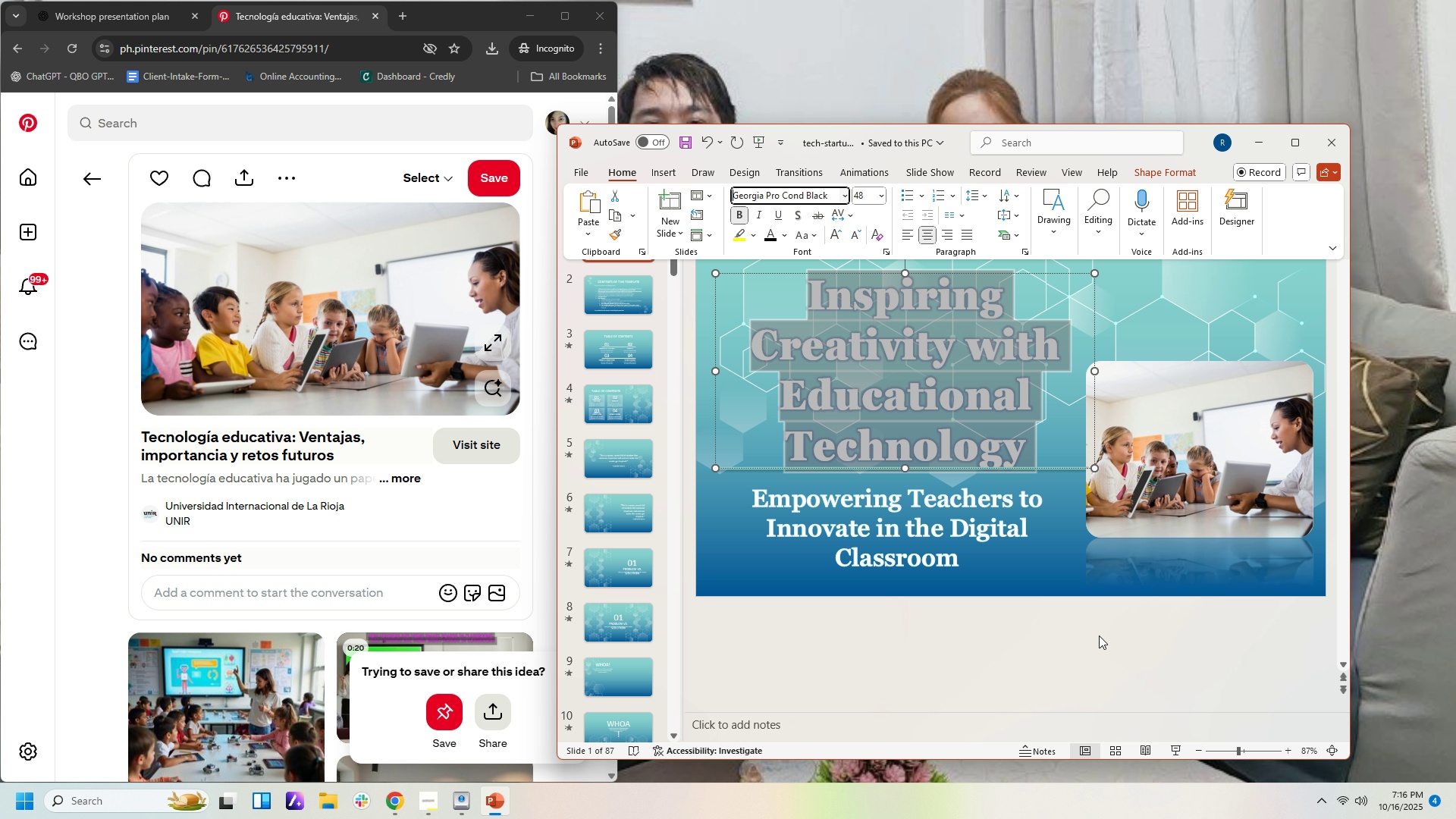 
left_click([1101, 638])
 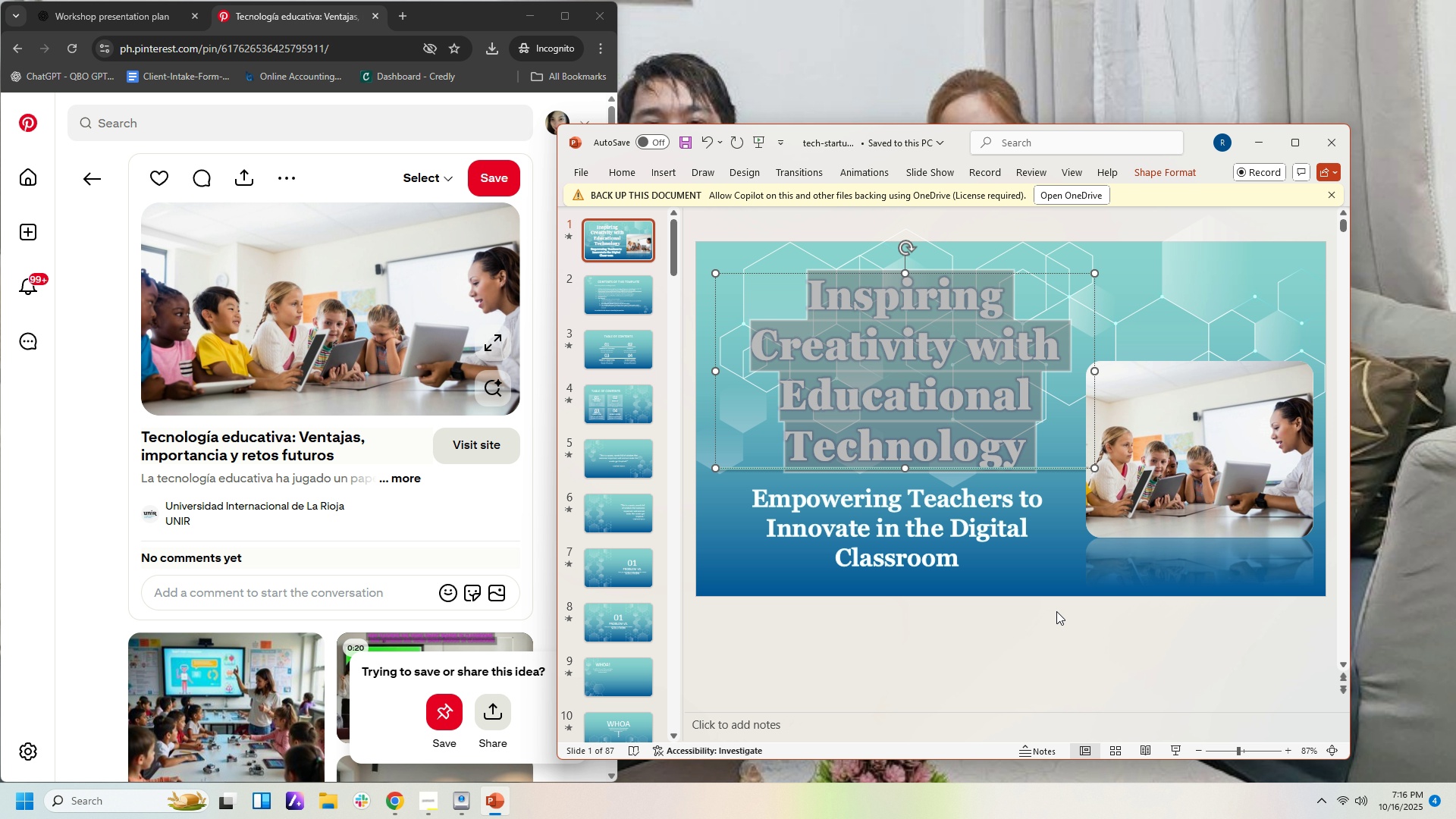 
left_click([1056, 613])
 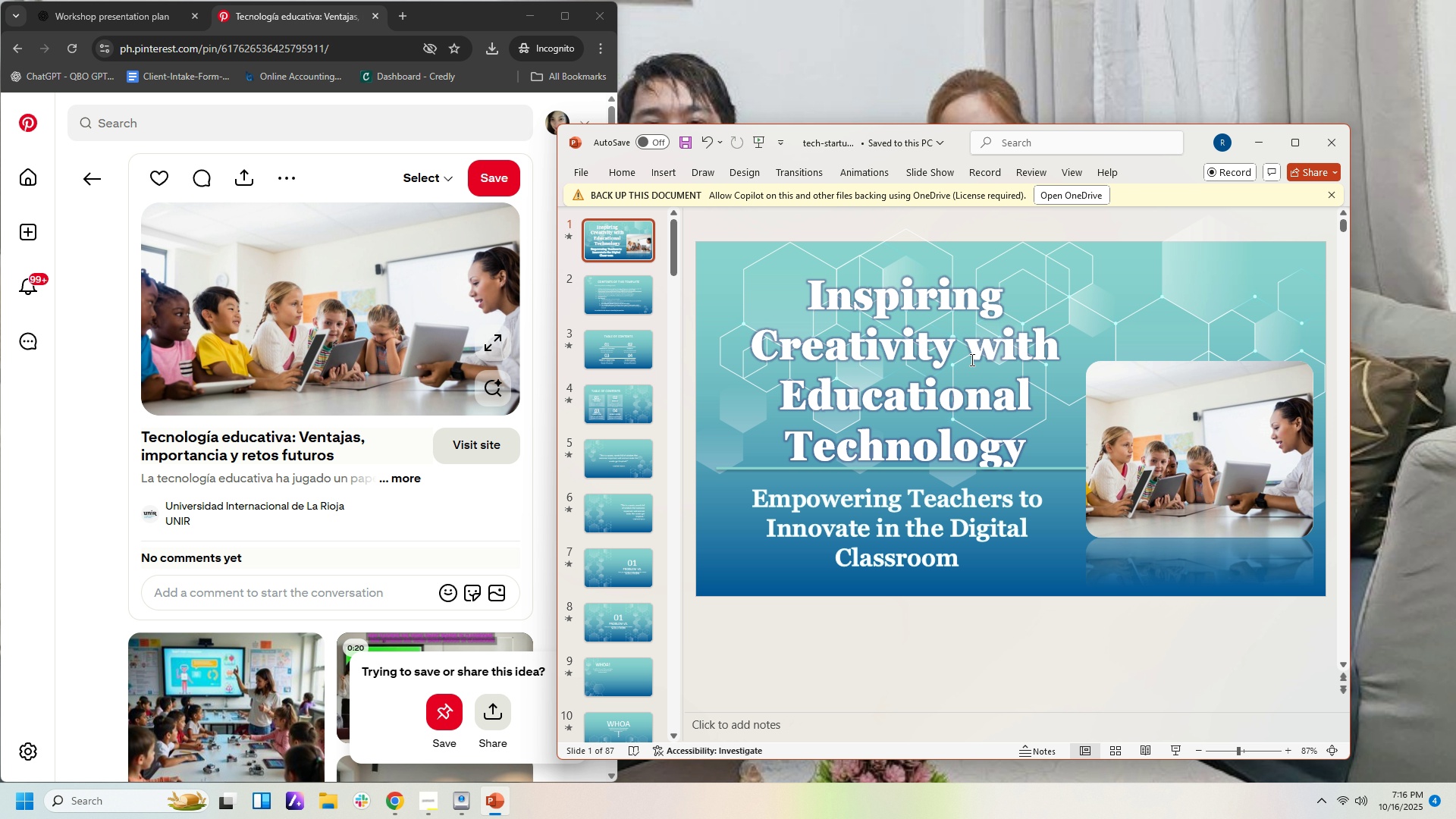 
left_click([969, 356])
 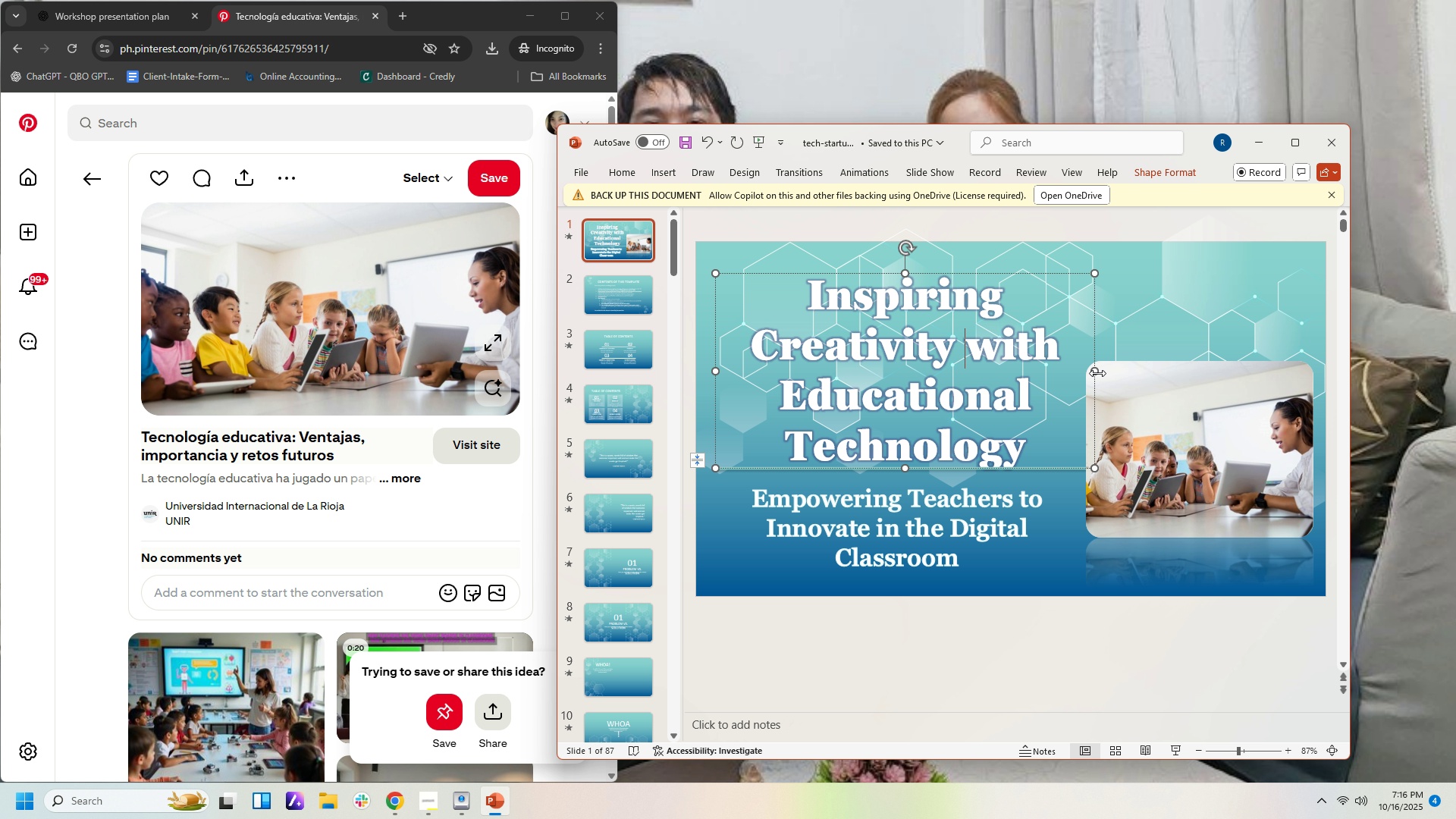 
left_click_drag(start_coordinate=[1094, 369], to_coordinate=[1087, 356])
 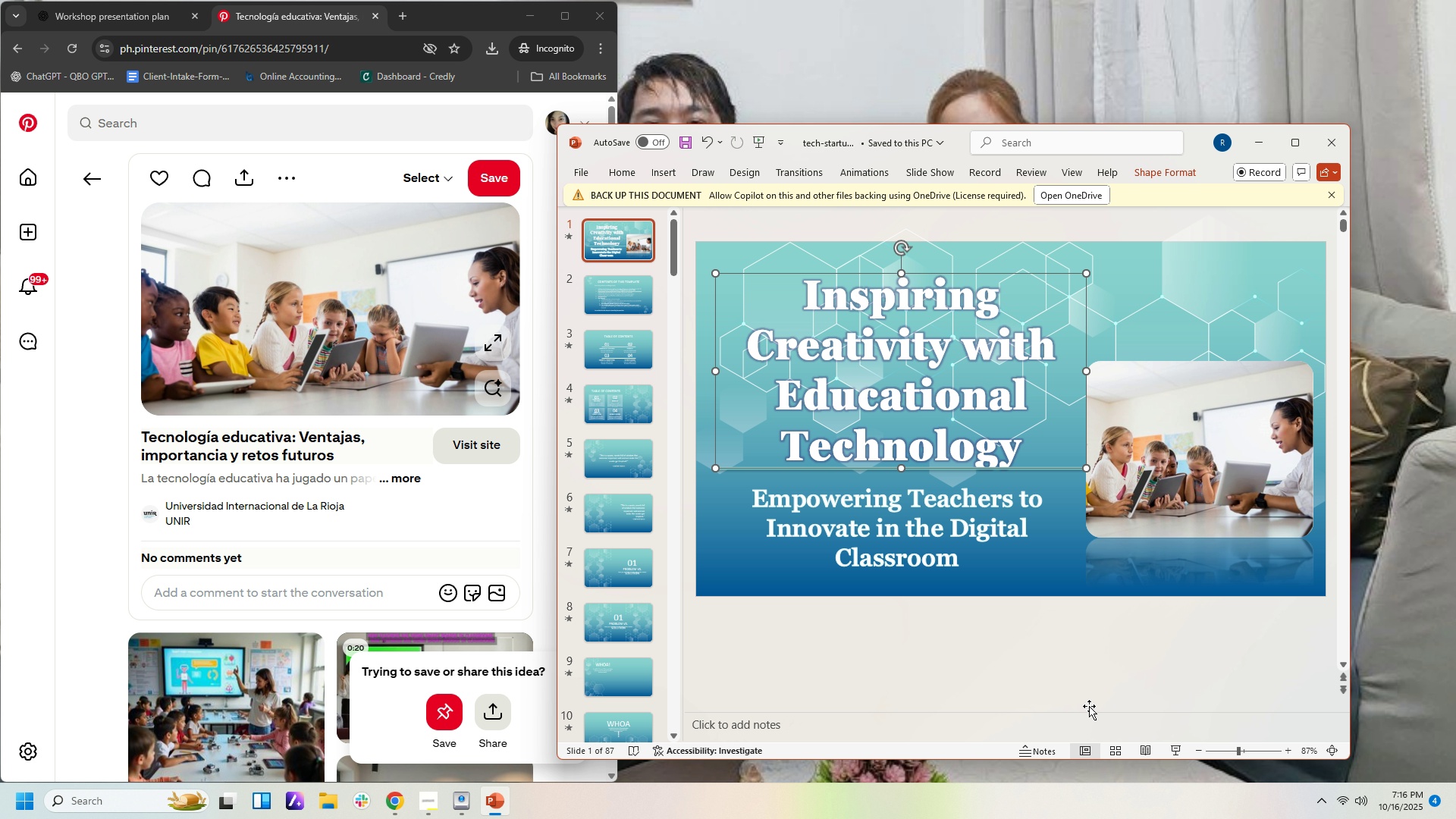 
left_click([1089, 706])
 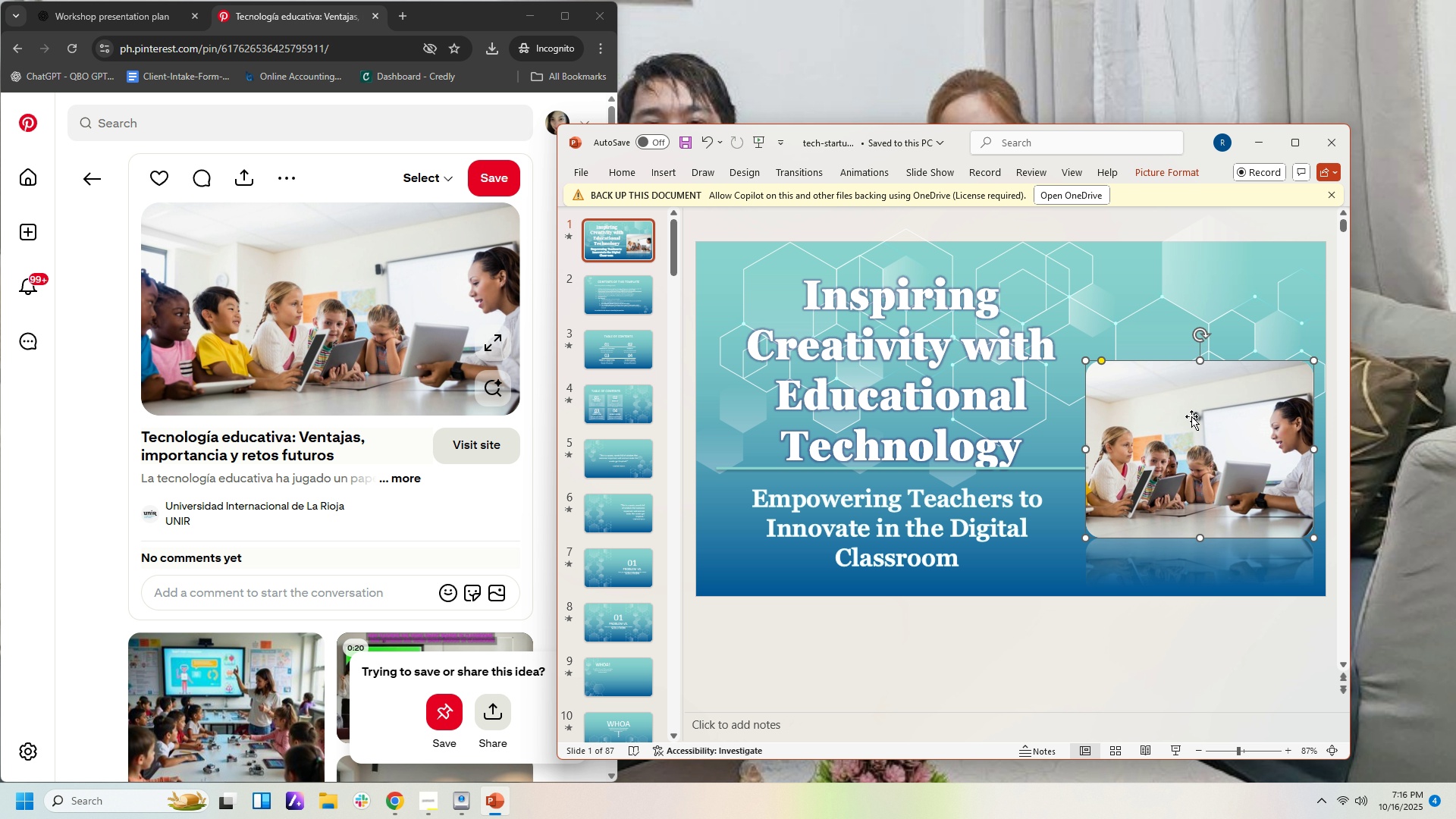 
left_click([1212, 425])
 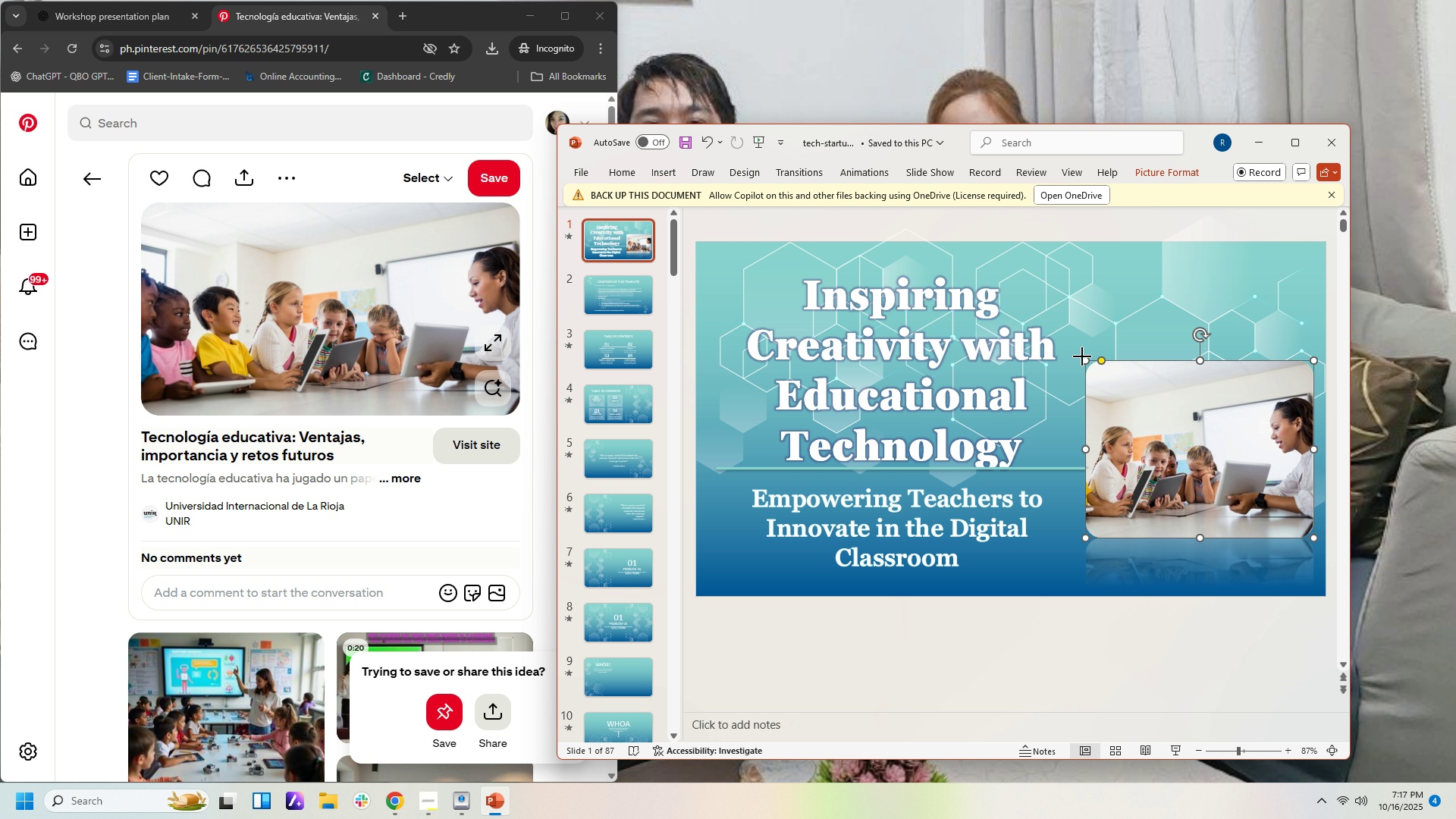 
left_click([1082, 356])
 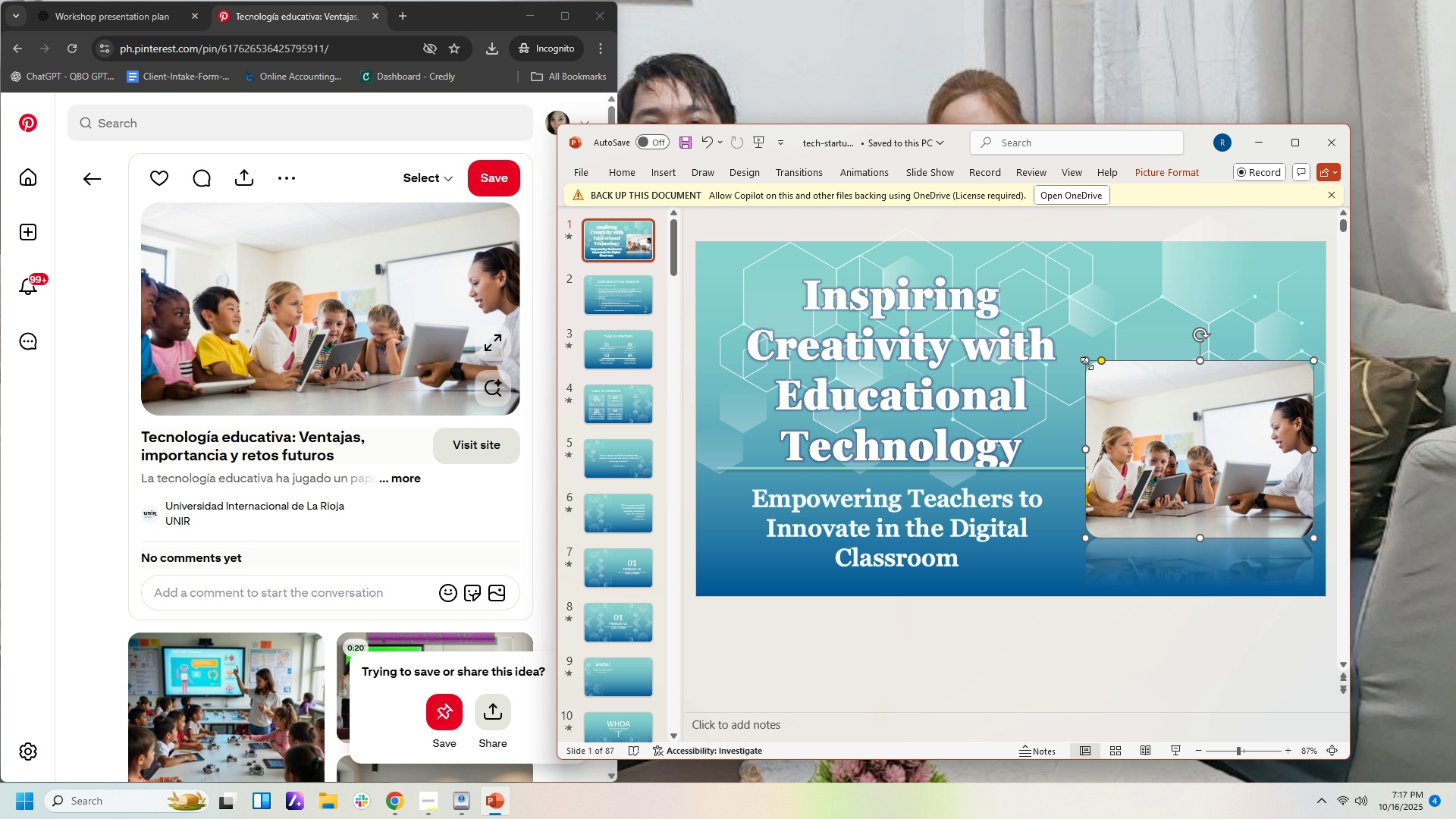 
left_click_drag(start_coordinate=[1087, 363], to_coordinate=[1104, 375])
 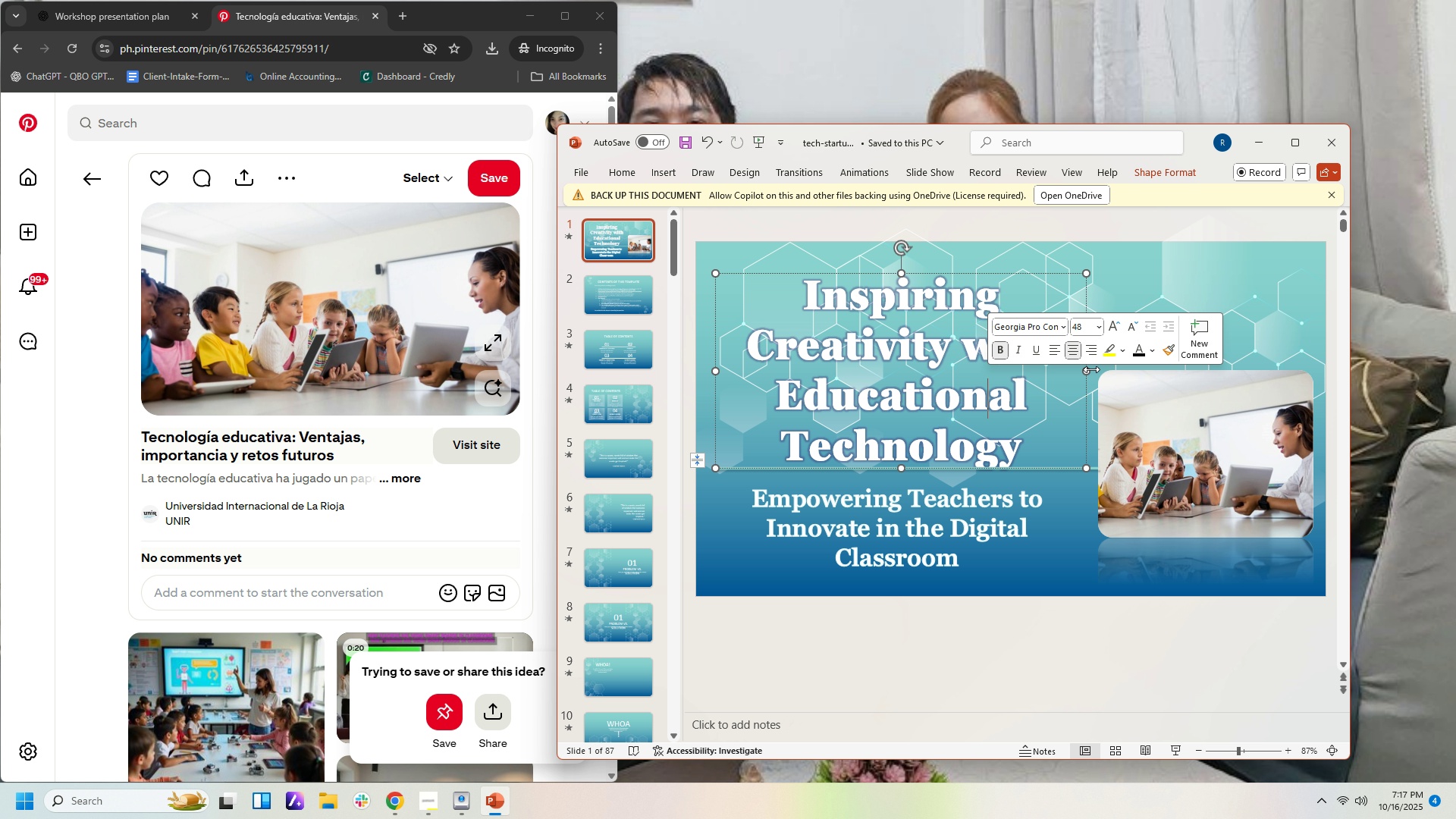 
left_click_drag(start_coordinate=[1090, 373], to_coordinate=[1159, 379])
 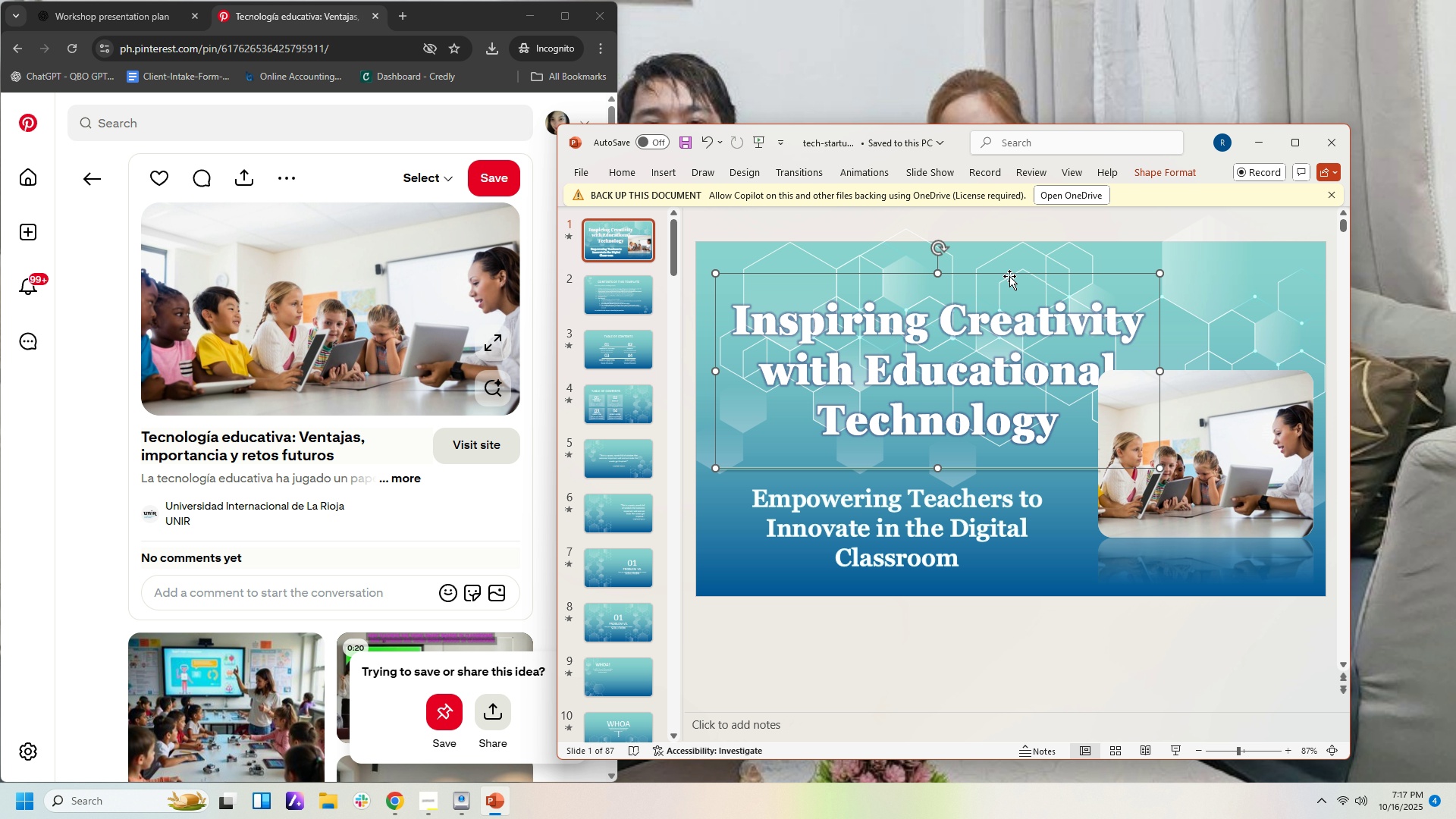 
left_click_drag(start_coordinate=[1009, 276], to_coordinate=[996, 249])
 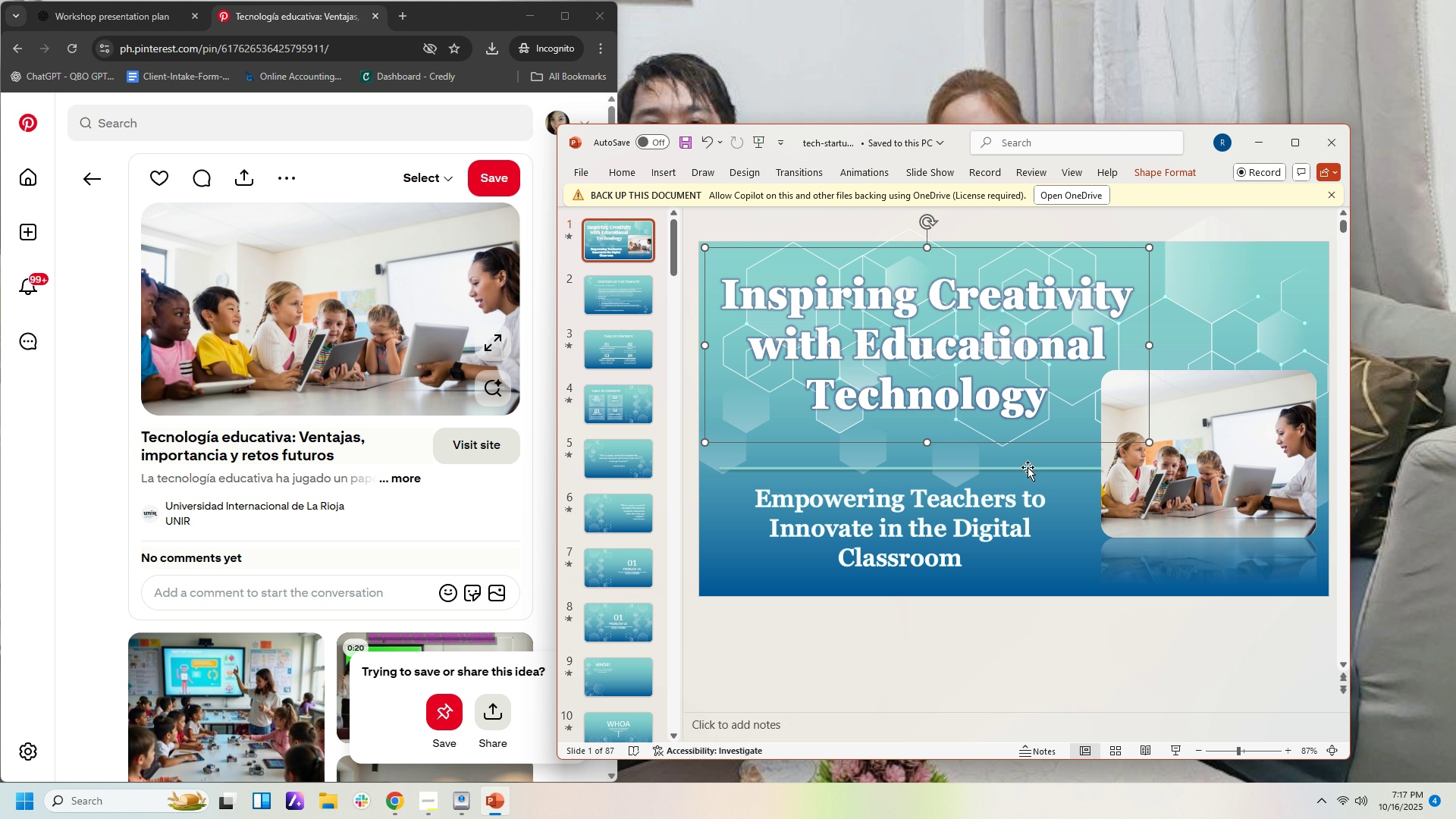 
left_click_drag(start_coordinate=[1028, 467], to_coordinate=[1028, 425])
 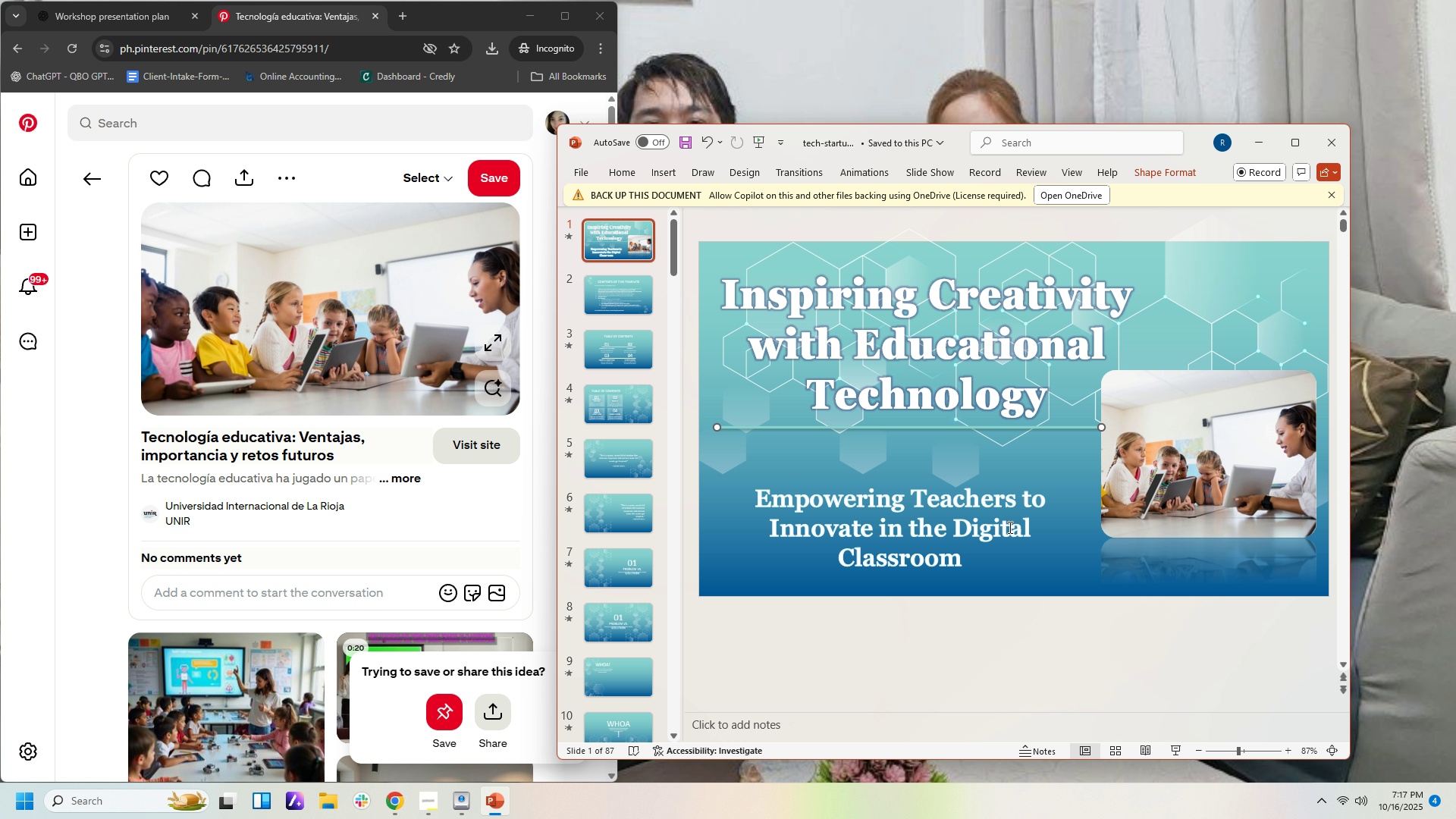 
left_click([1009, 527])
 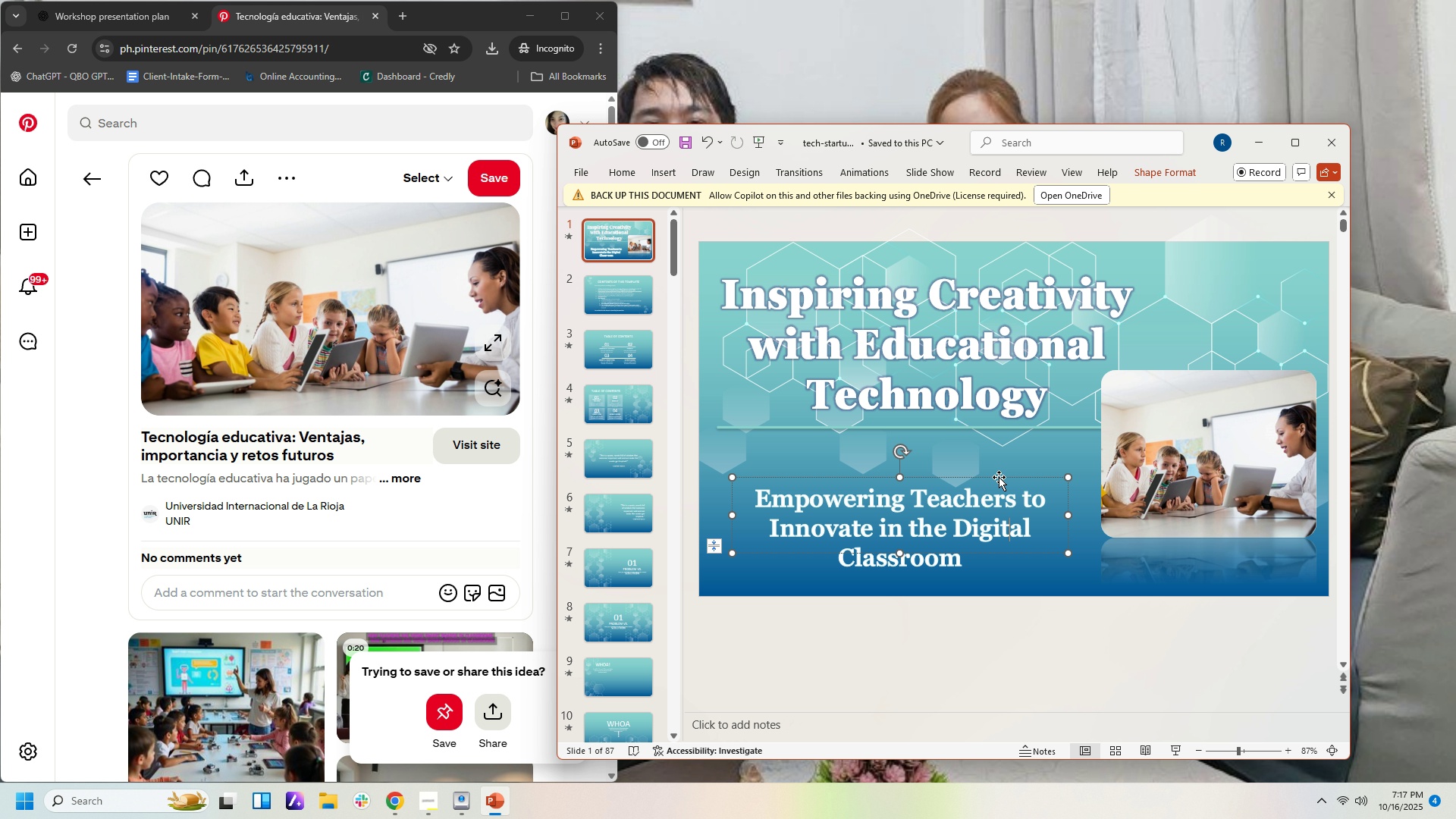 
left_click_drag(start_coordinate=[999, 477], to_coordinate=[1007, 453])
 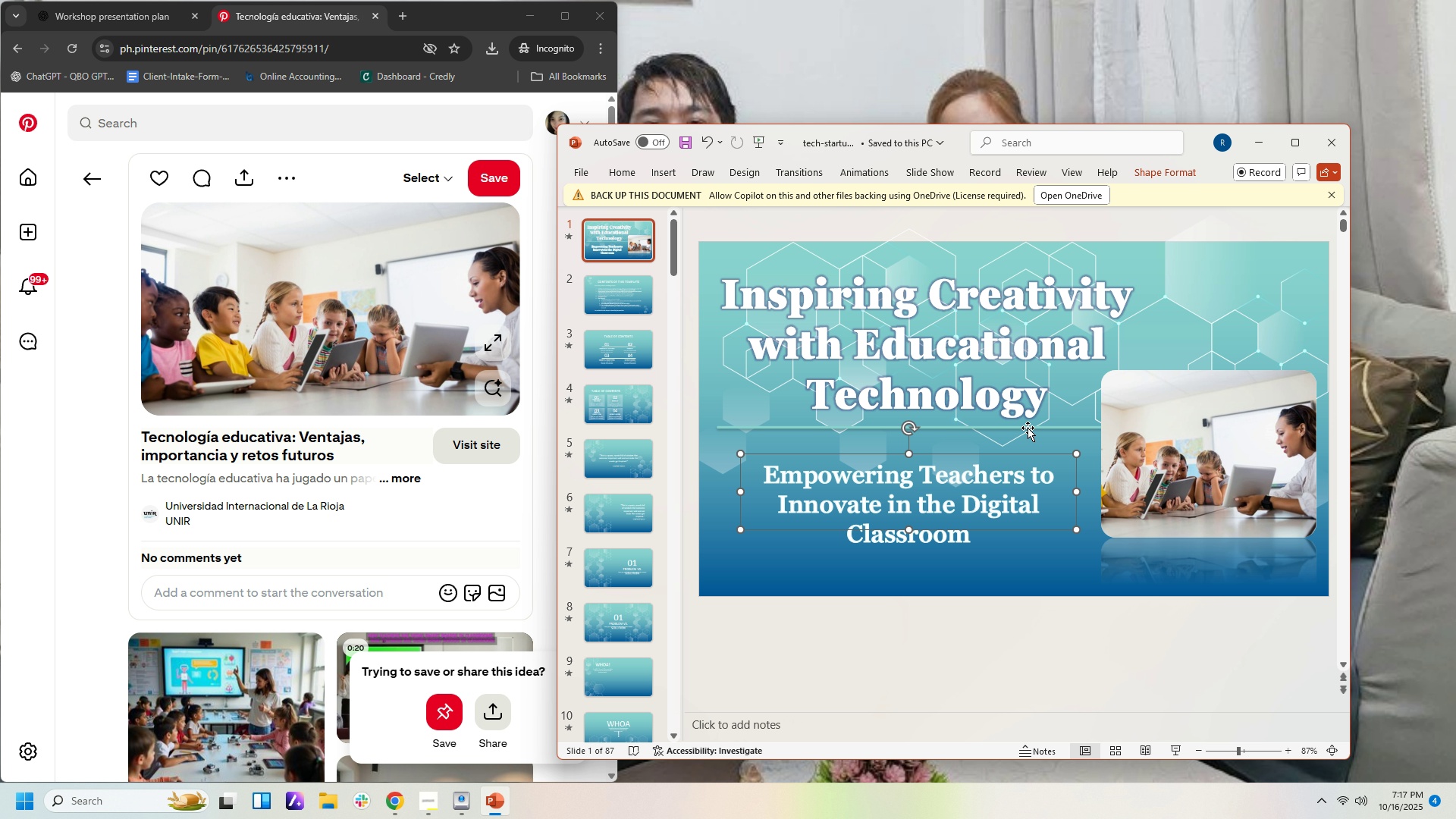 
left_click_drag(start_coordinate=[1028, 429], to_coordinate=[1028, 440])
 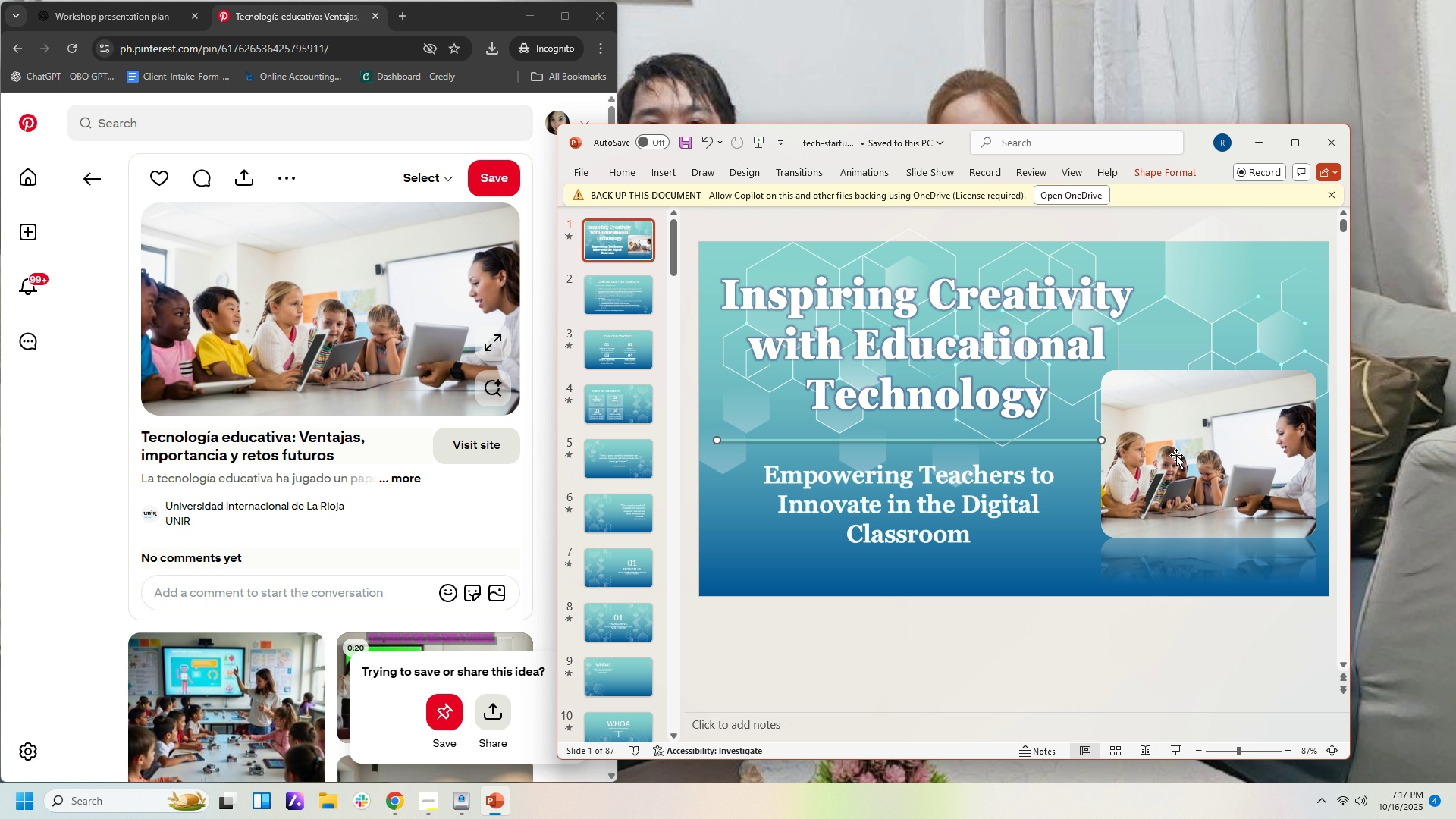 
left_click_drag(start_coordinate=[1176, 455], to_coordinate=[1166, 465])
 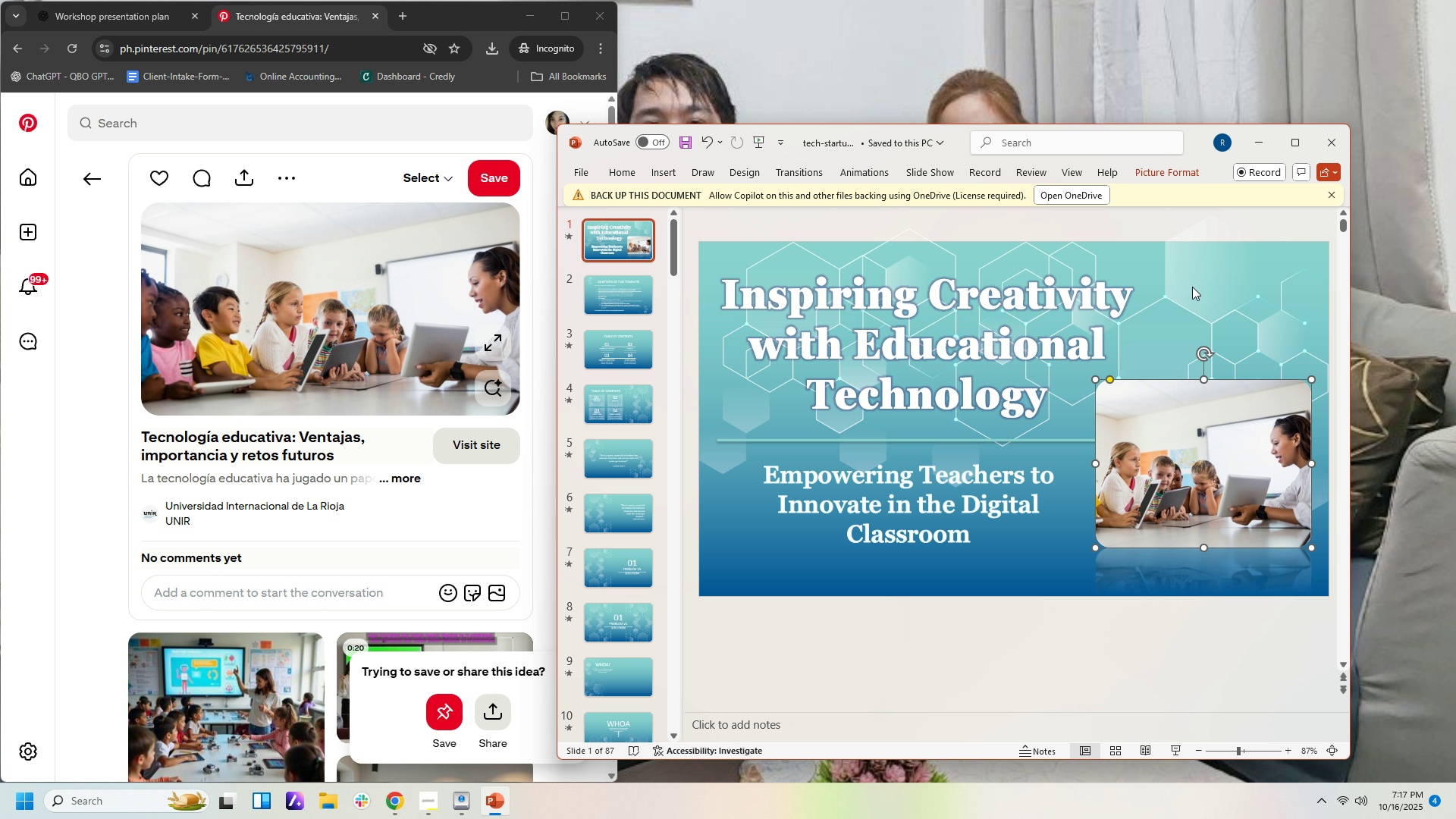 
left_click([1192, 287])
 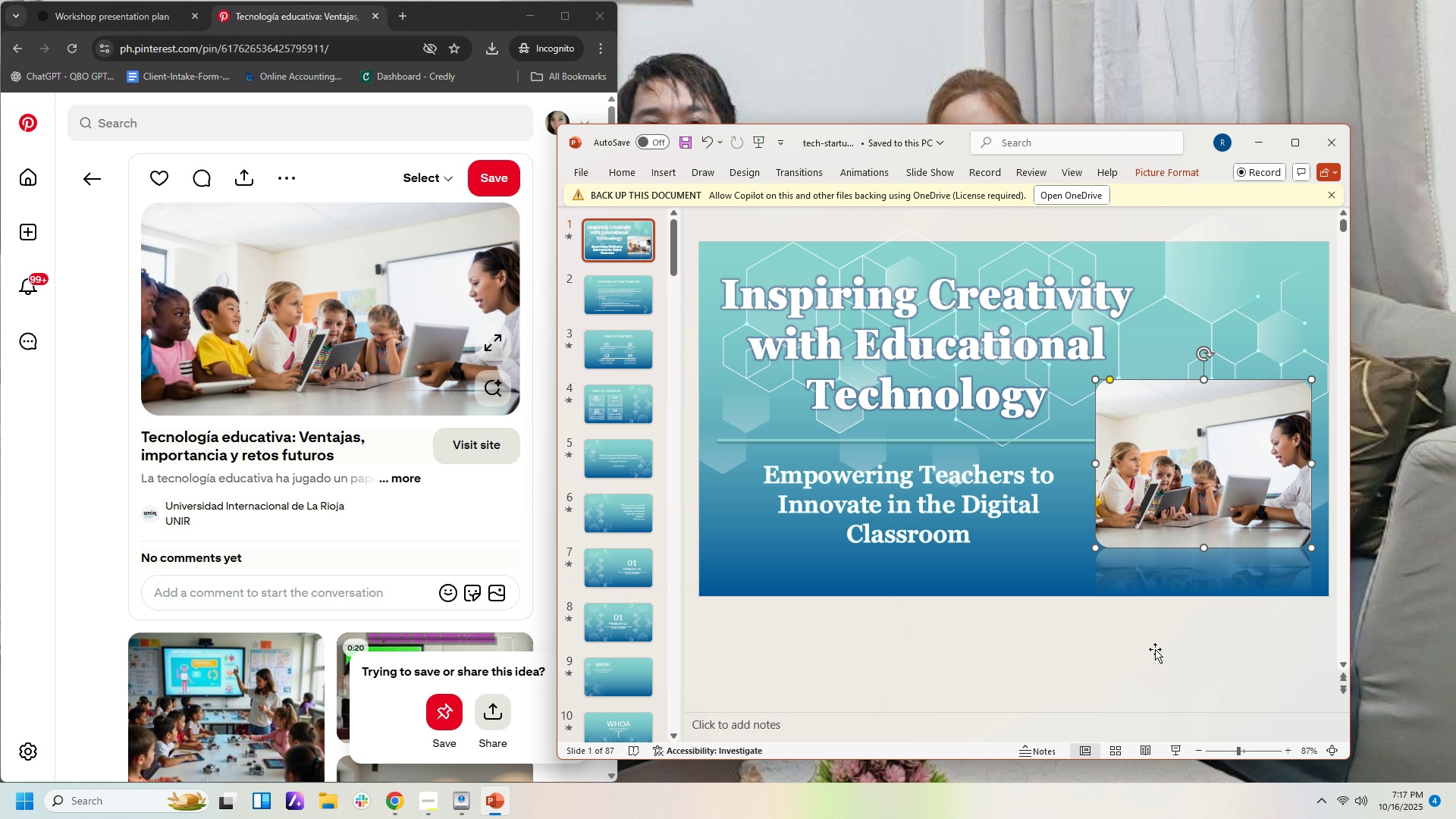 
wait(5.7)
 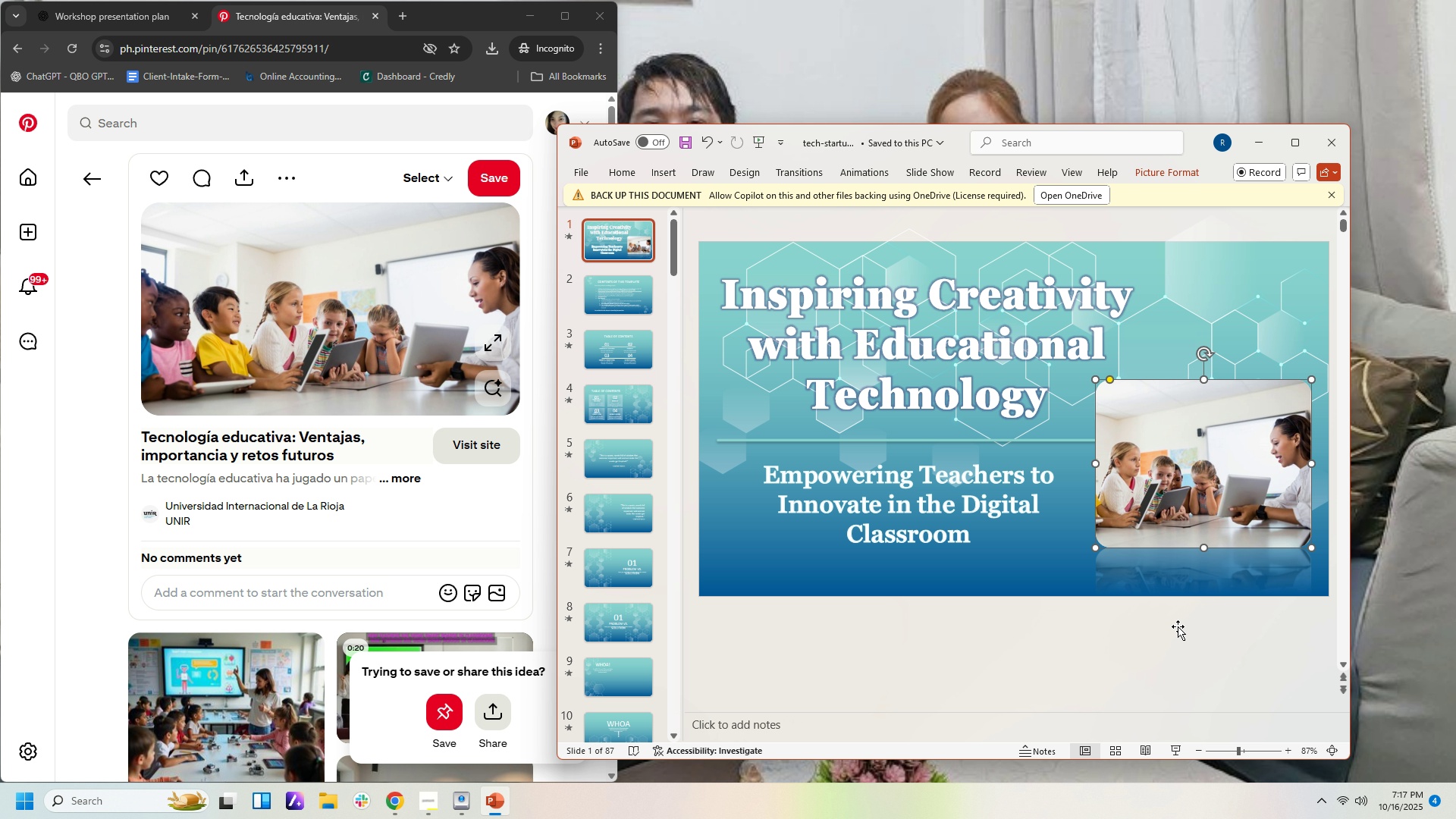 
left_click([167, 26])
 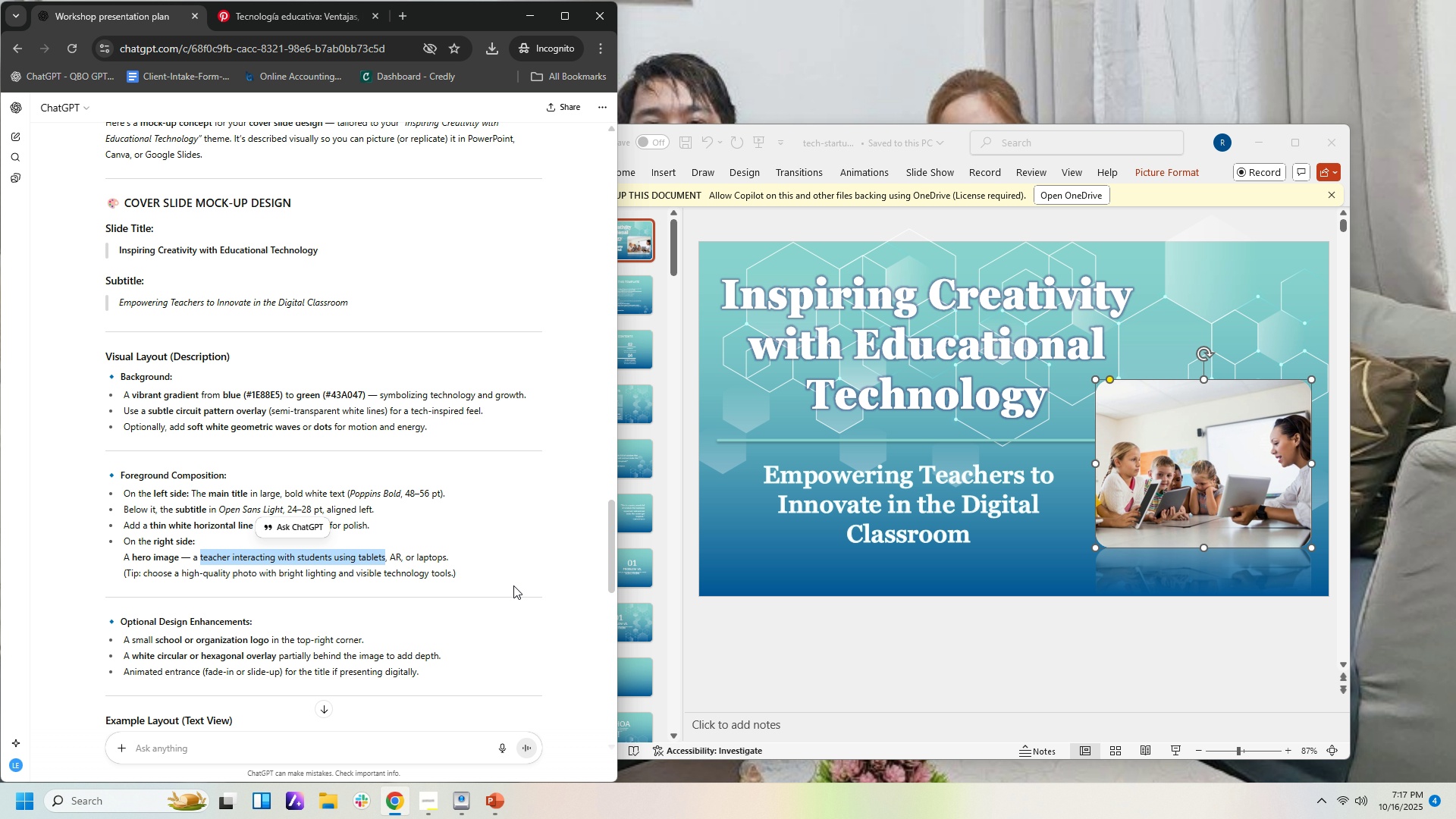 
scroll: coordinate [516, 604], scroll_direction: down, amount: 13.0
 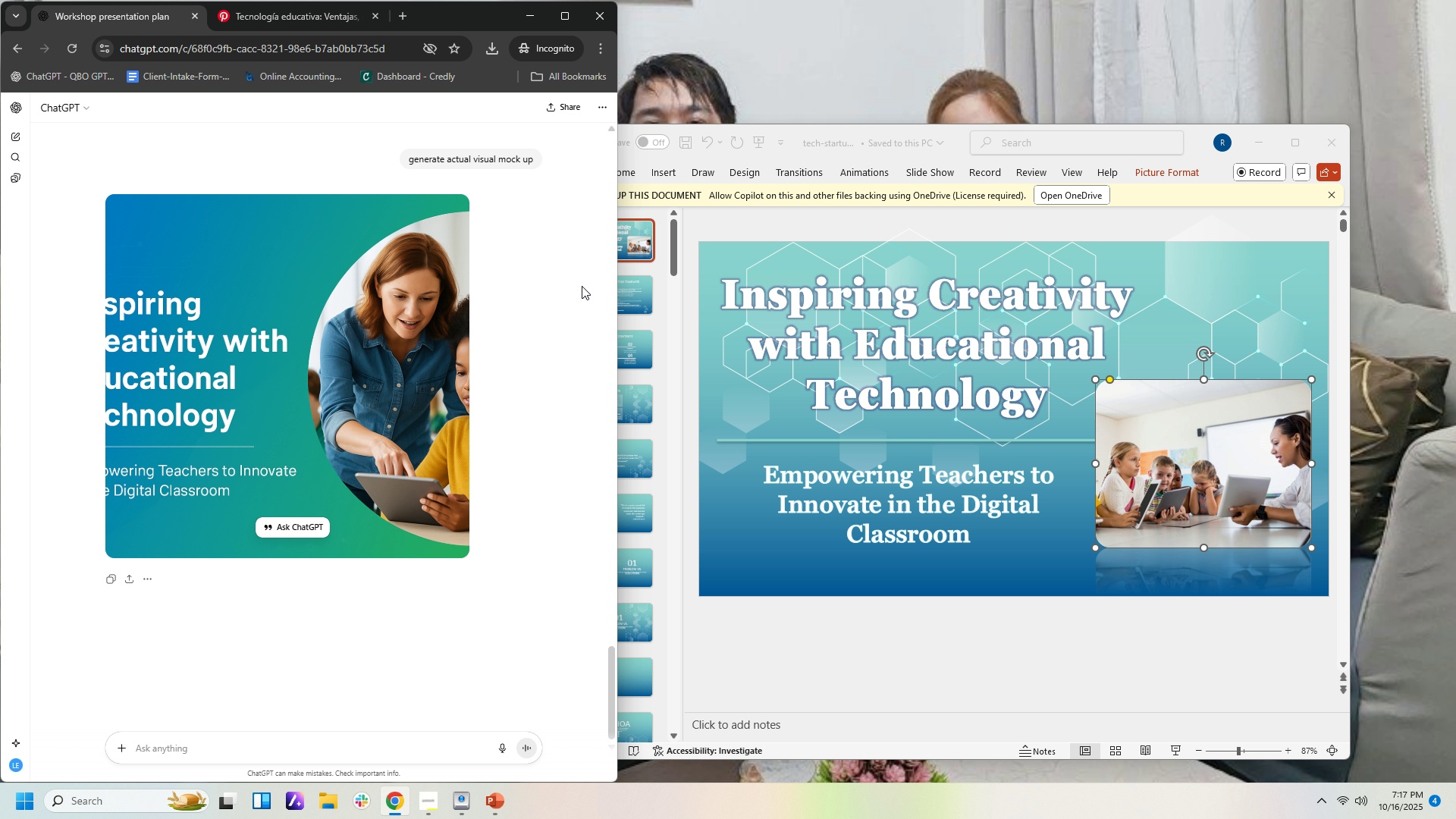 
wait(10.33)
 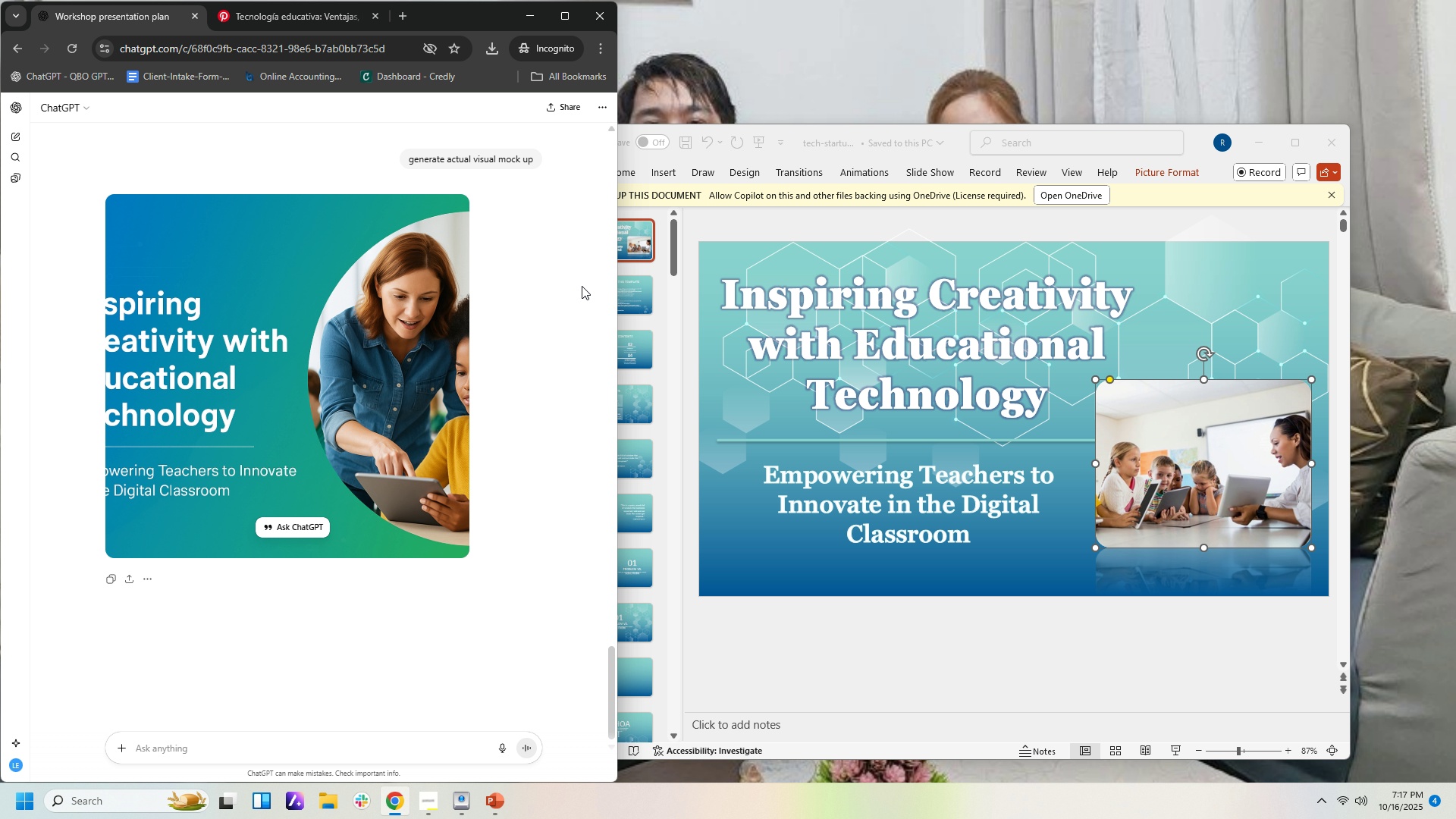 
left_click([1191, 390])
 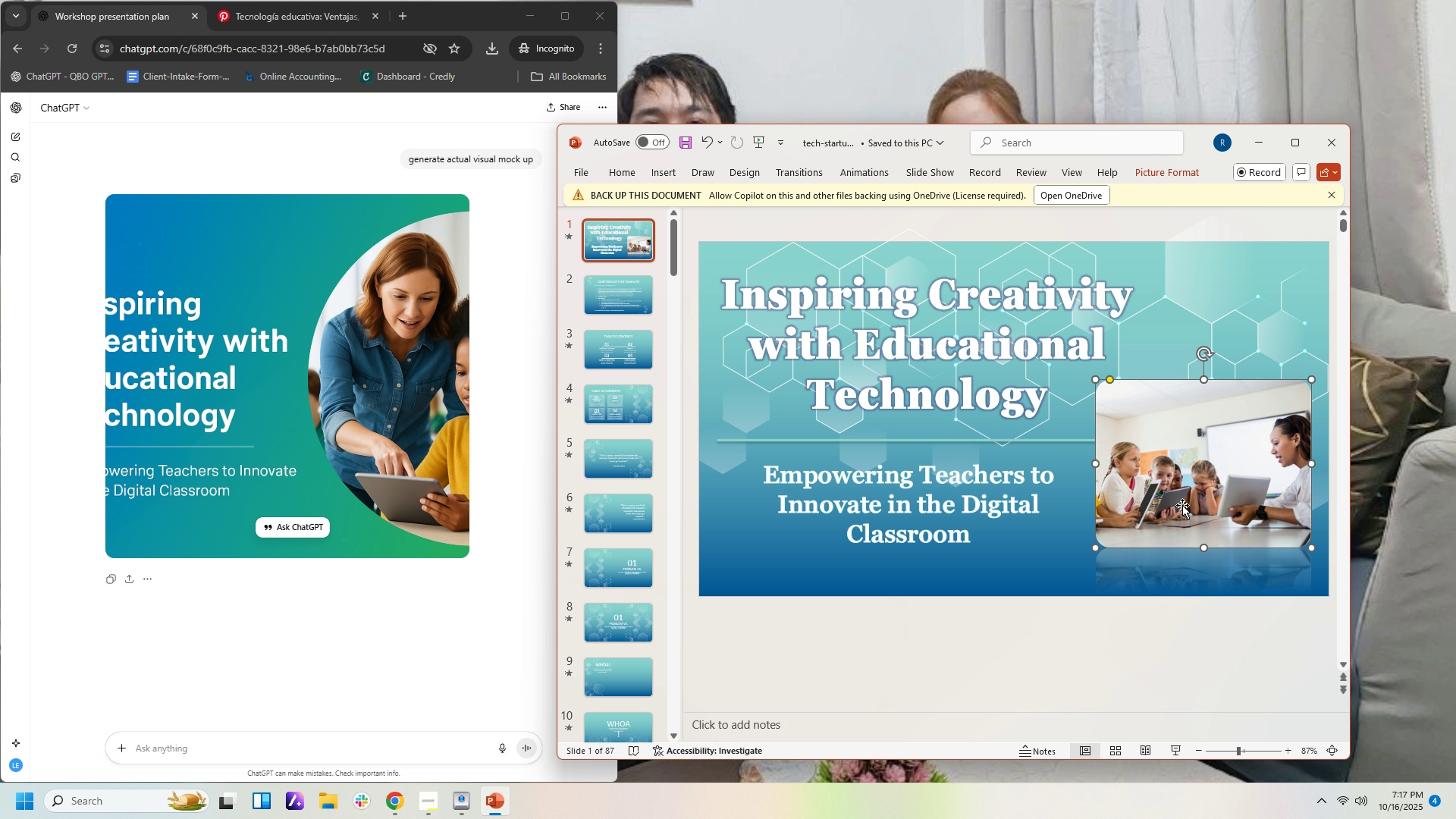 
left_click([1182, 505])
 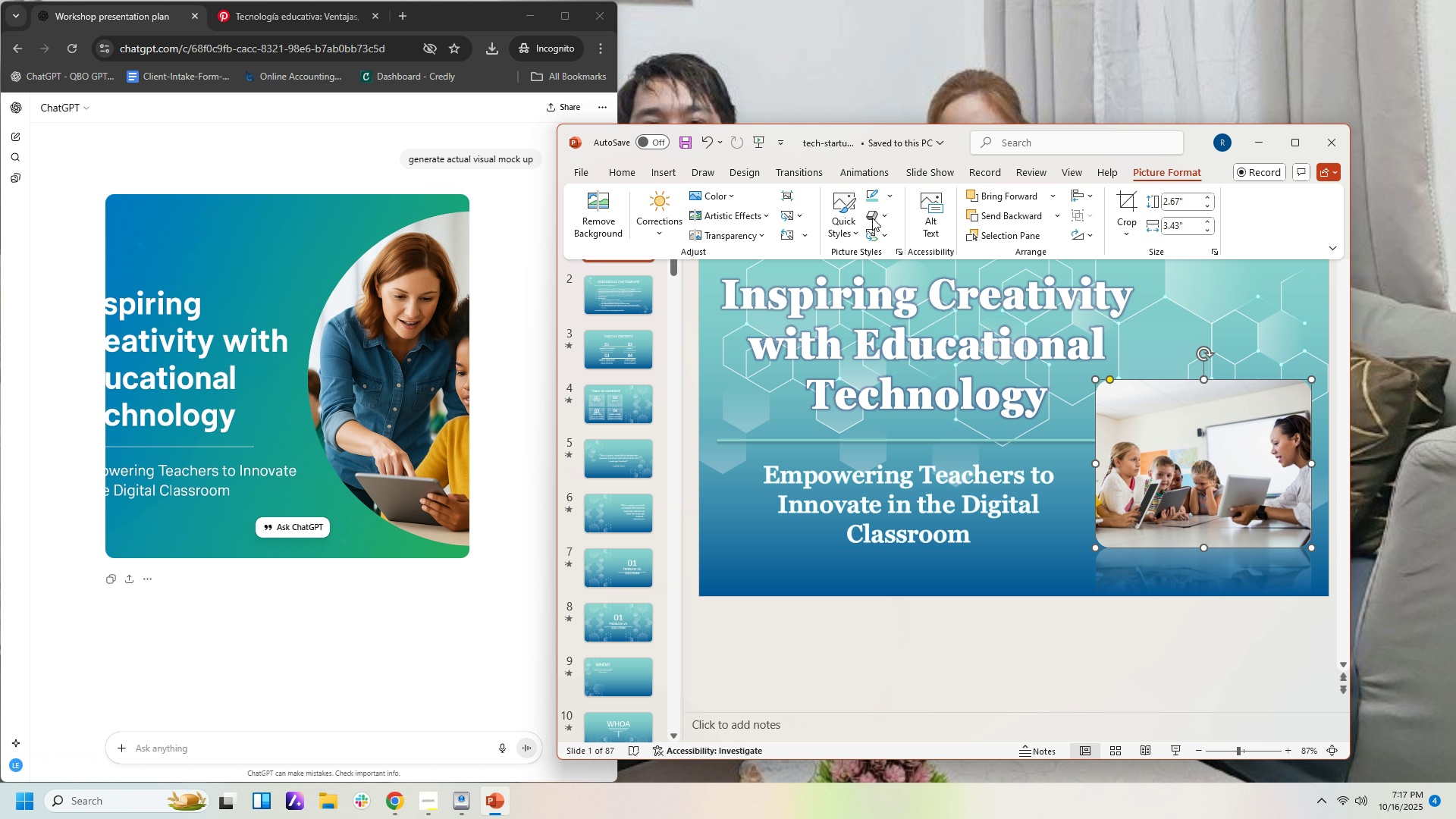 
left_click([852, 232])
 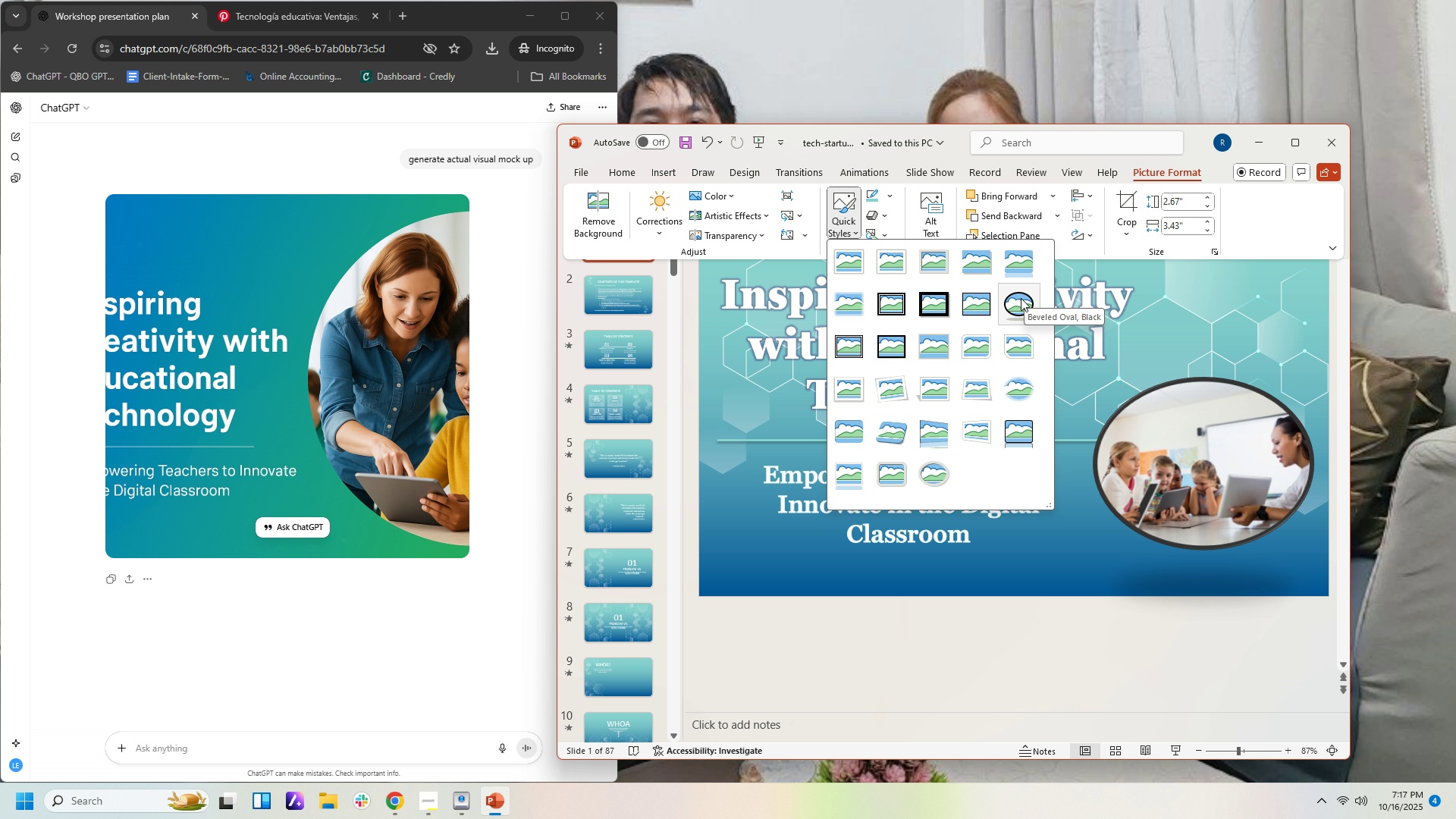 
mouse_move([928, 453])
 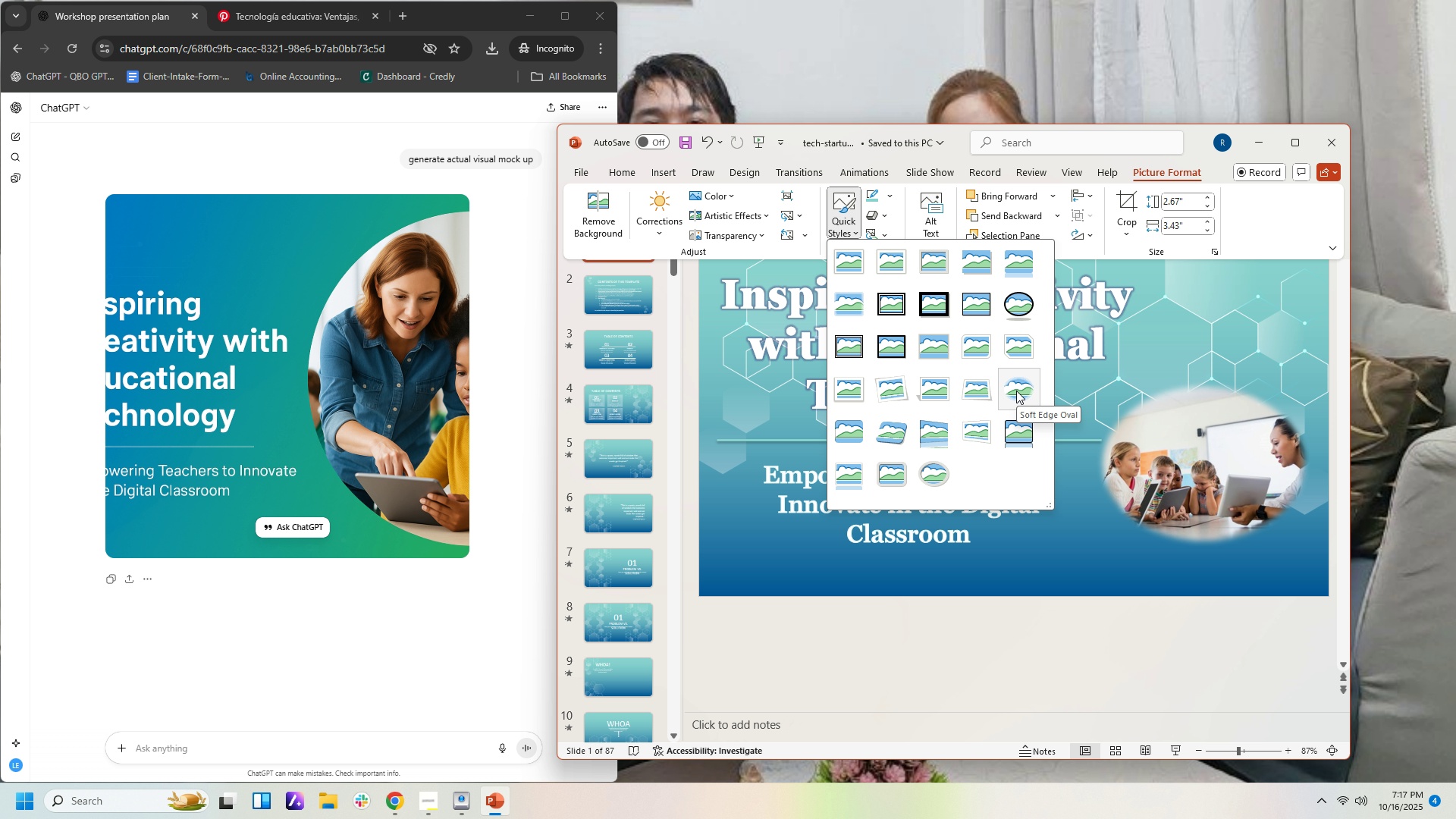 
wait(5.6)
 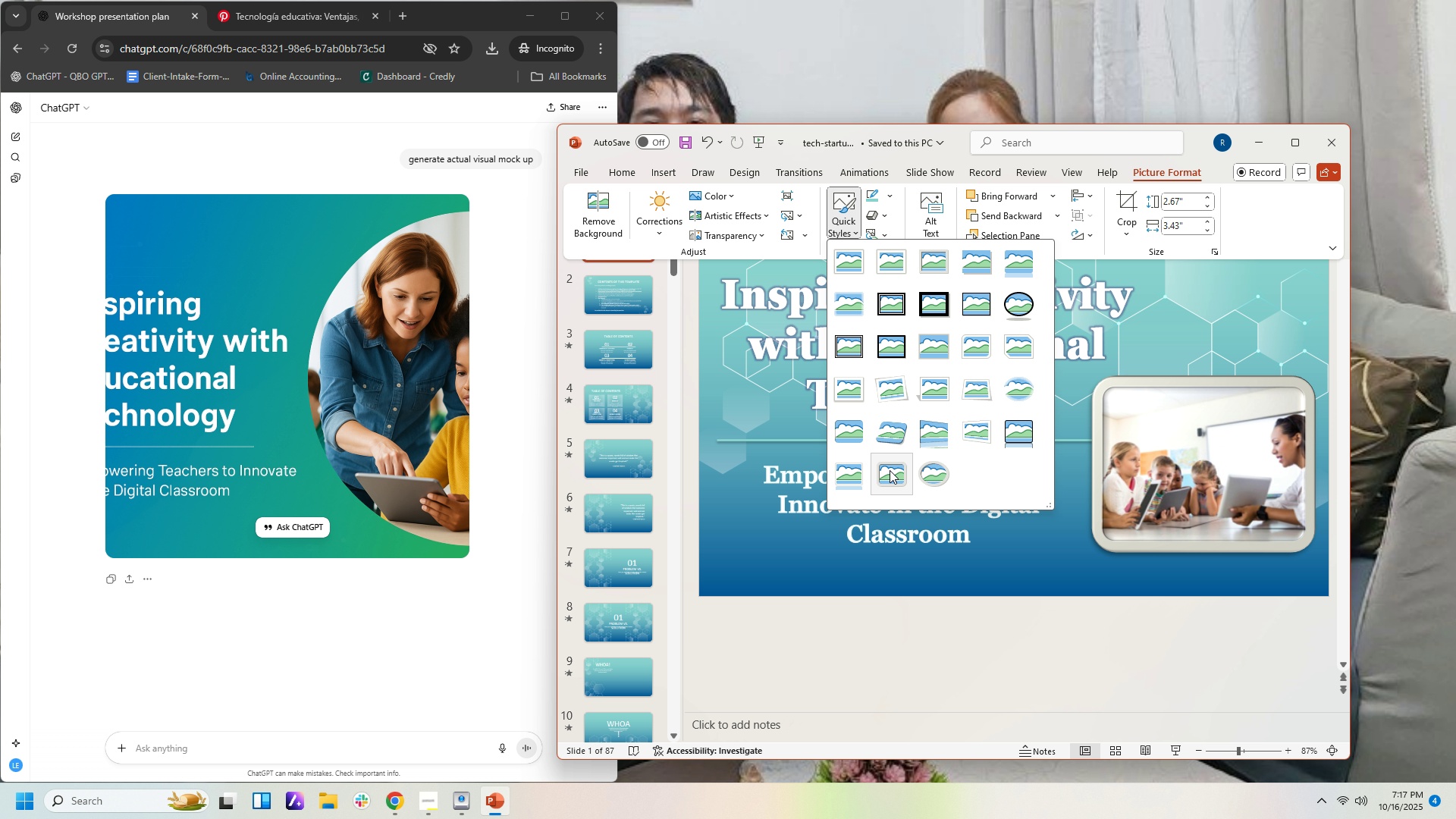 
left_click([1015, 391])
 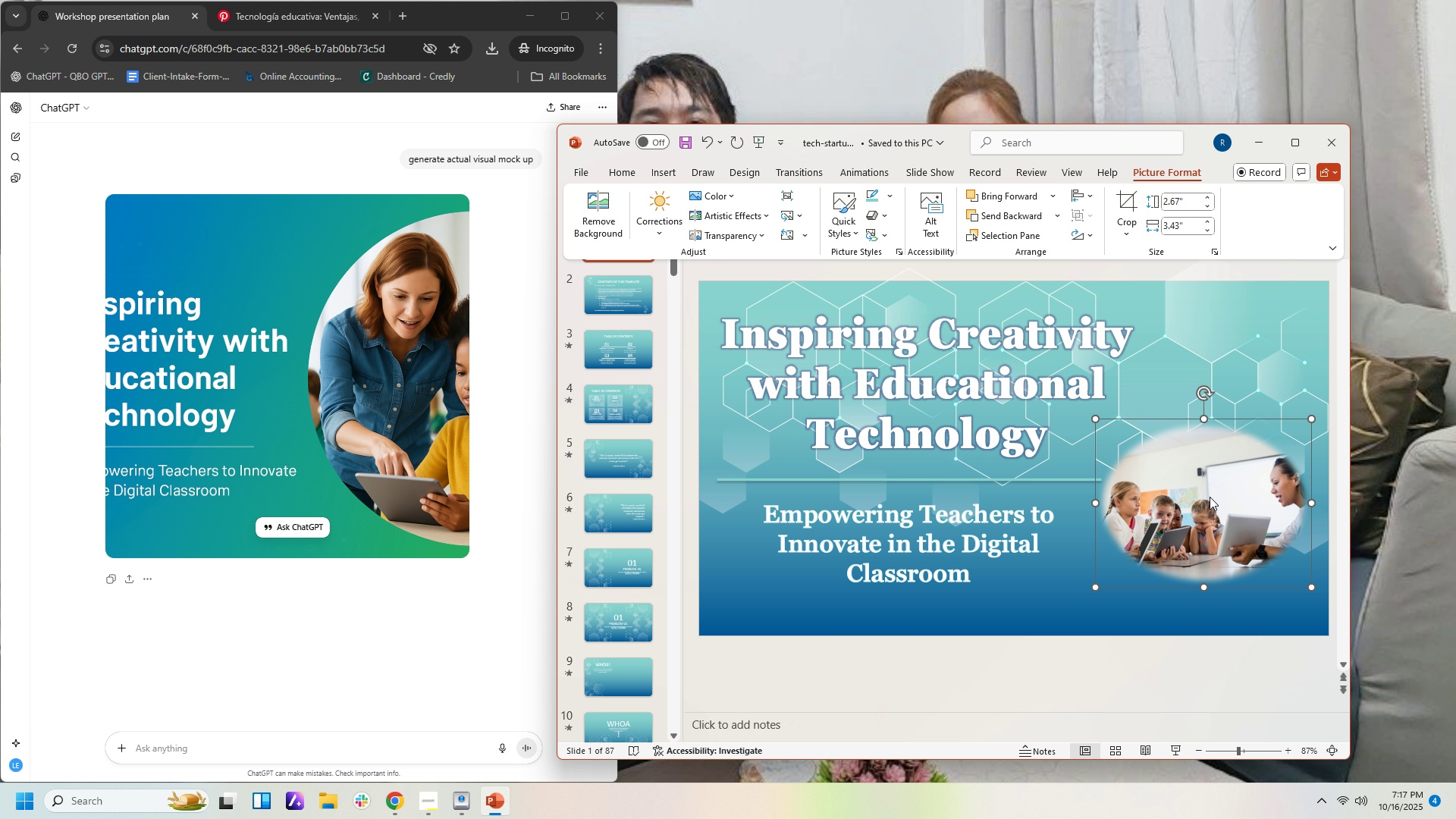 
left_click([1210, 497])
 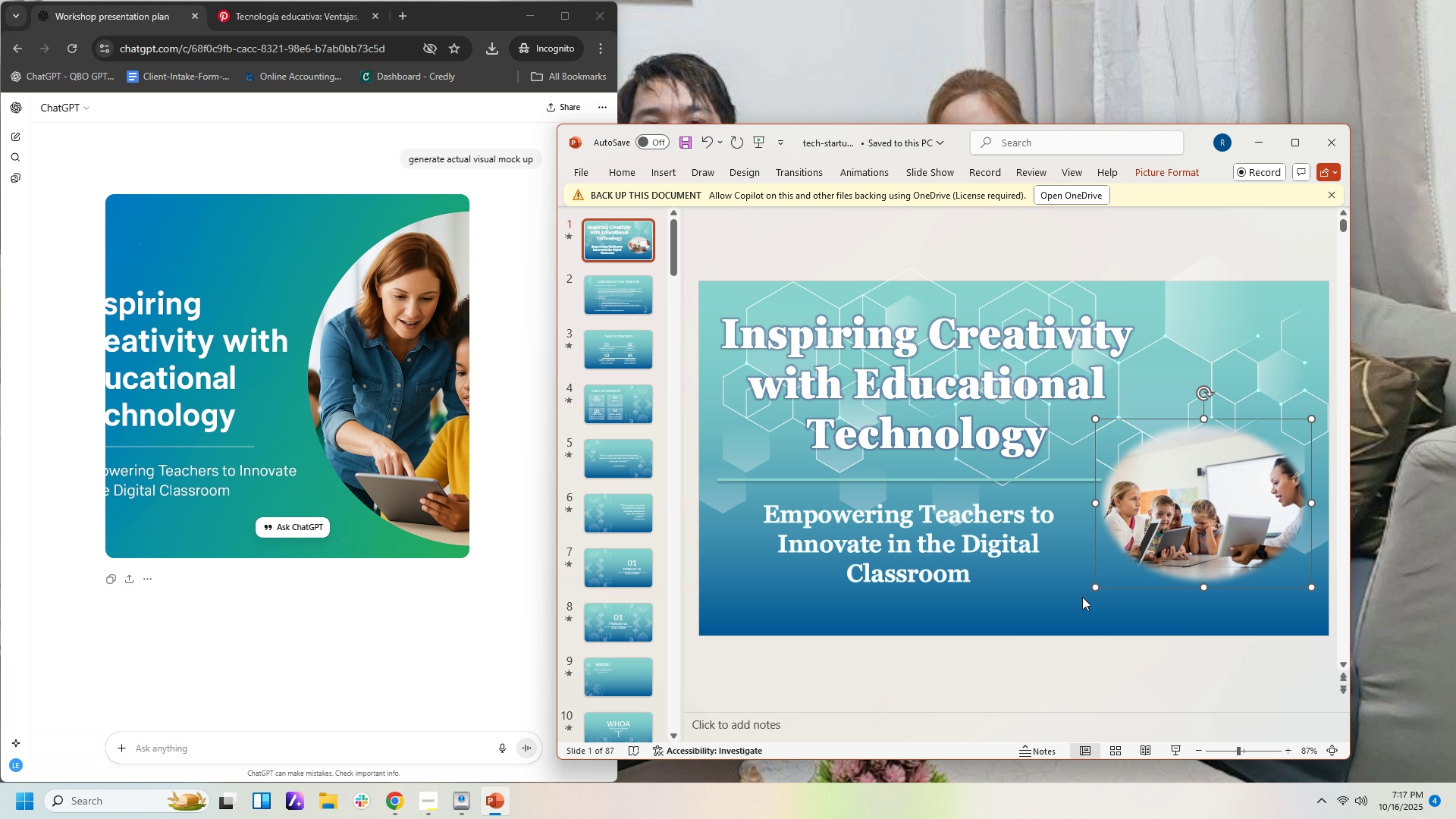 
left_click_drag(start_coordinate=[1100, 585], to_coordinate=[1065, 660])
 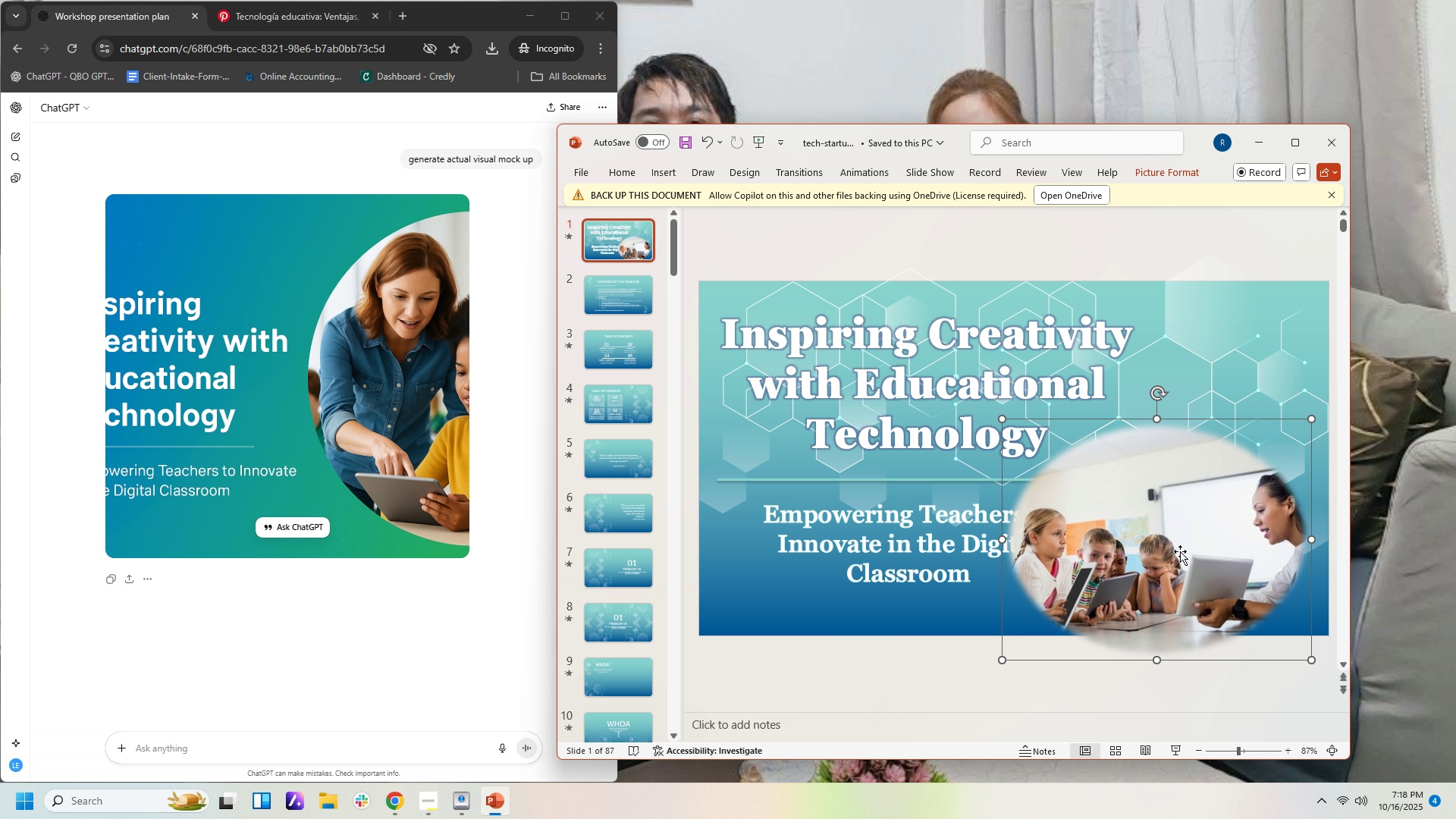 
left_click_drag(start_coordinate=[1180, 551], to_coordinate=[1232, 548])
 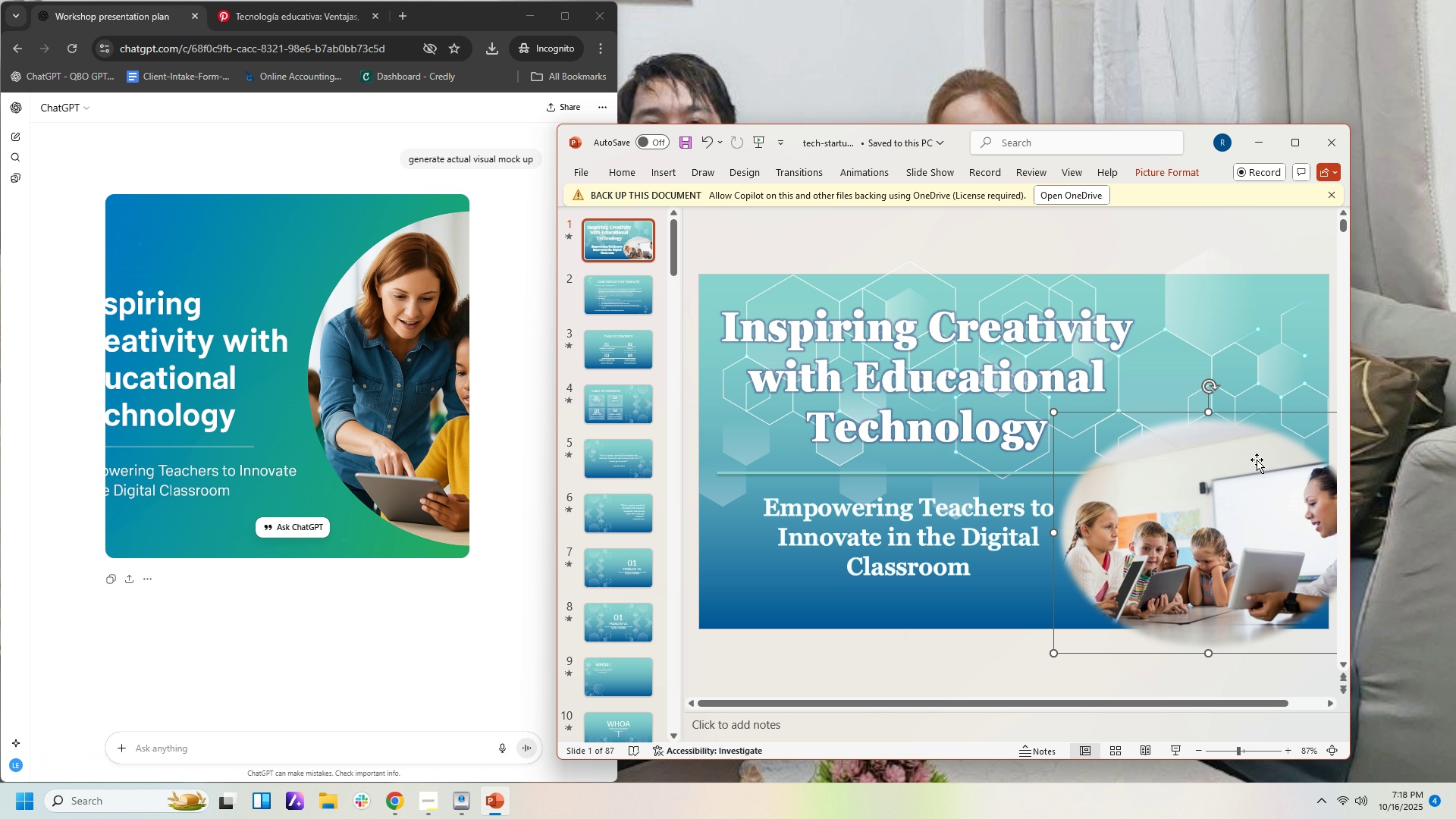 
left_click_drag(start_coordinate=[1218, 485], to_coordinate=[1210, 527])
 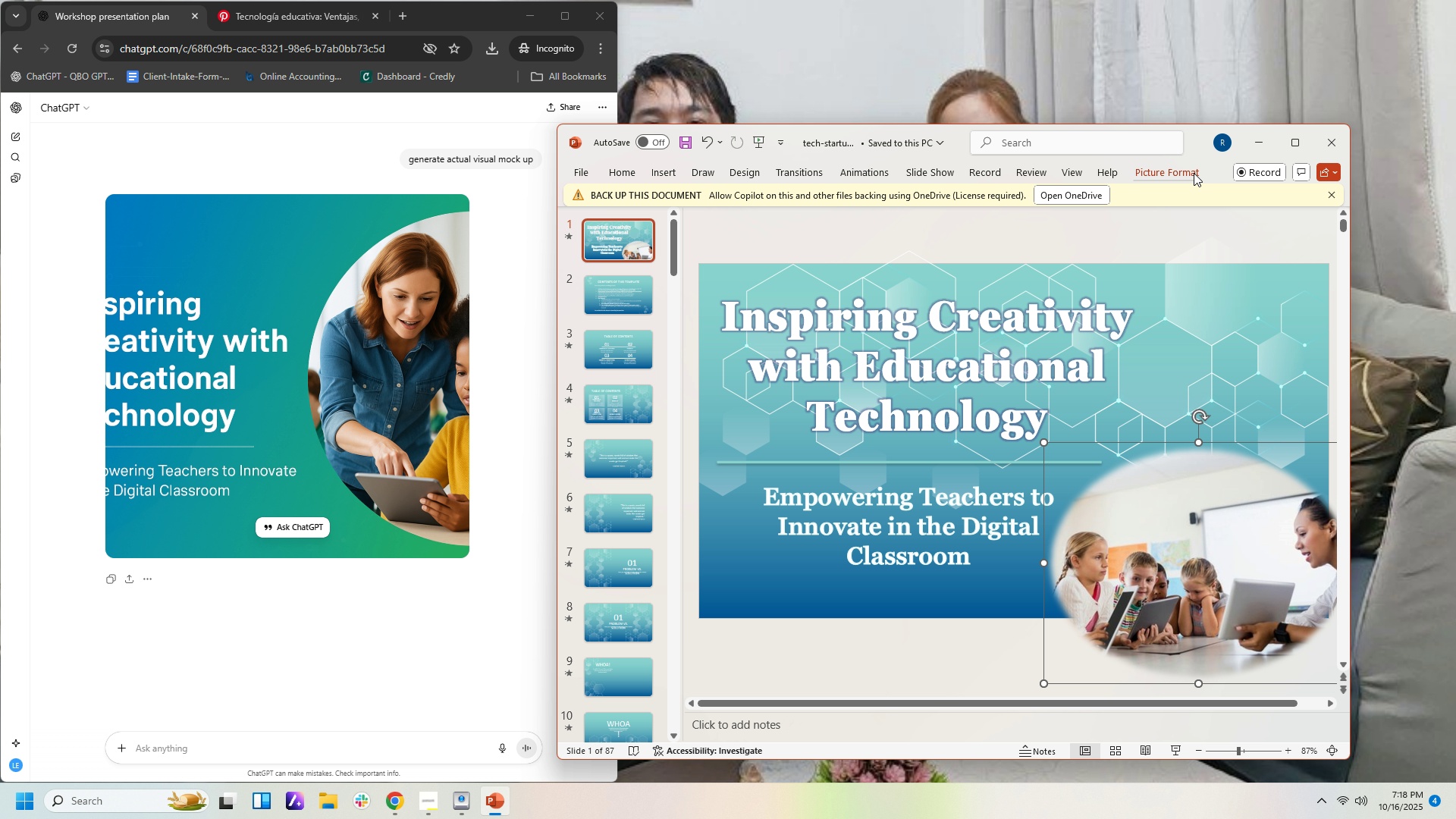 
left_click([1177, 174])
 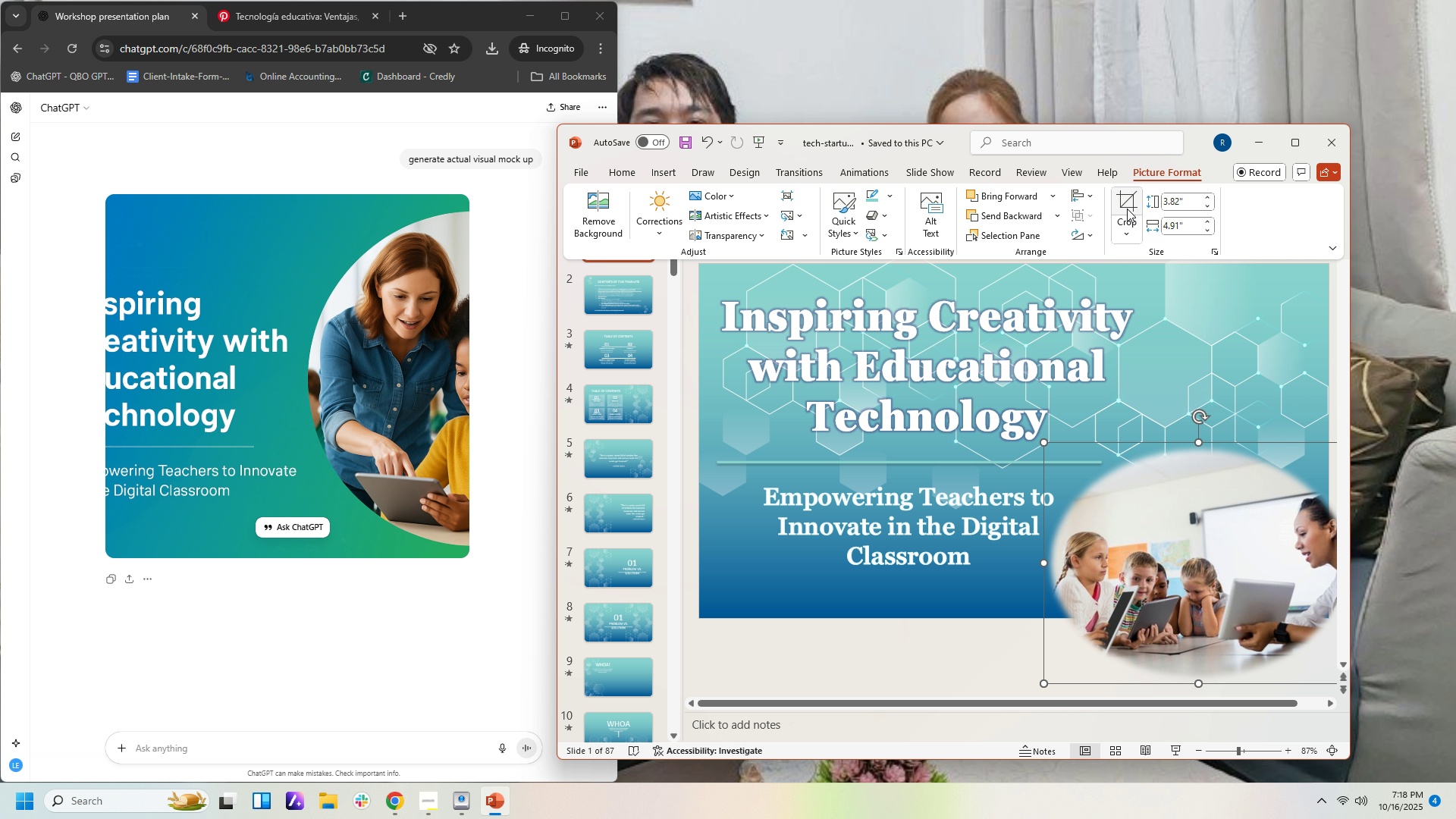 
left_click([1125, 203])
 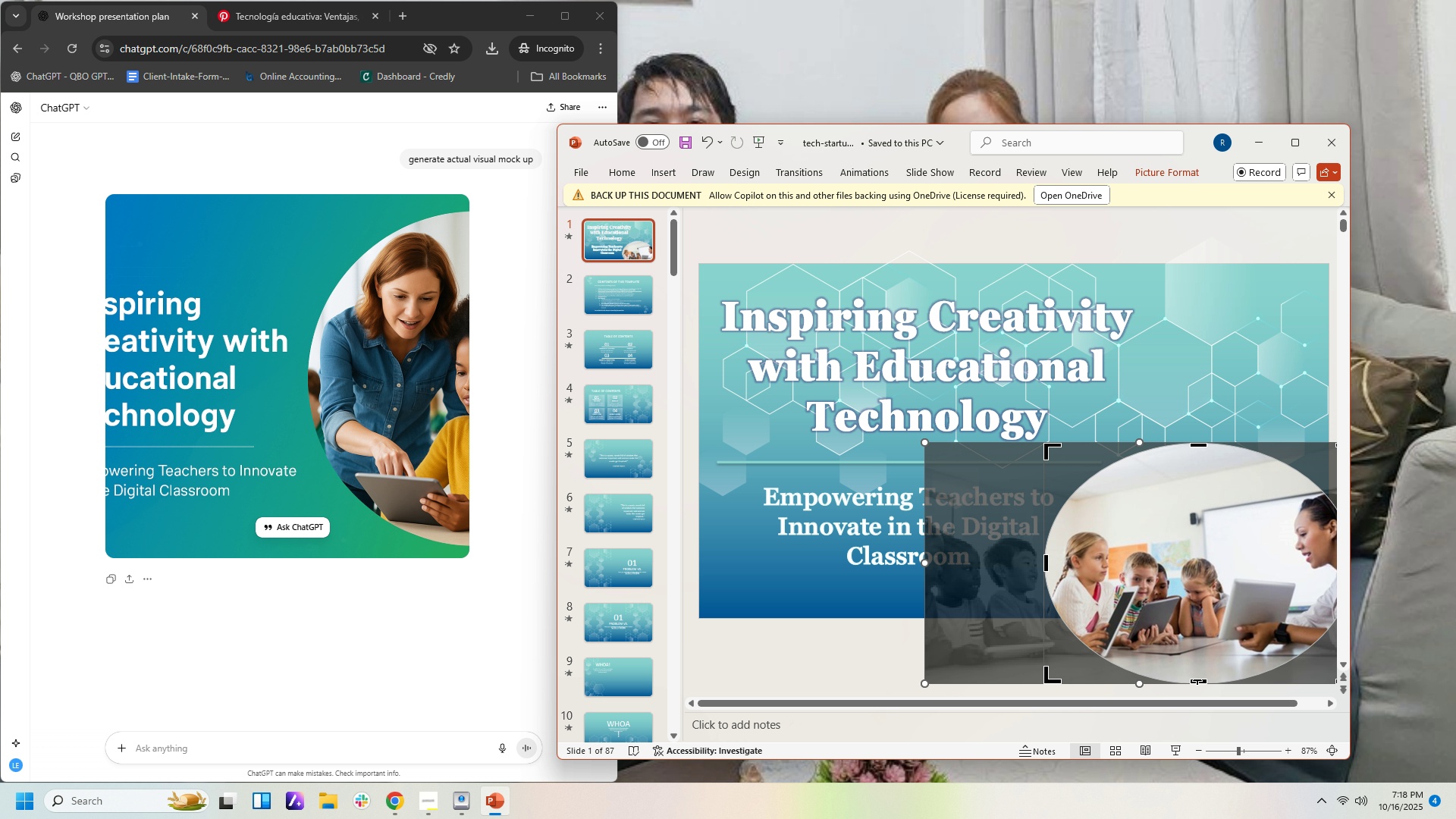 
left_click_drag(start_coordinate=[1197, 679], to_coordinate=[1203, 687])
 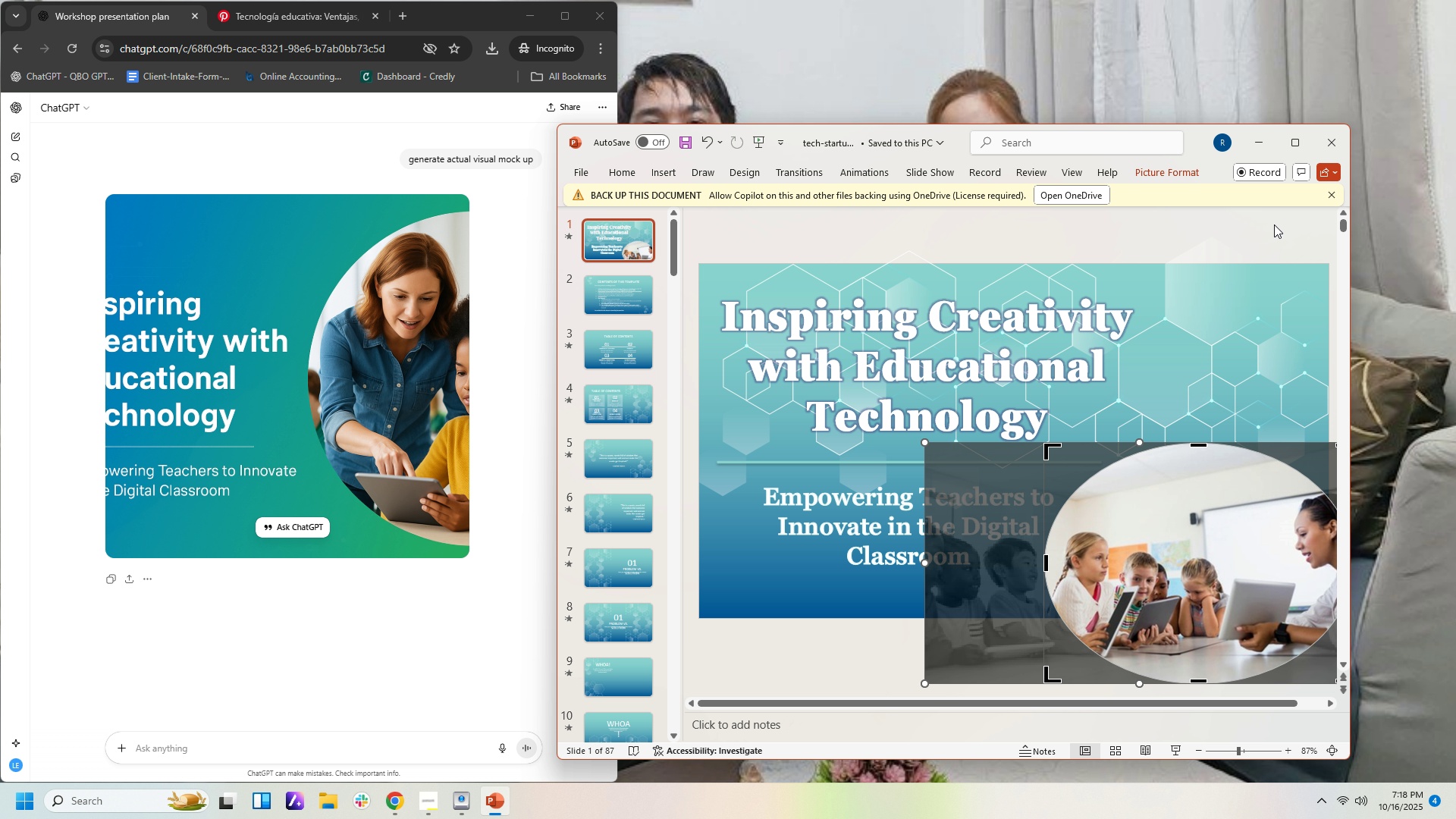 
left_click([1274, 224])
 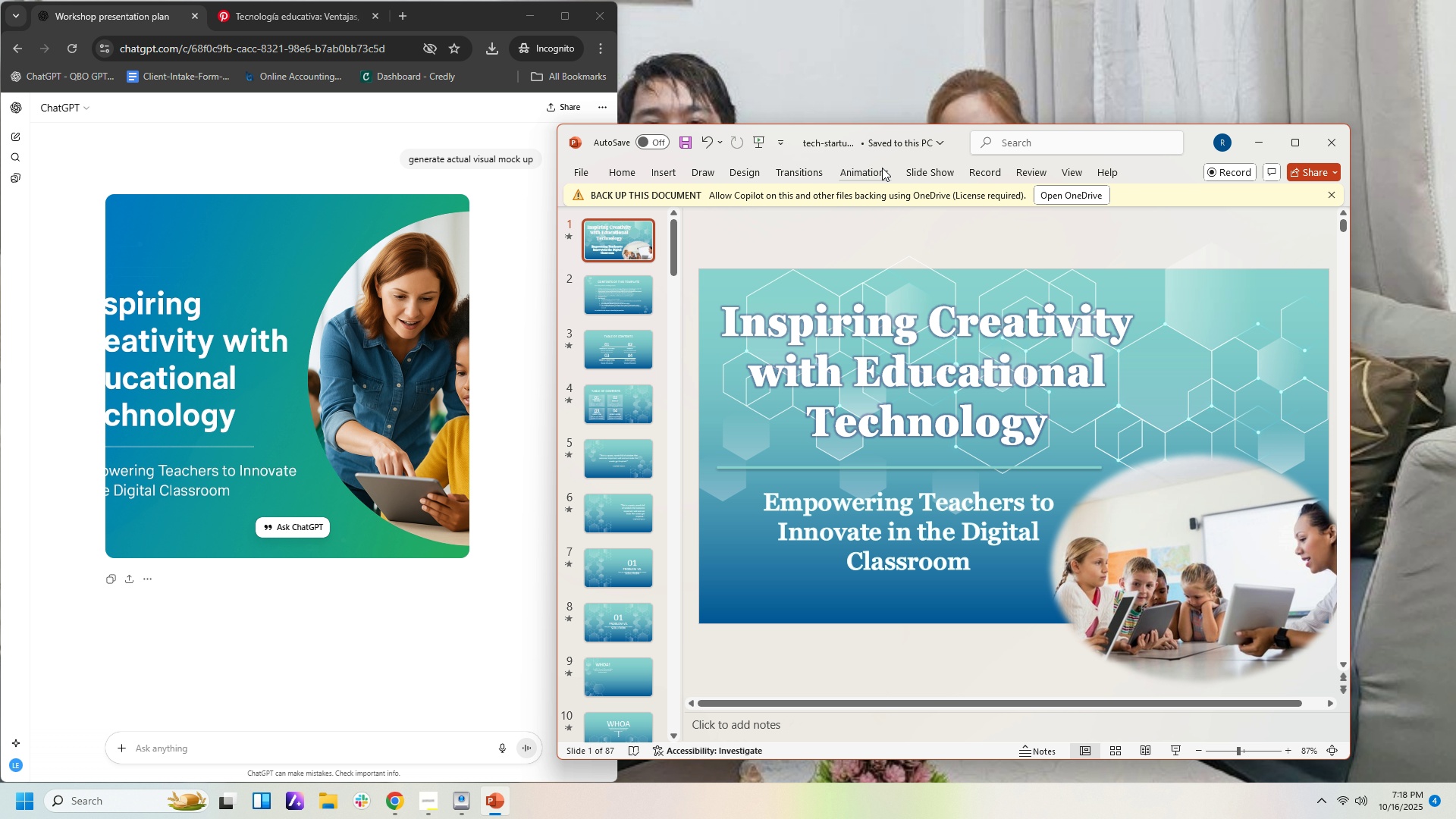 
wait(7.12)
 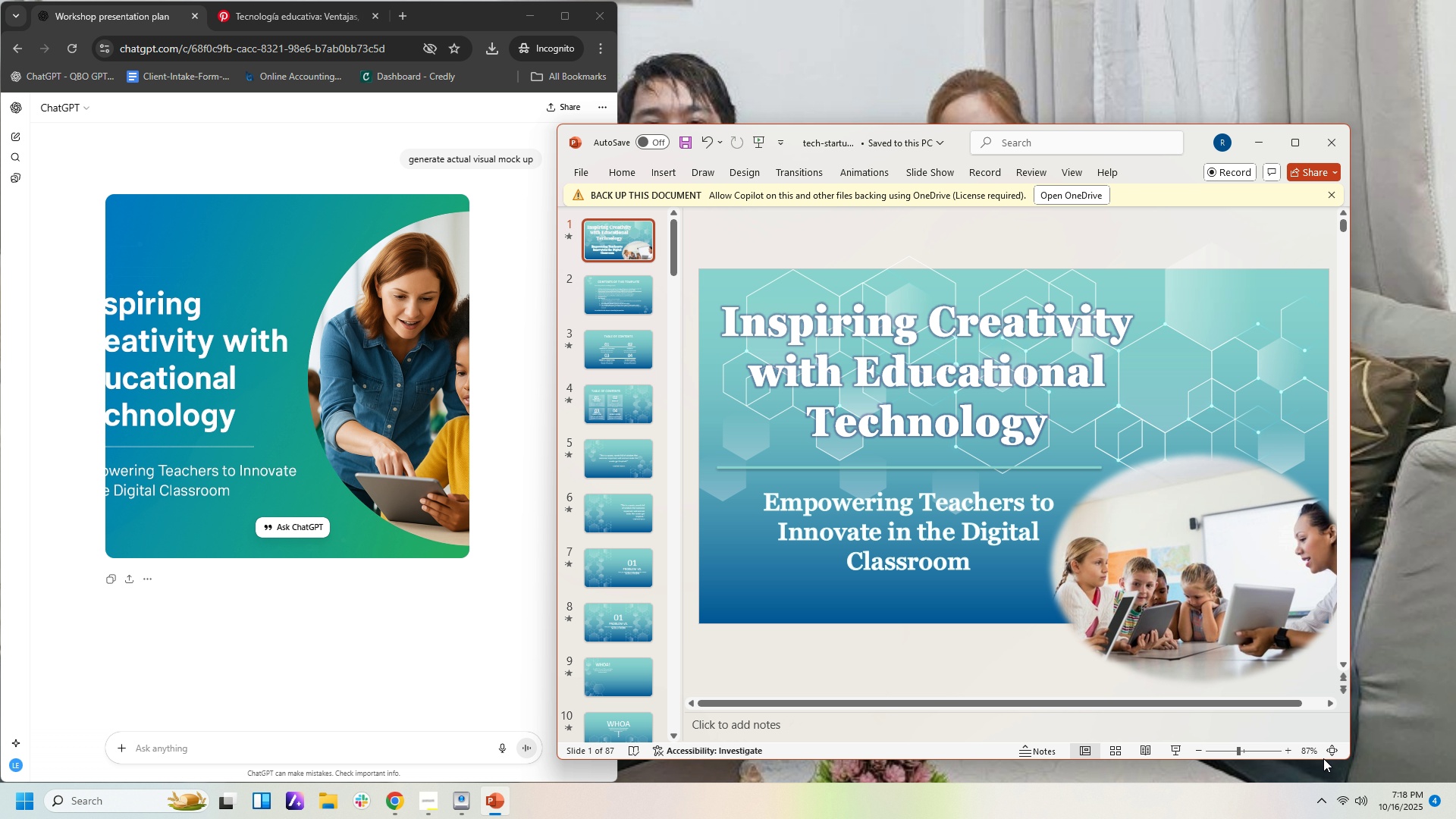 
left_click([930, 173])
 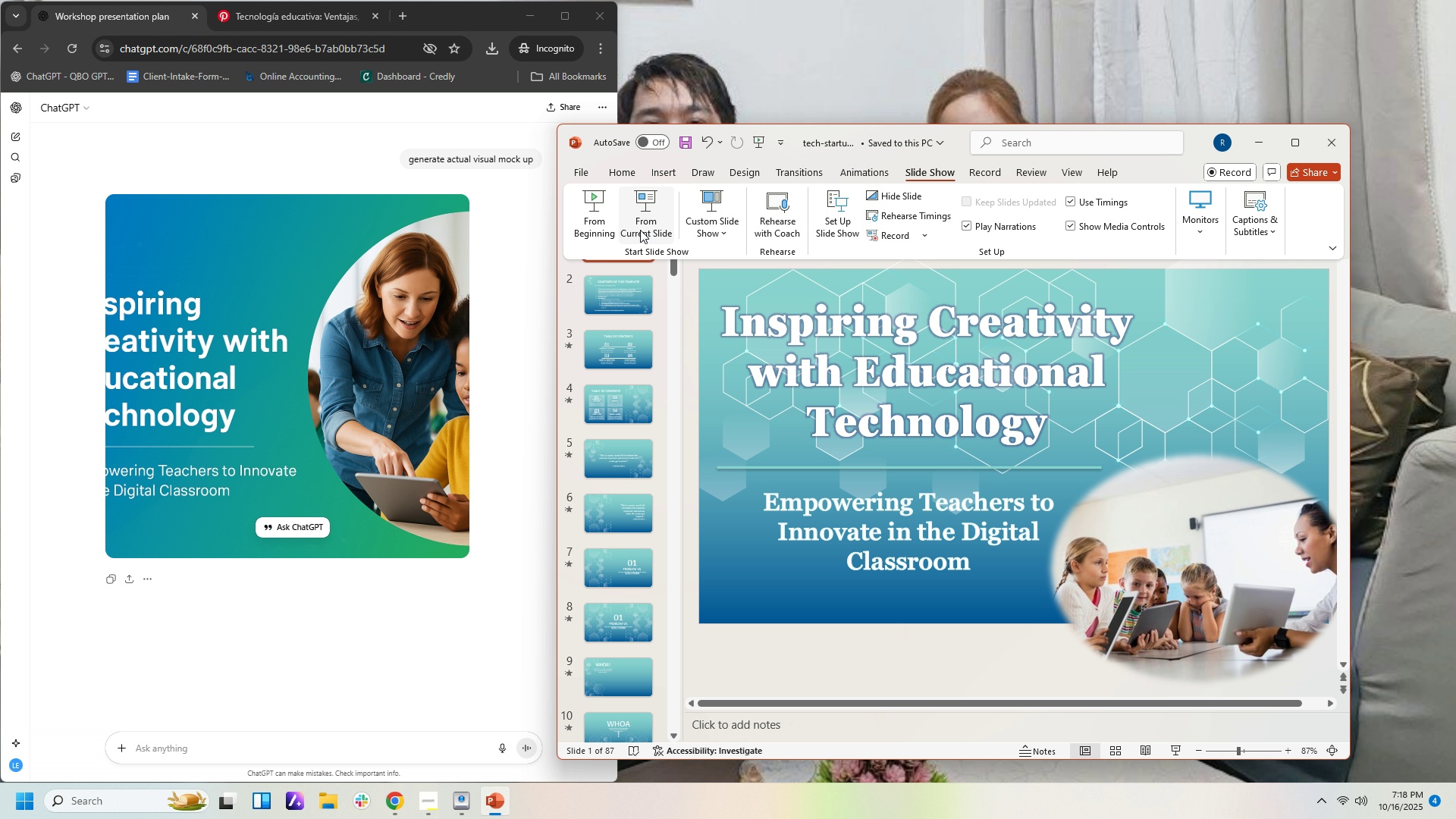 
left_click([649, 228])
 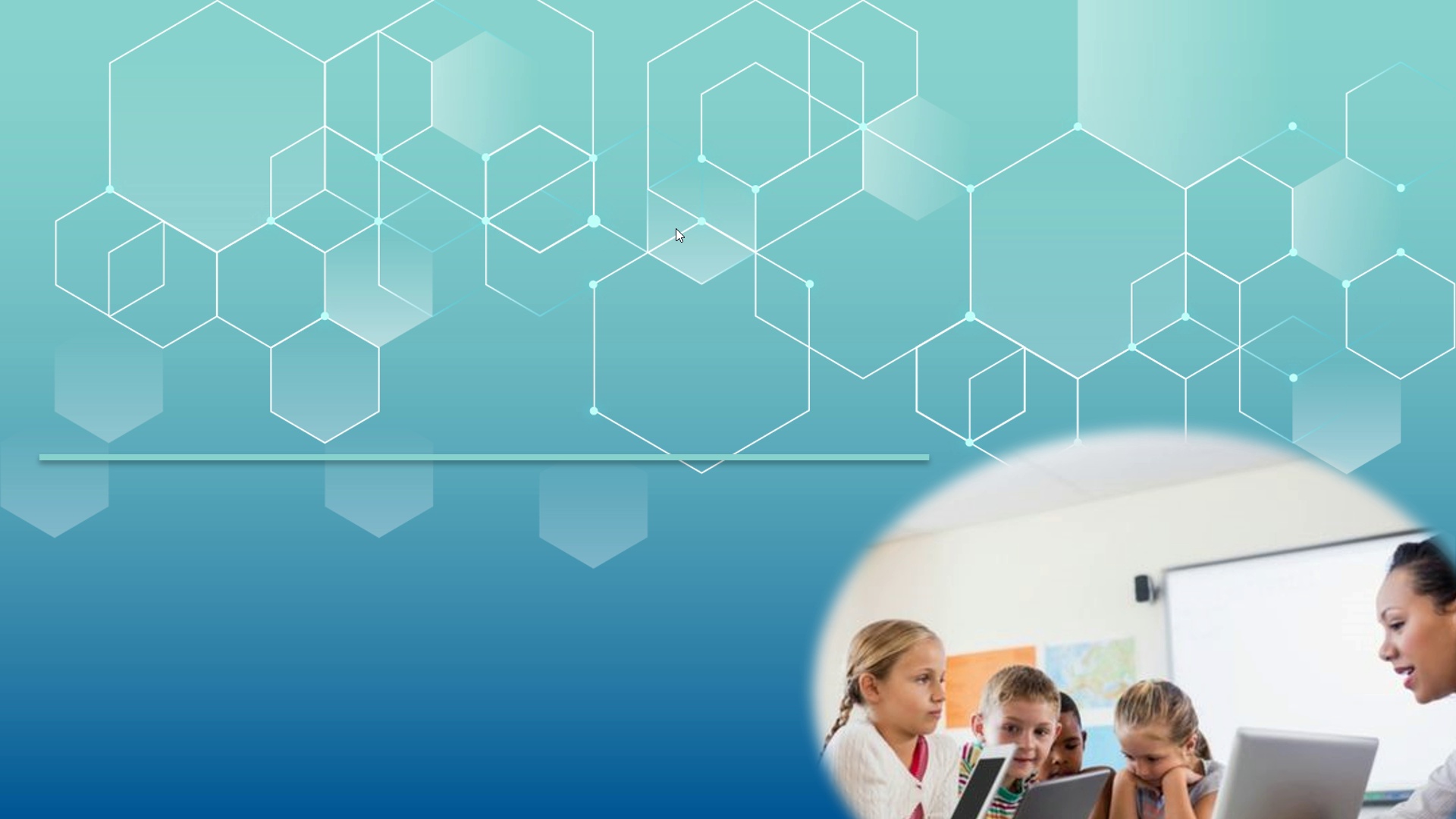 
left_click([1058, 320])
 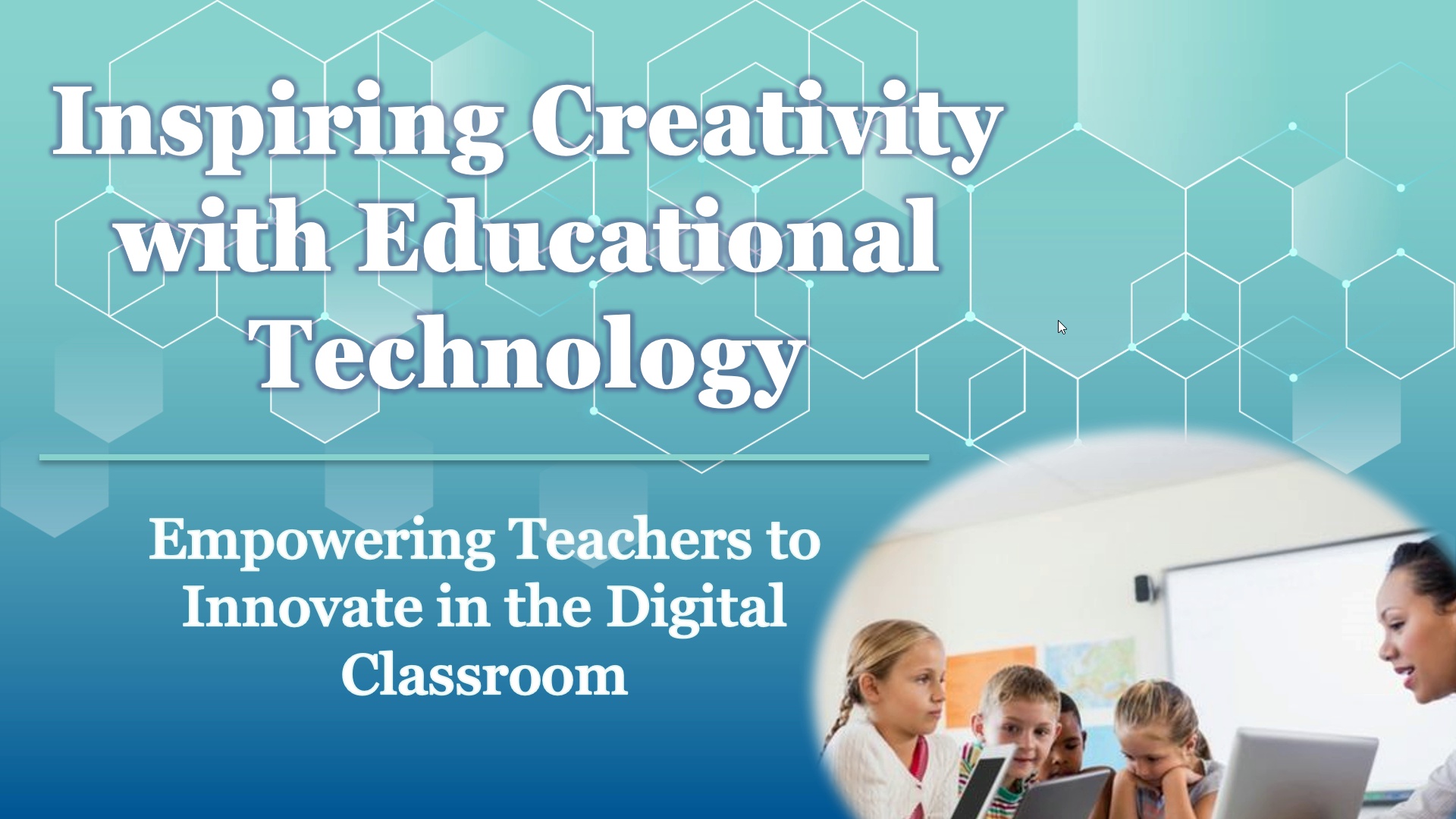 
wait(6.59)
 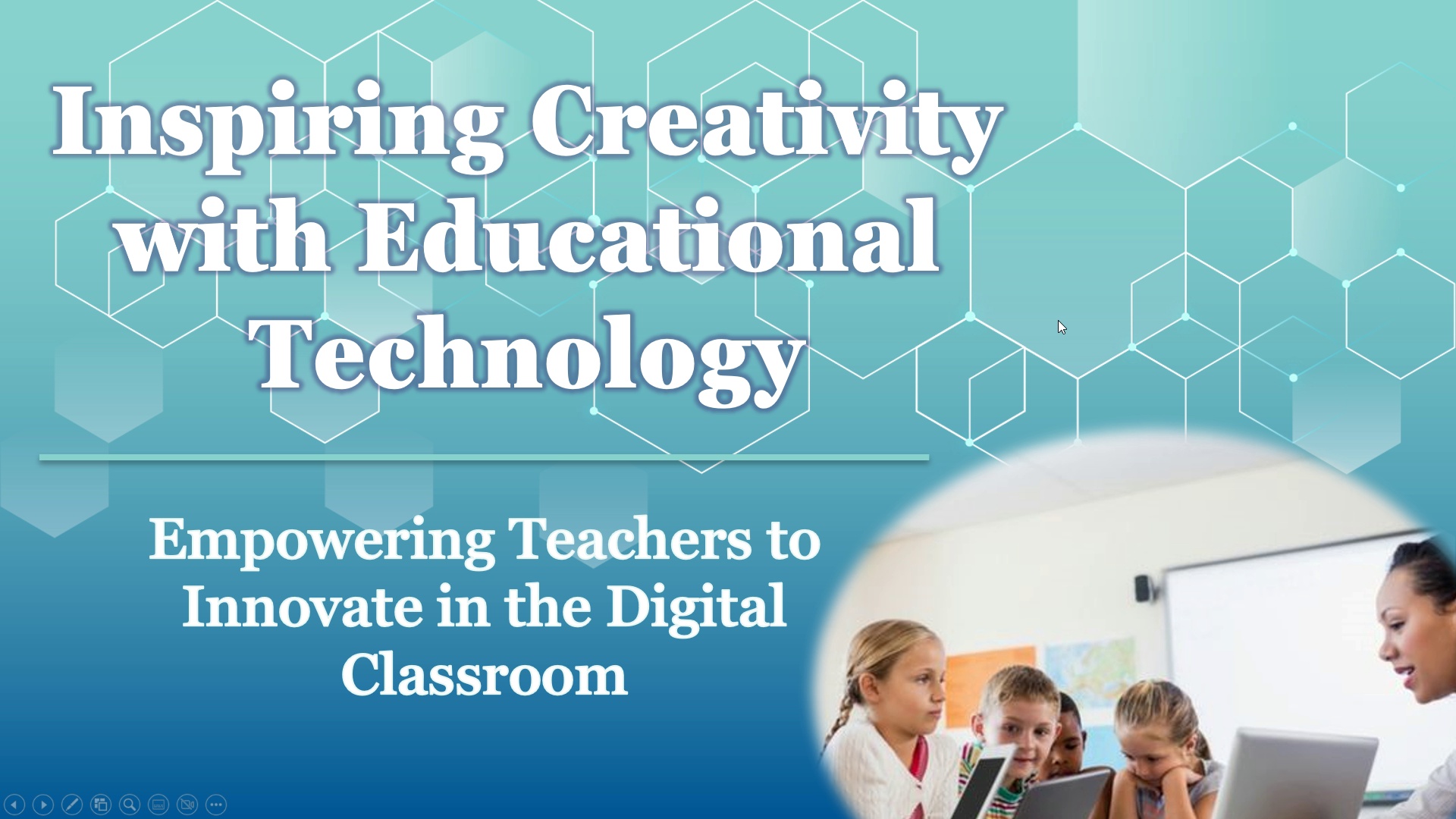 
left_click([1058, 320])
 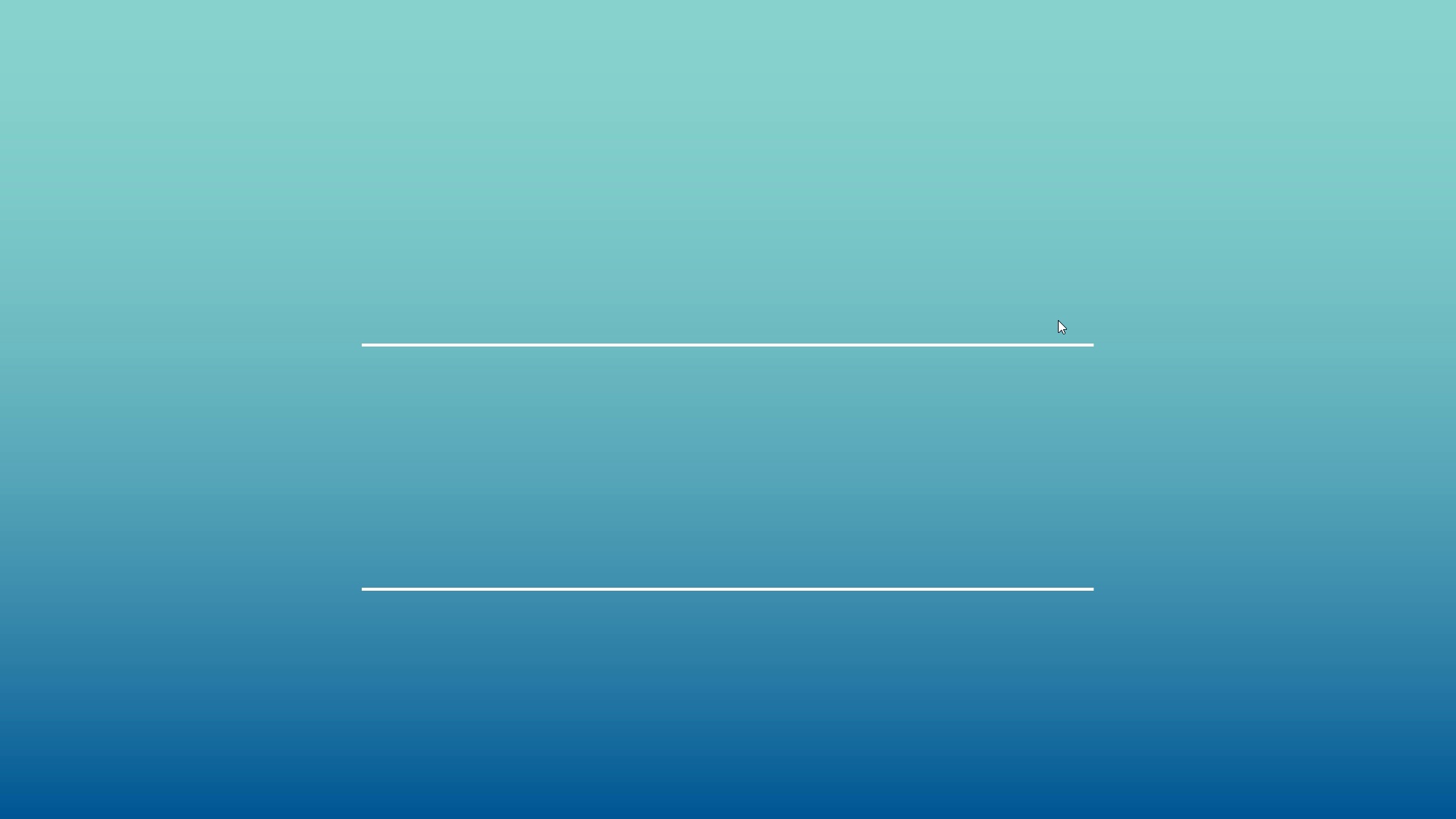 
left_click([1058, 320])
 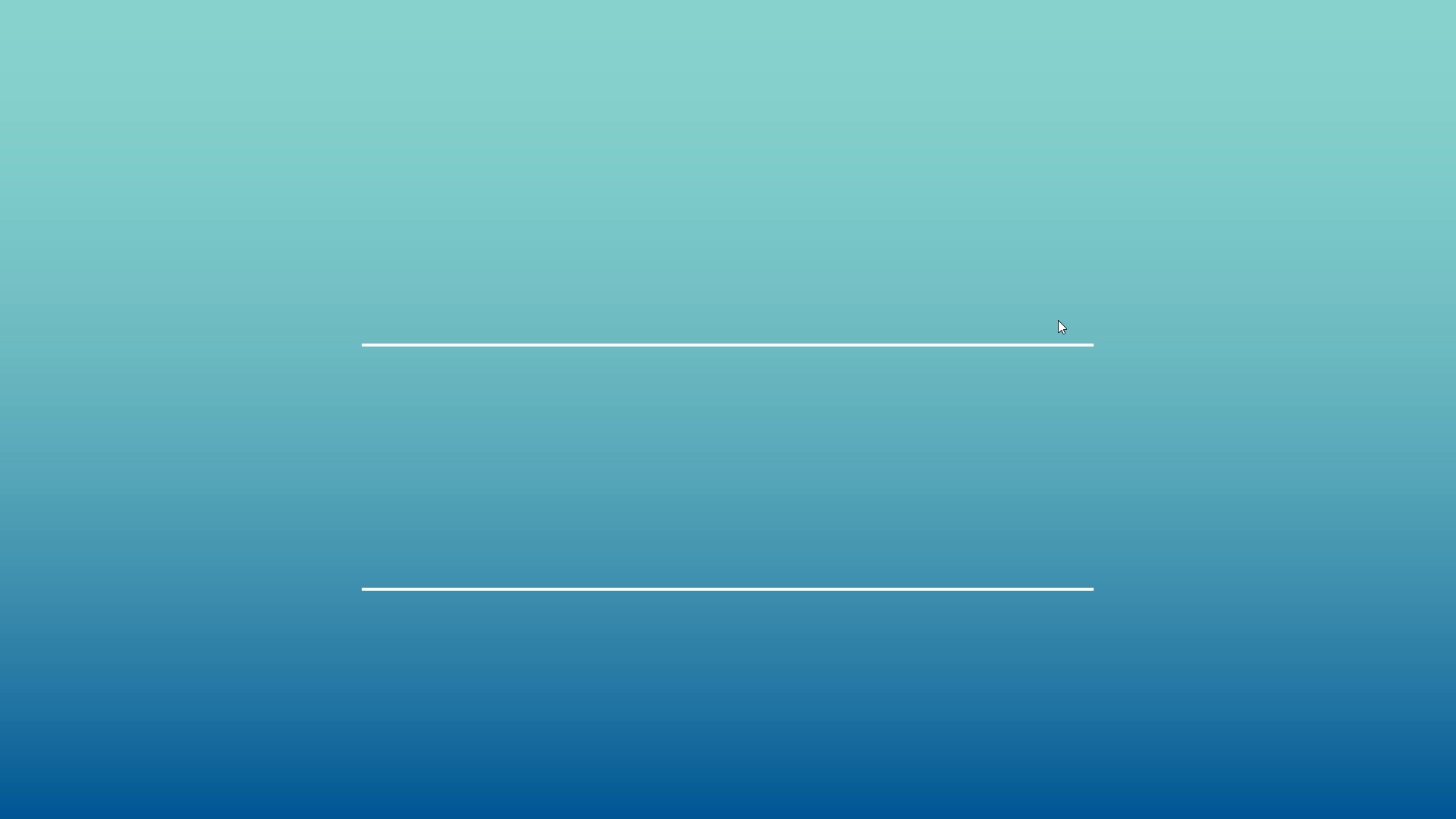 
left_click([1058, 320])
 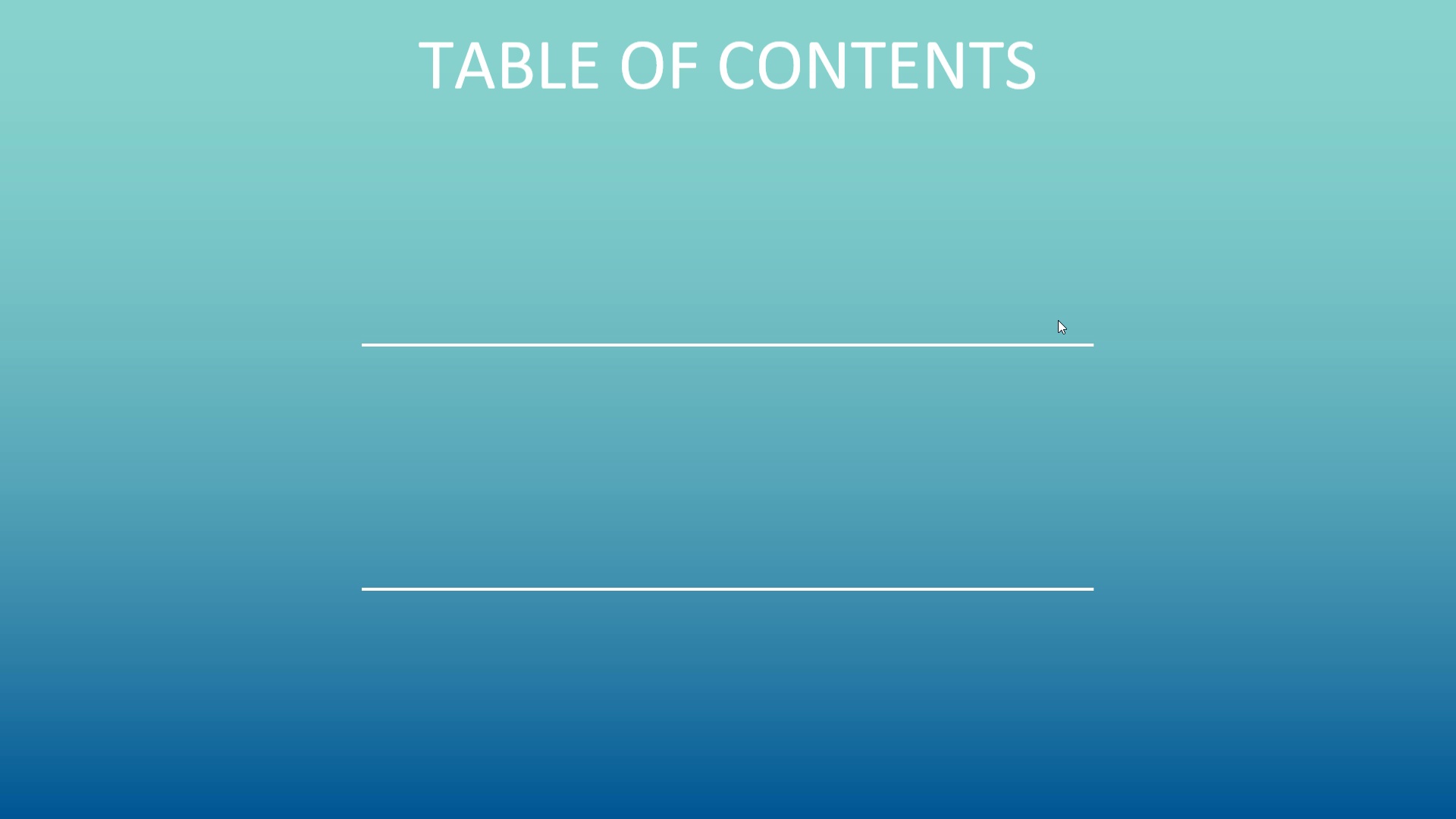 
key(Escape)
 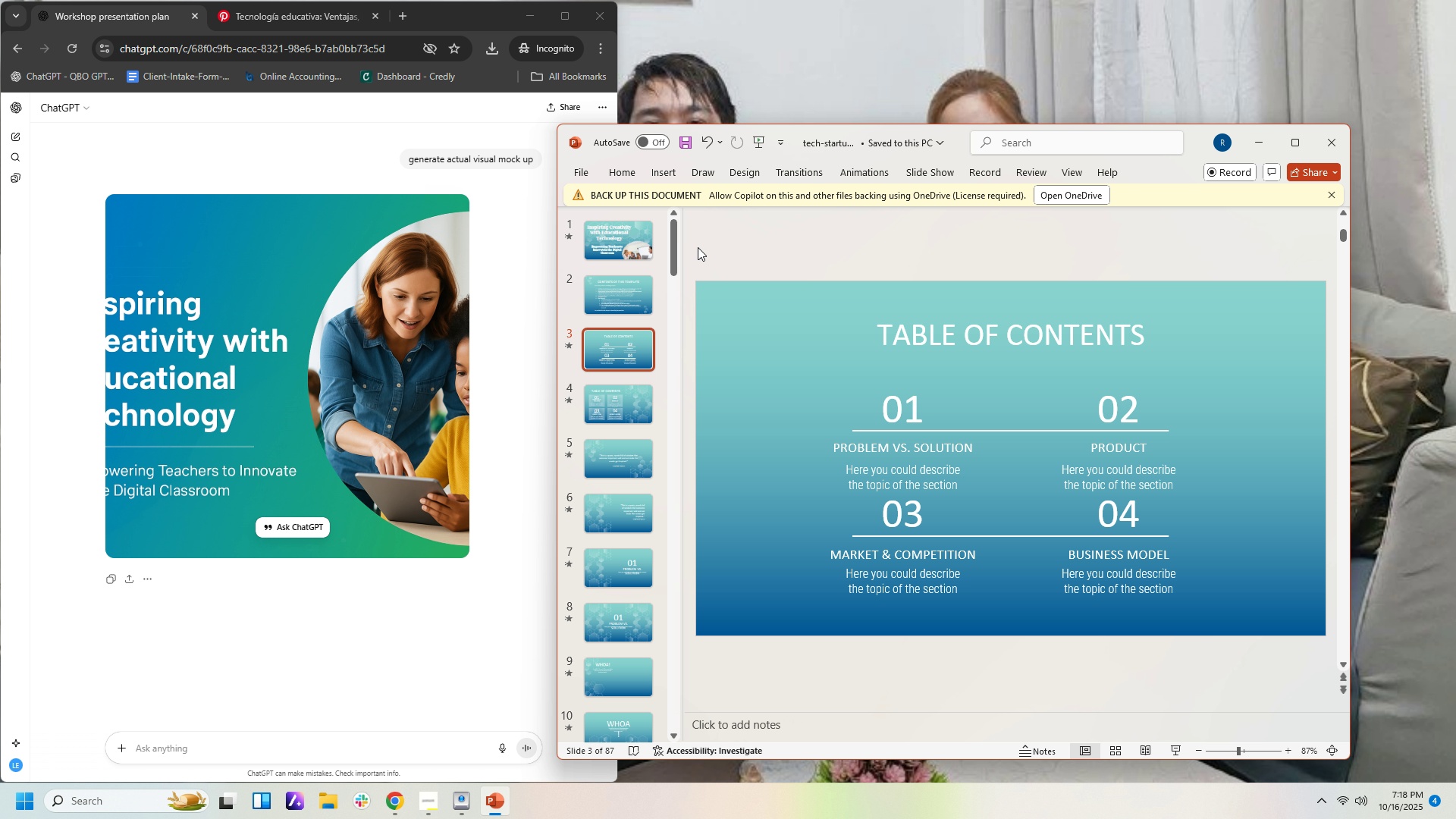 
left_click([623, 224])
 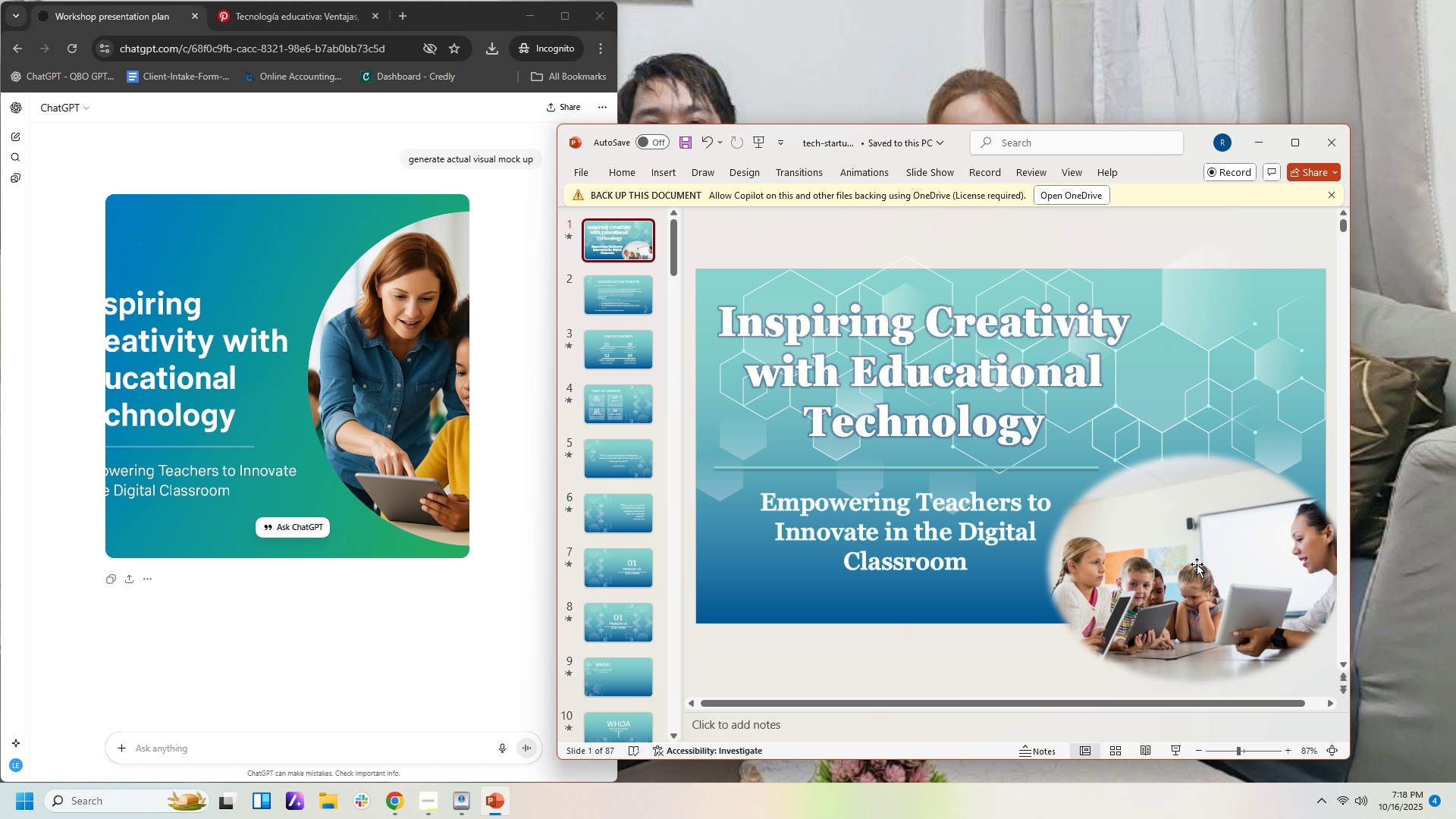 
wait(5.06)
 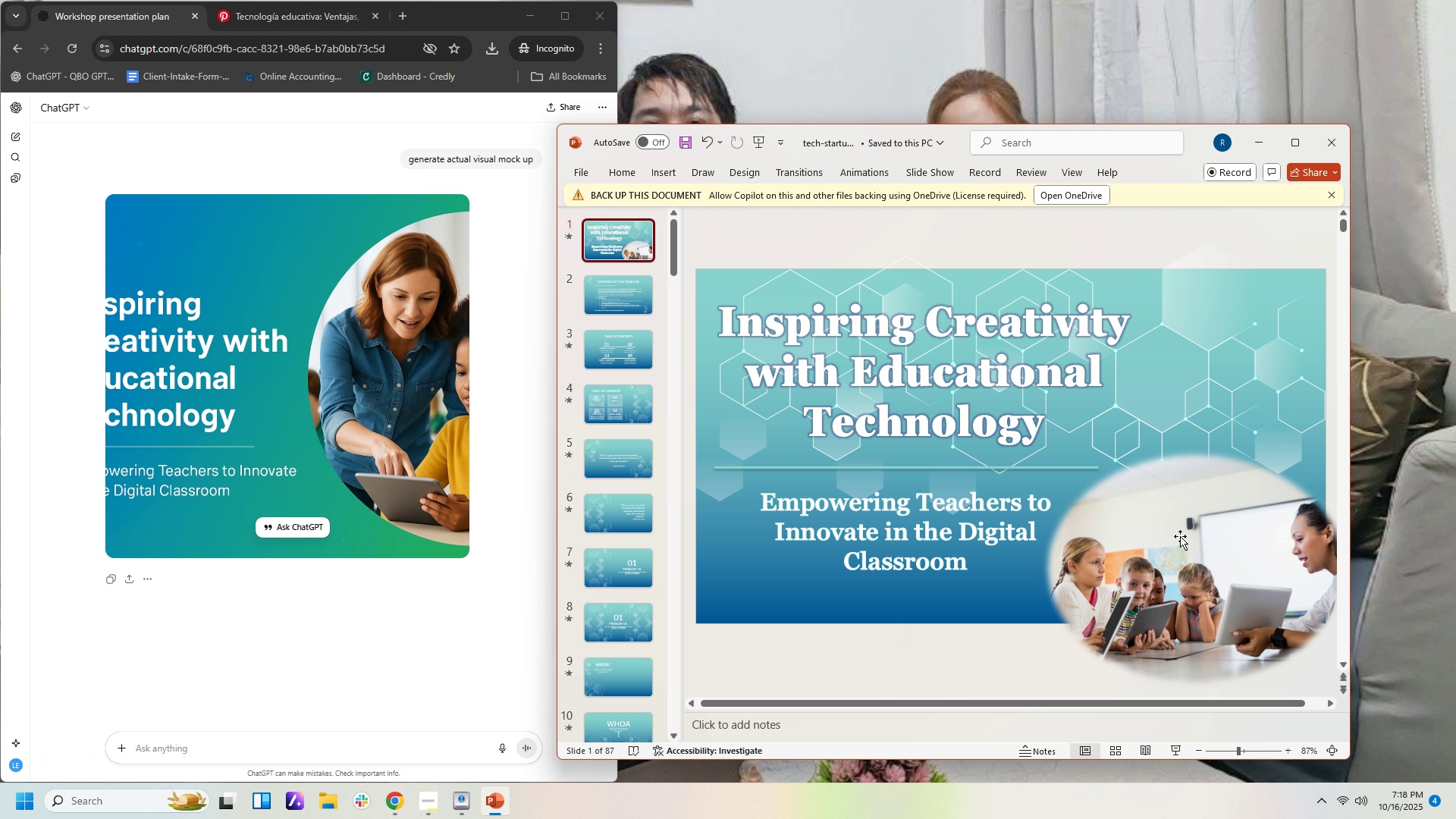 
key(Control+Z)
 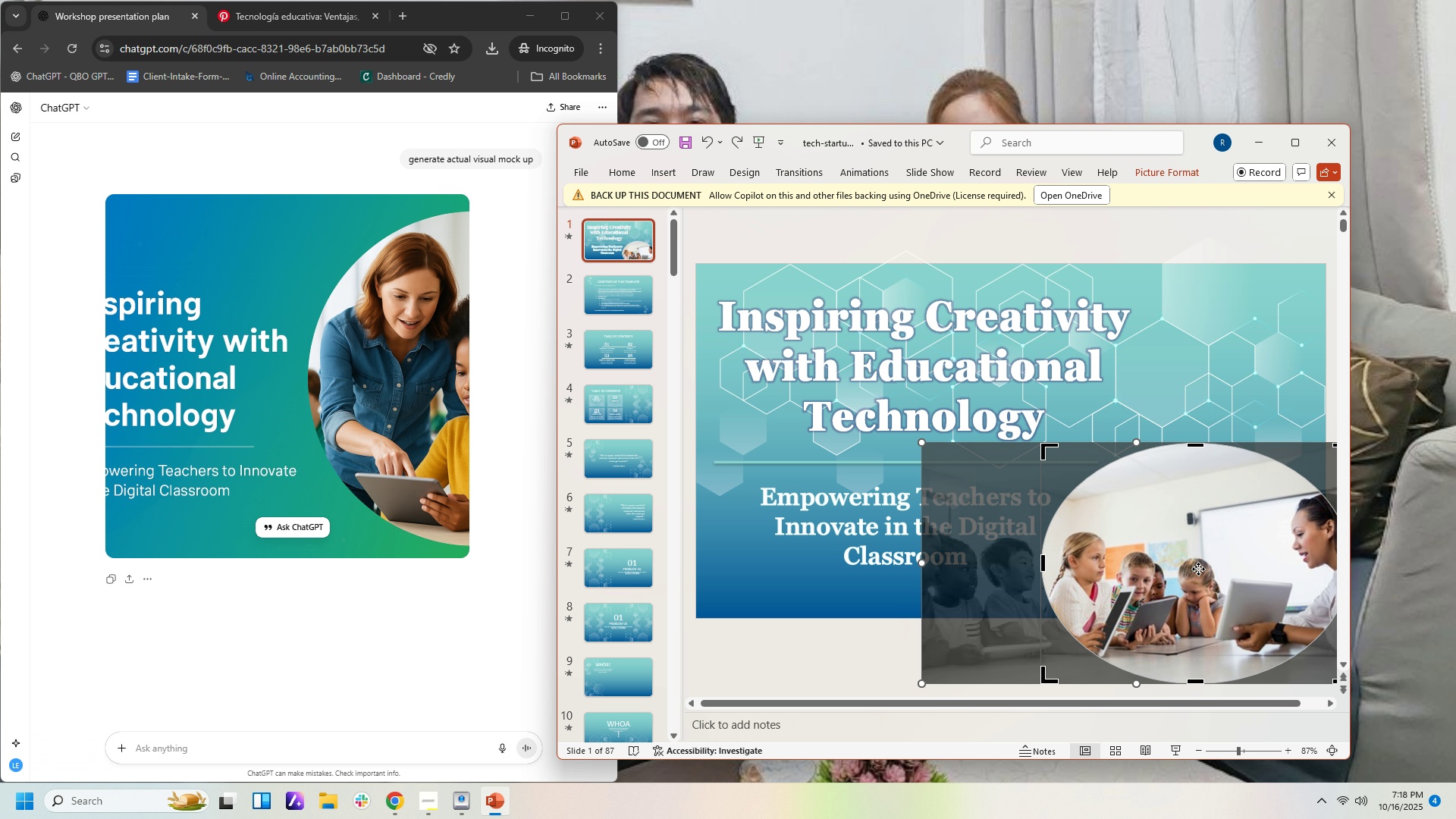 
key(Control+Z)
 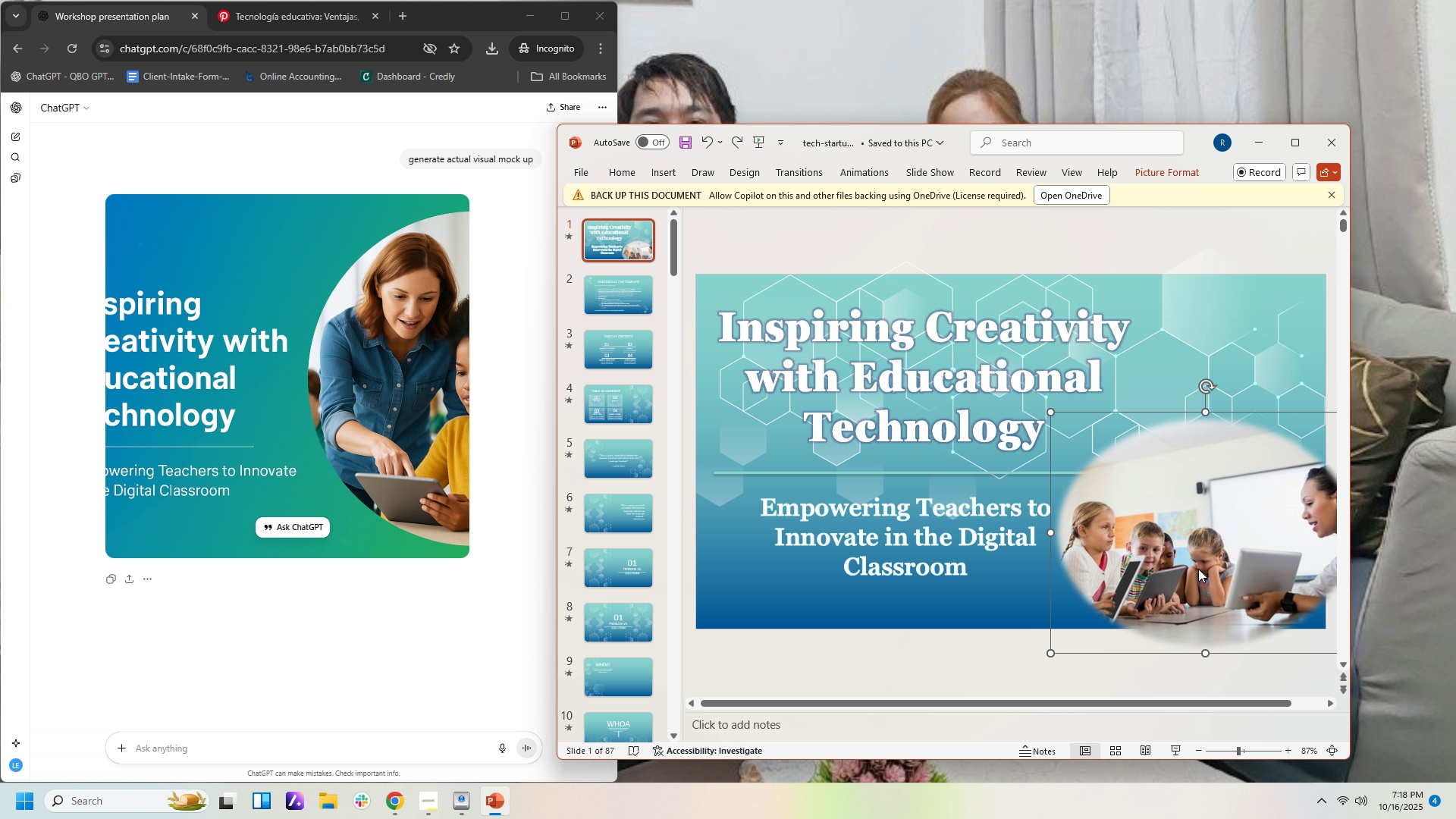 
key(Control+Z)
 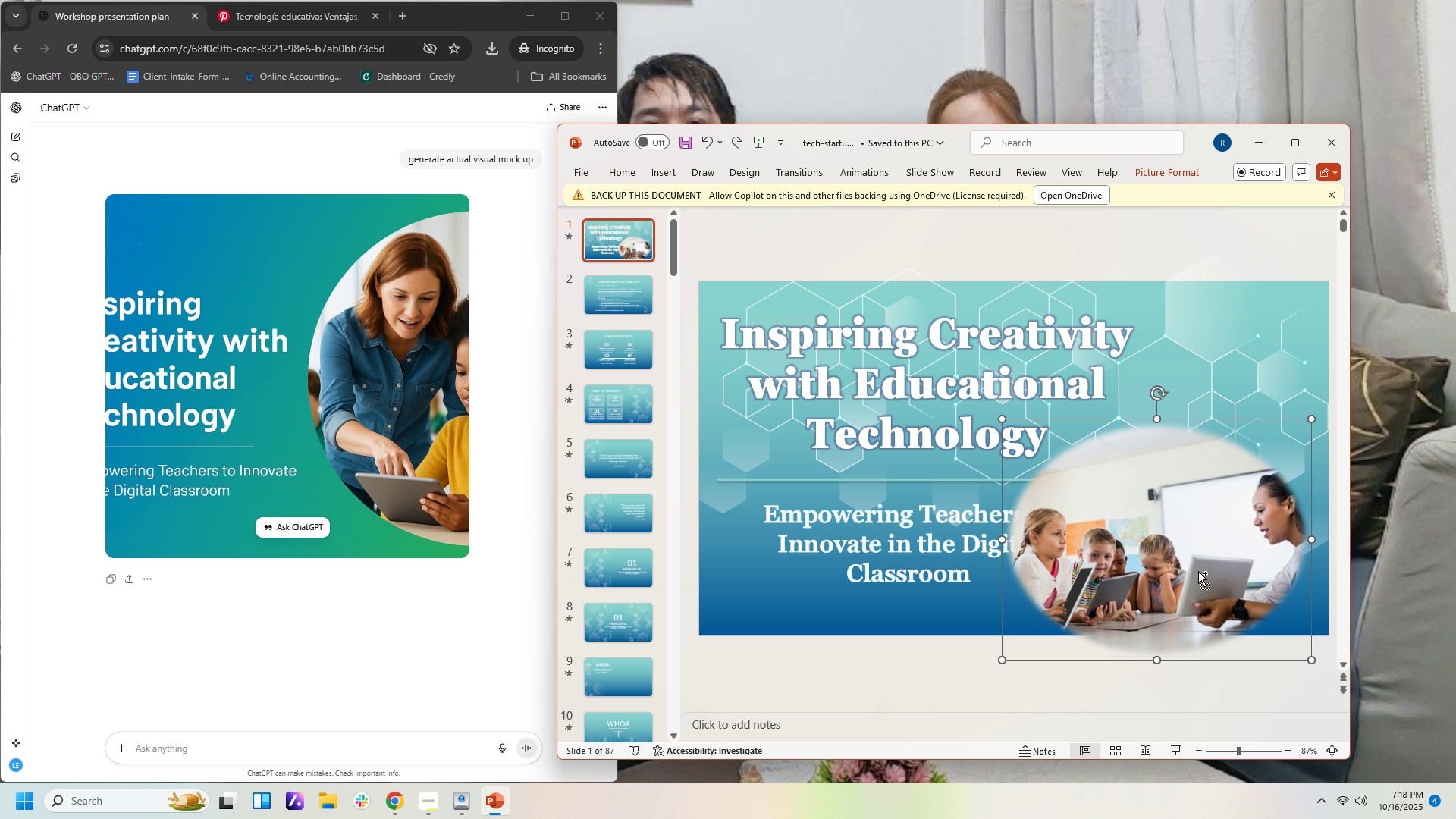 
key(Control+Z)
 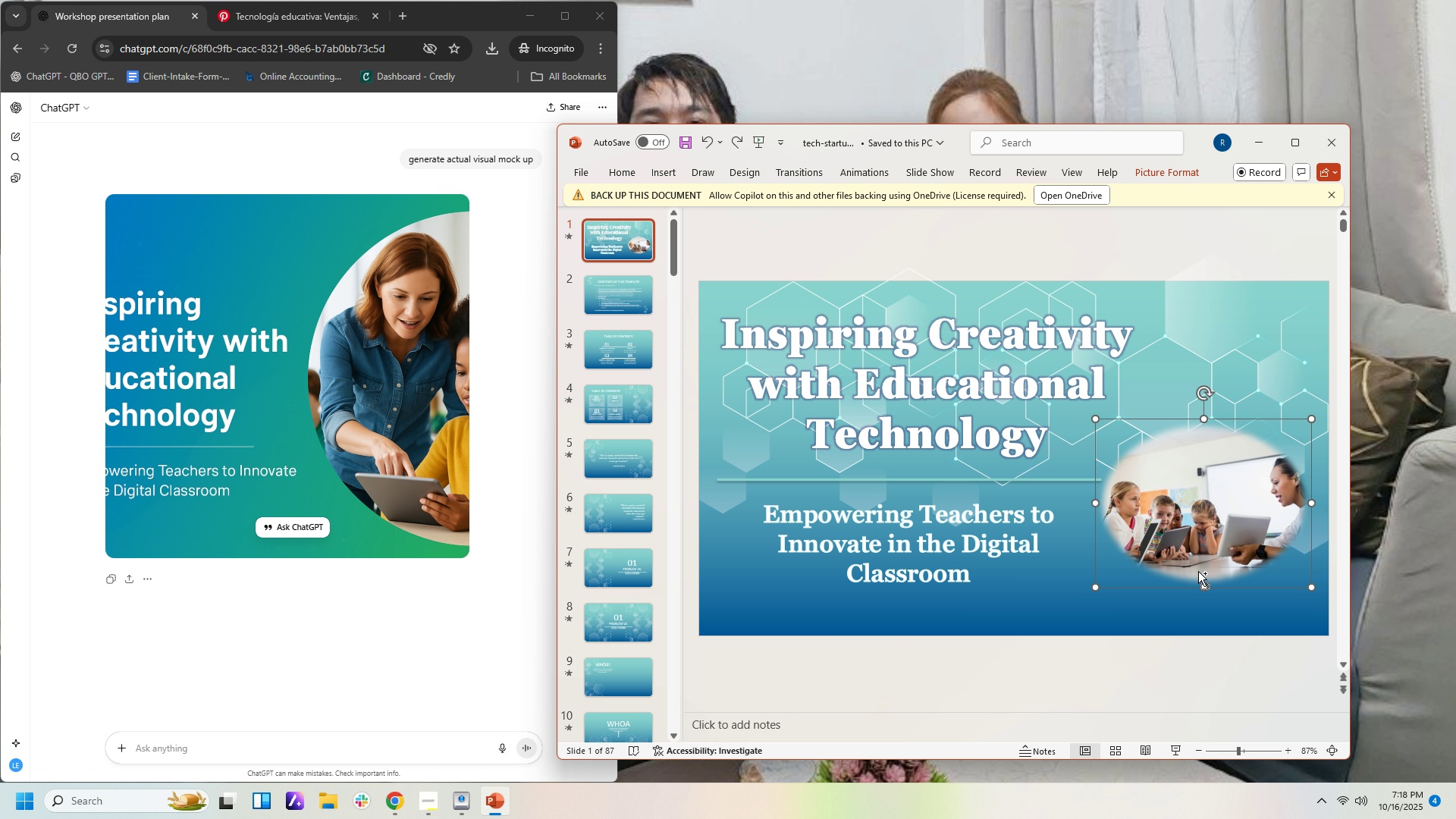 
key(Control+Z)
 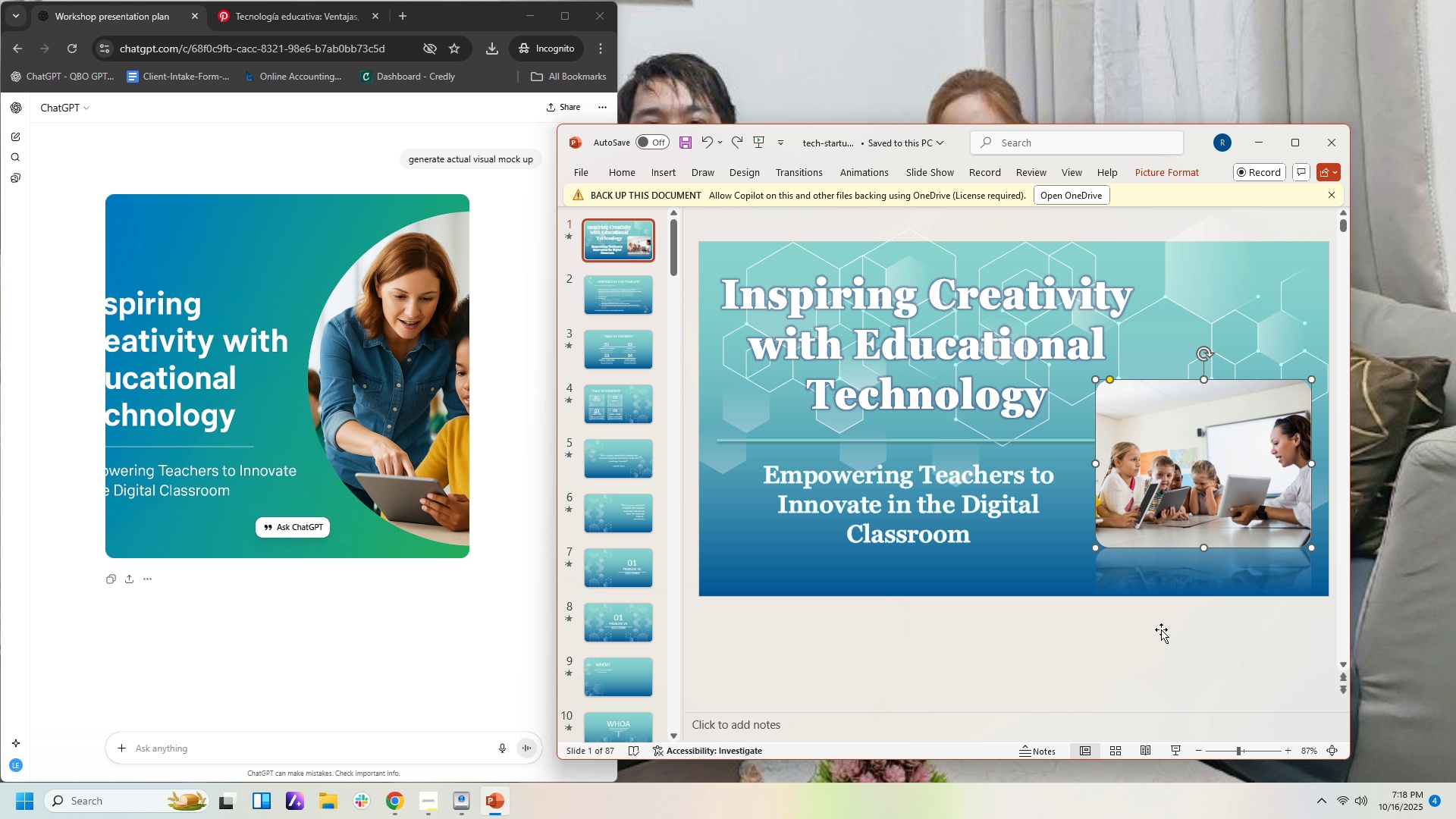 
left_click([1162, 630])
 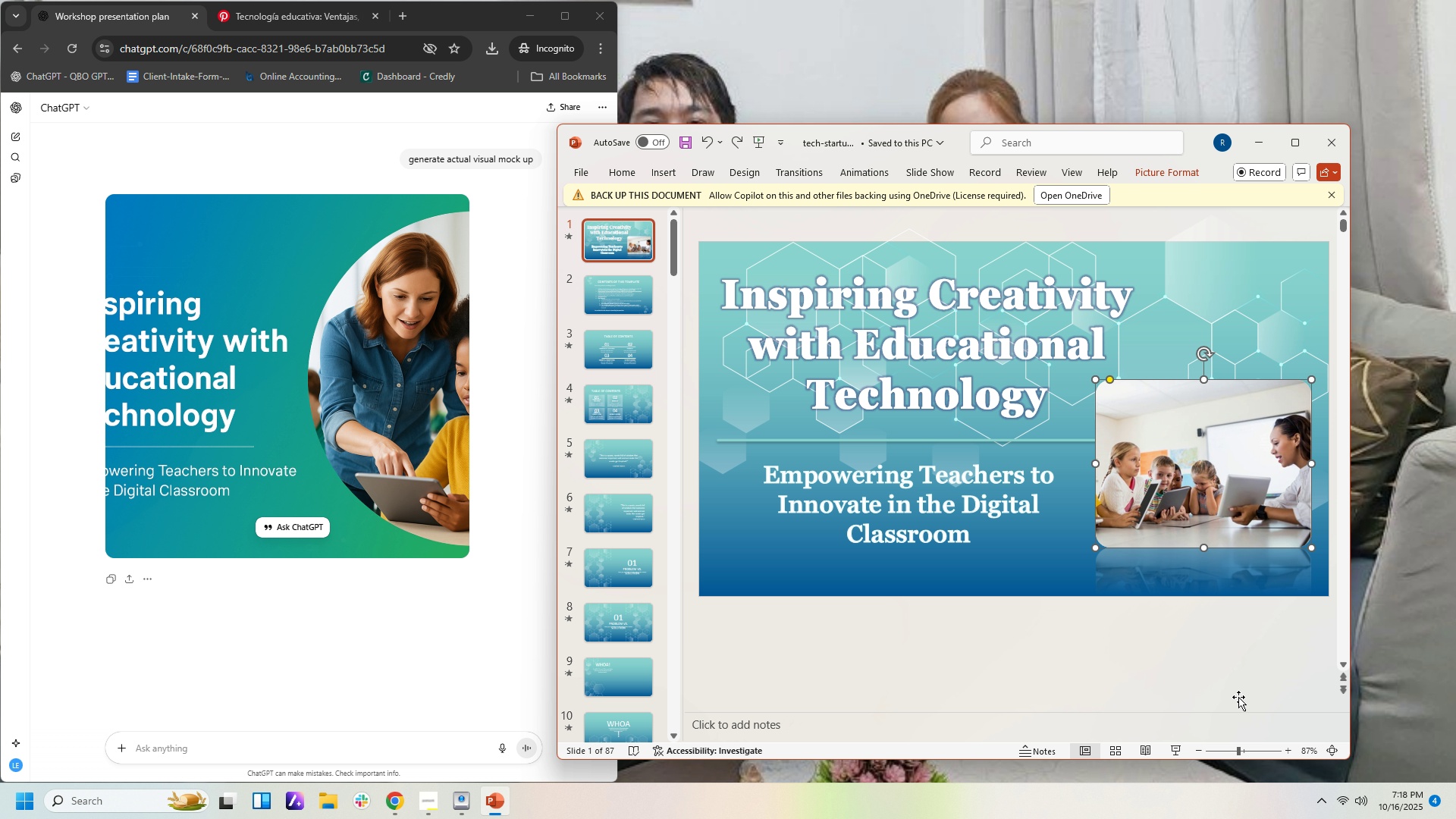 
left_click([1238, 697])
 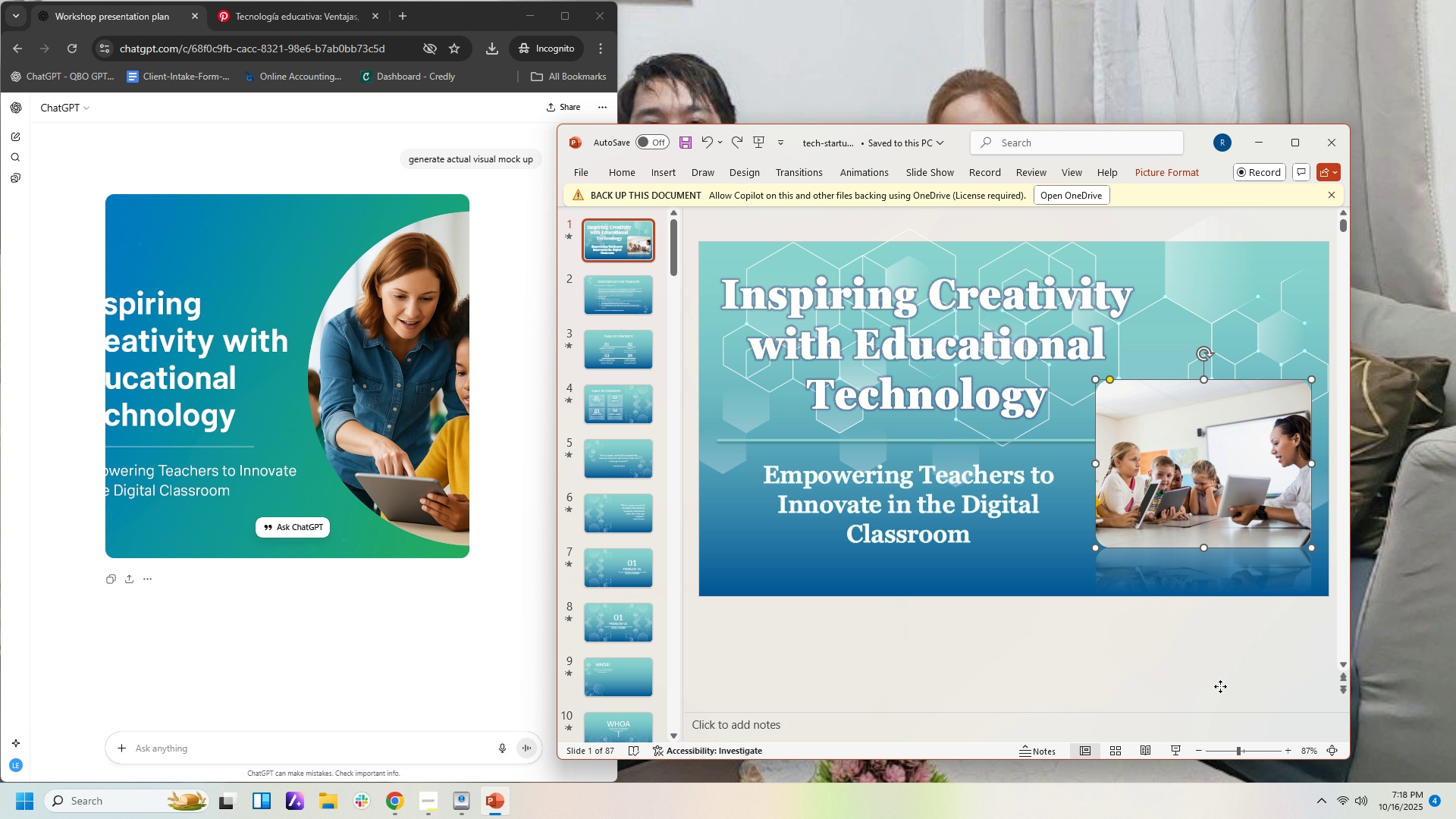 
left_click([1220, 686])
 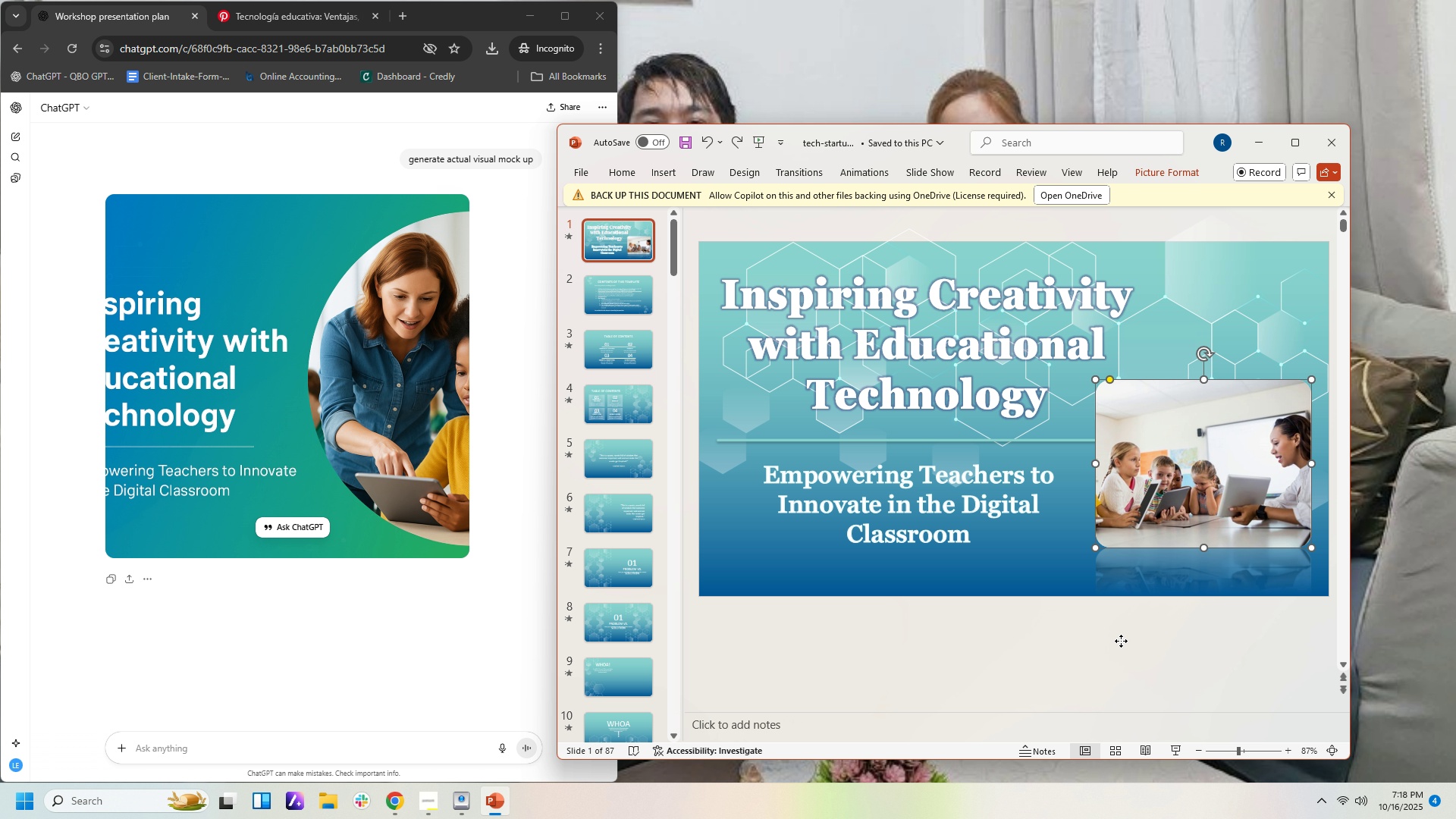 
left_click([1121, 641])
 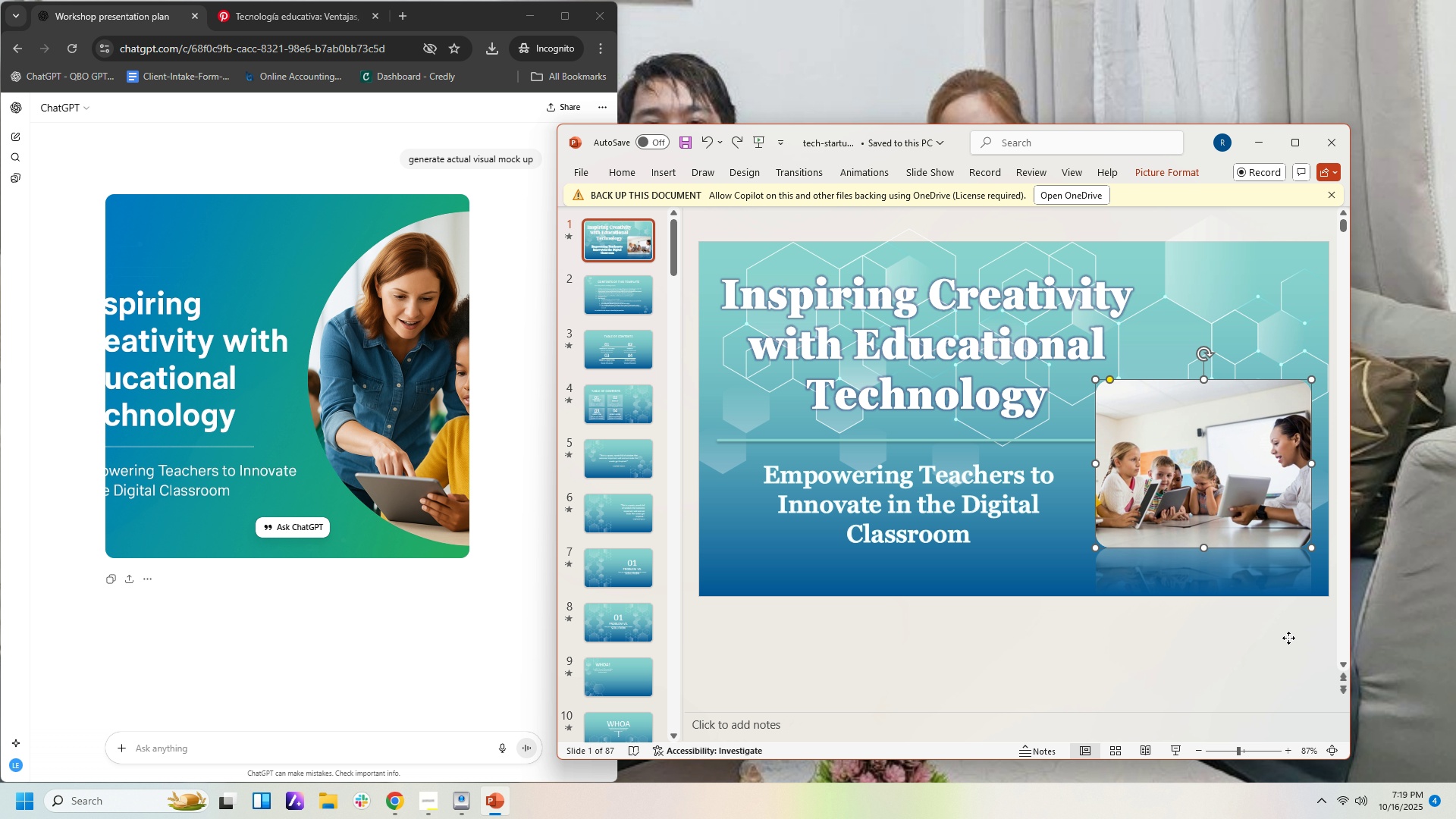 
left_click([1288, 638])
 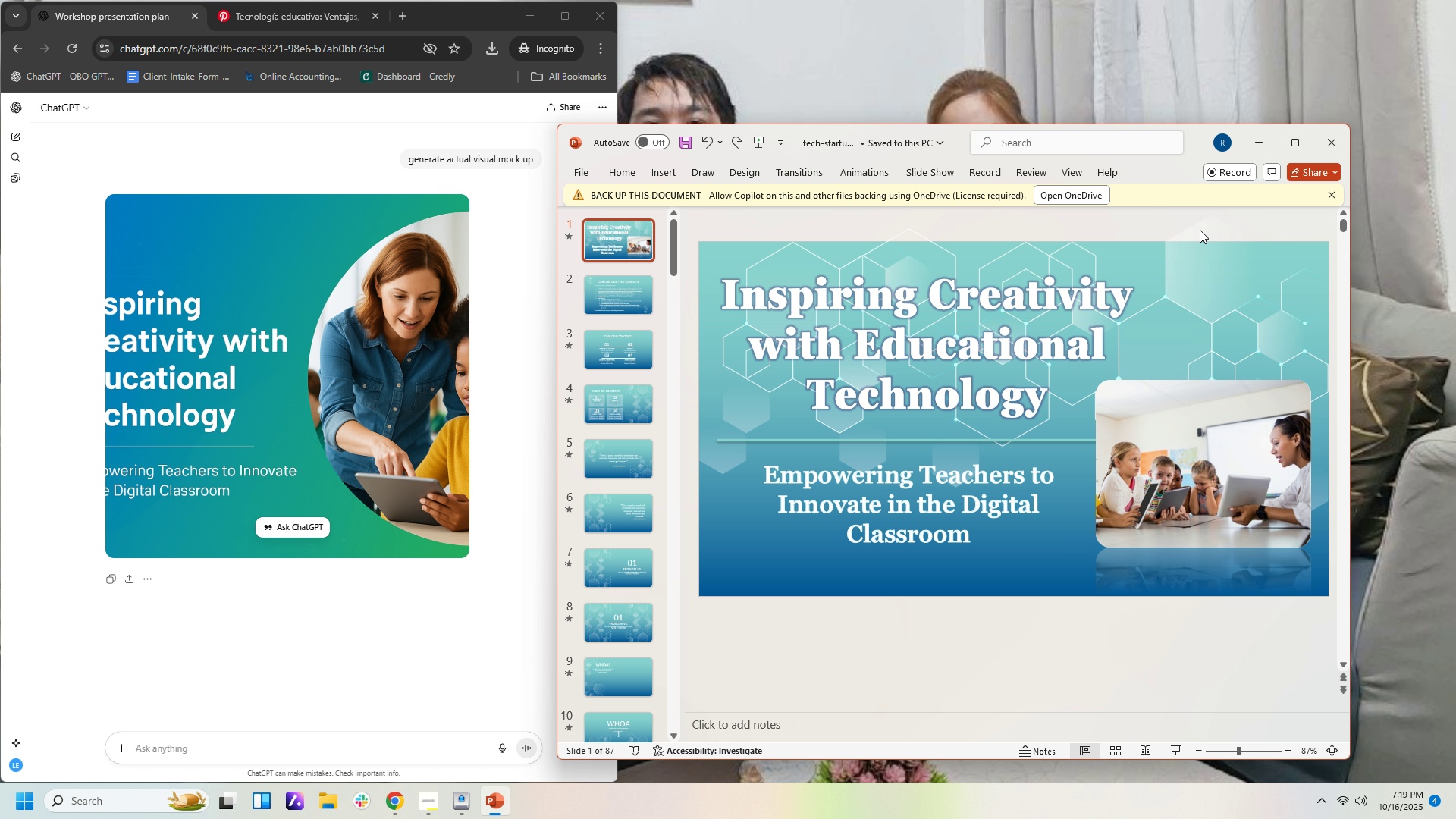 
left_click([1200, 230])
 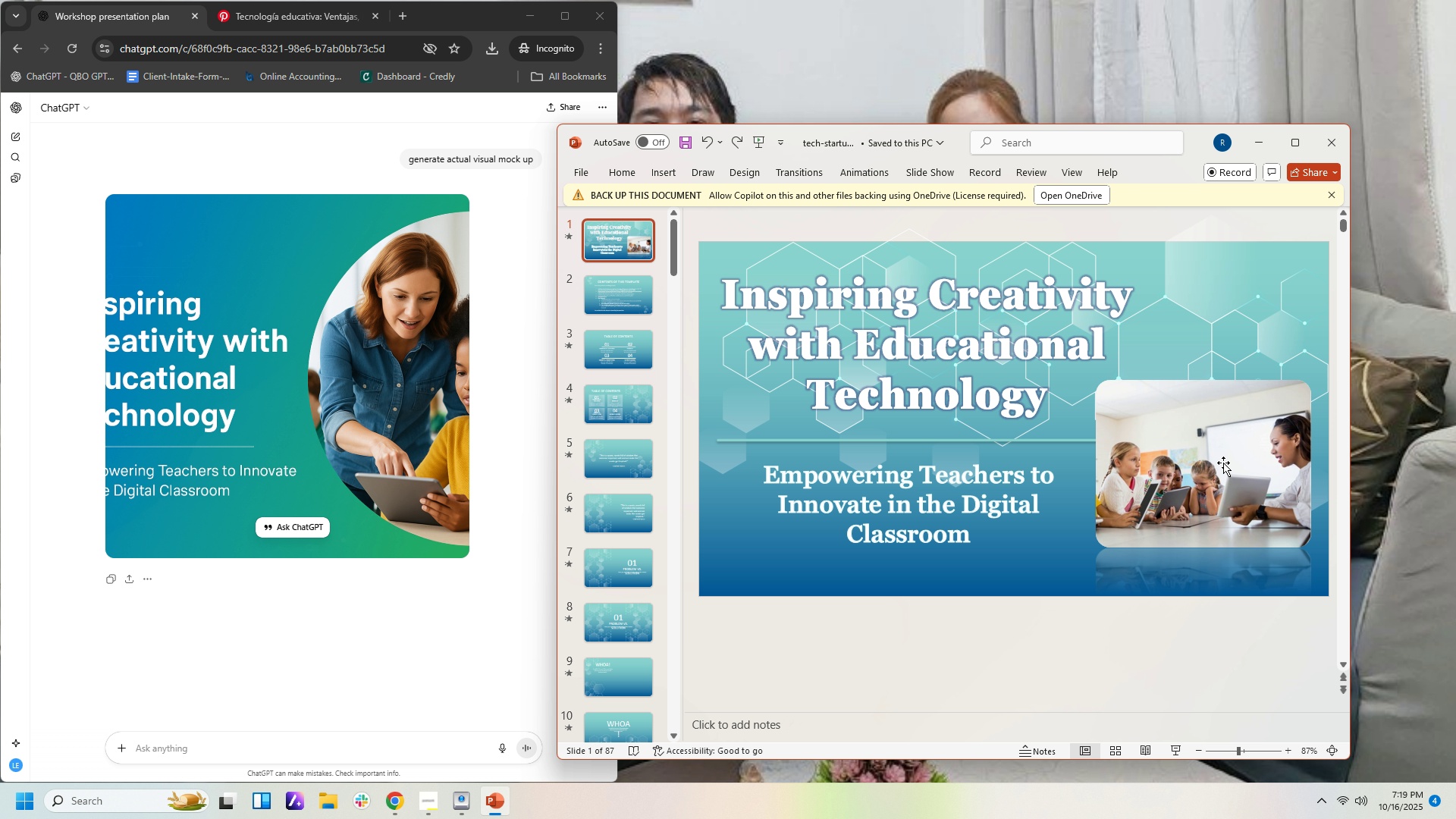 
left_click([1220, 458])
 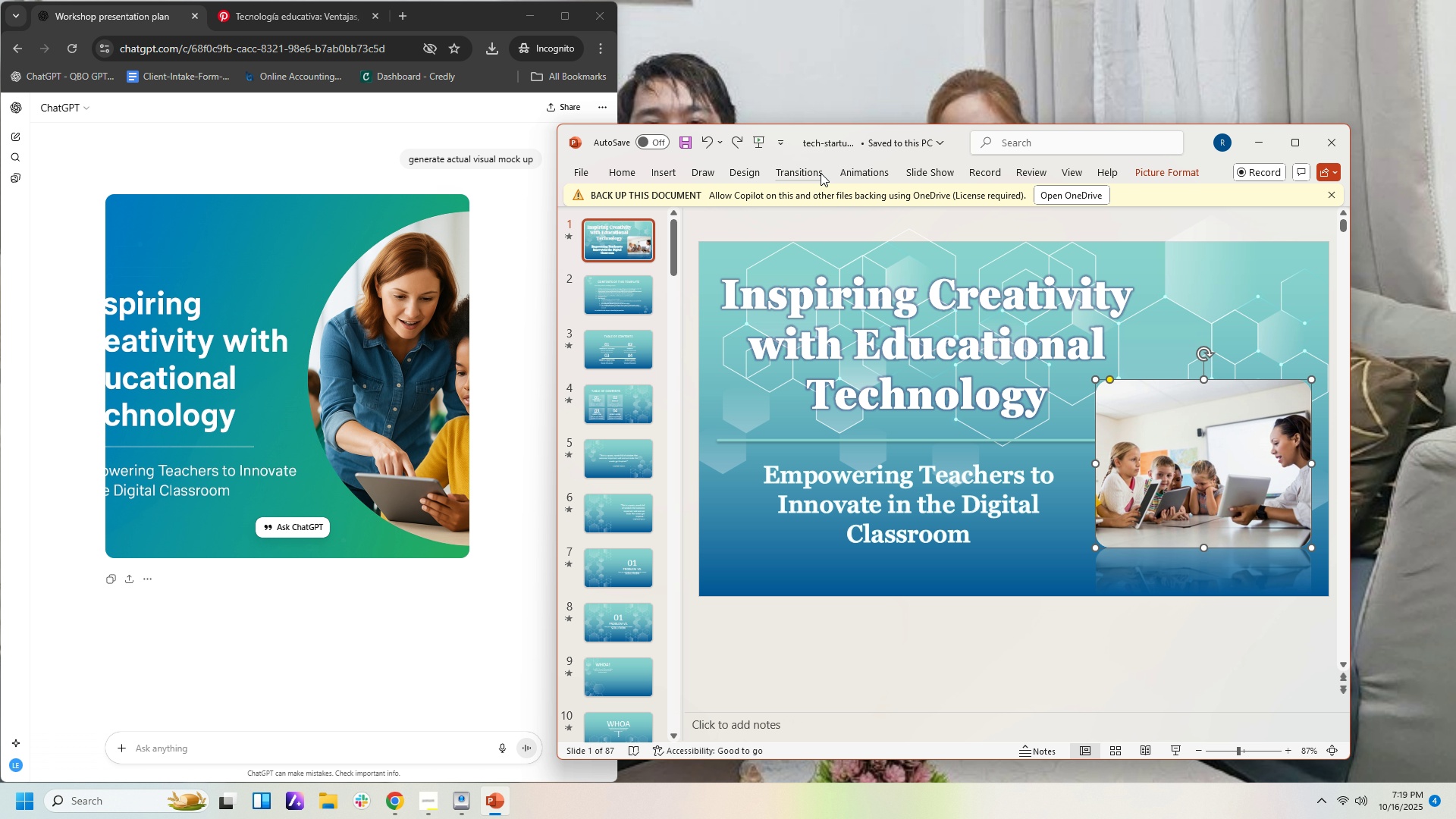 
left_click([869, 164])
 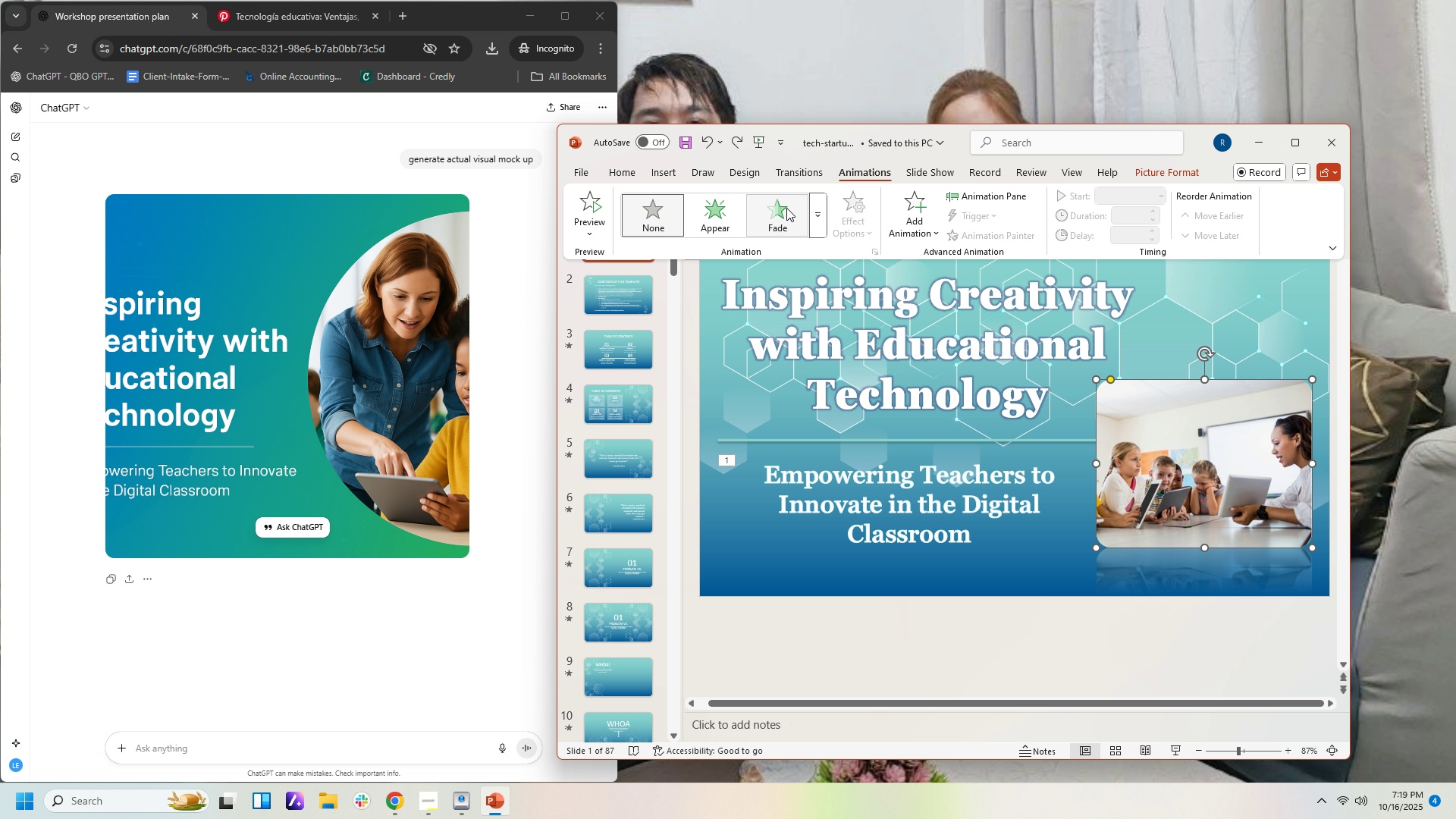 
left_click([786, 208])
 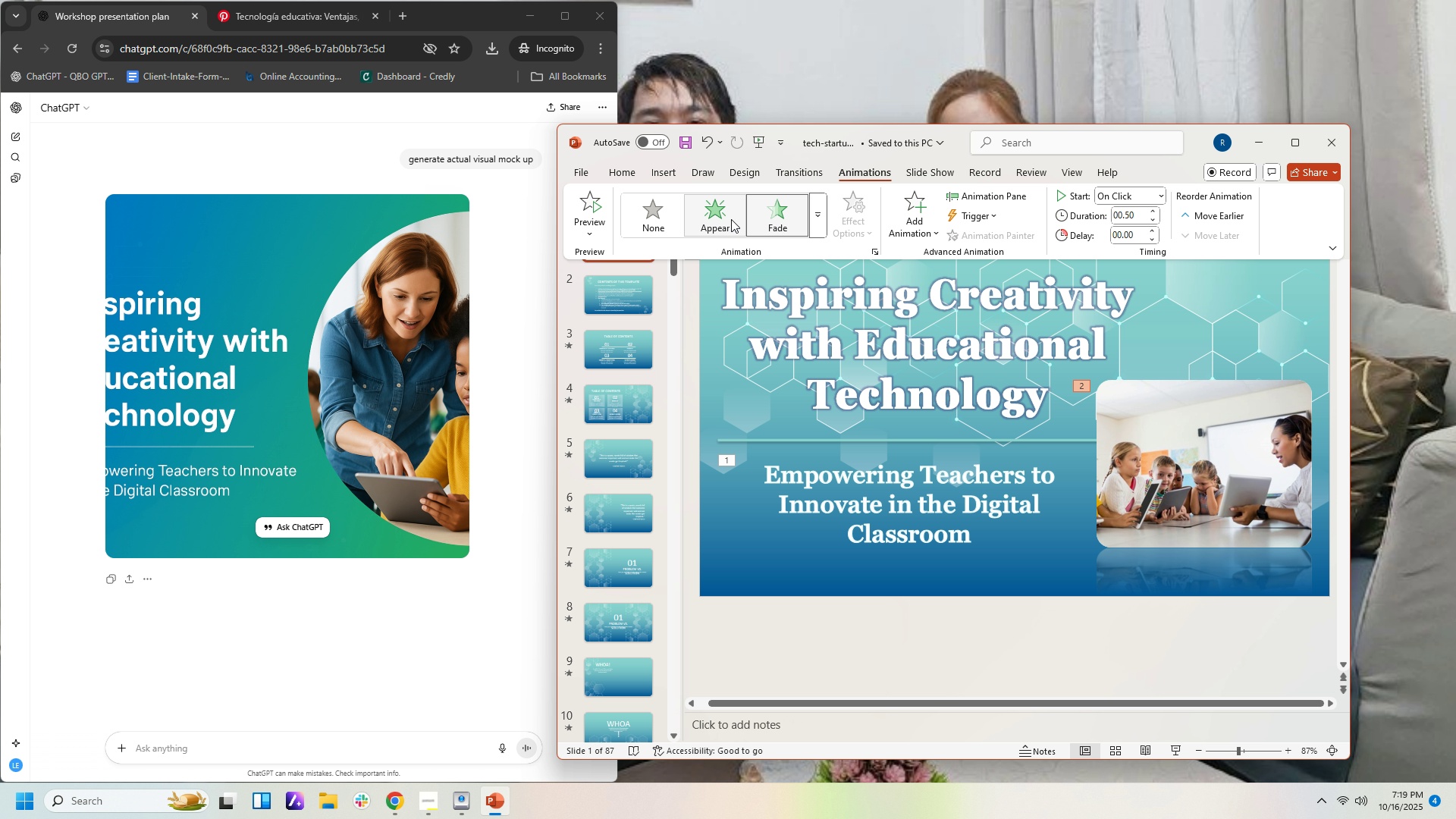 
left_click([730, 220])
 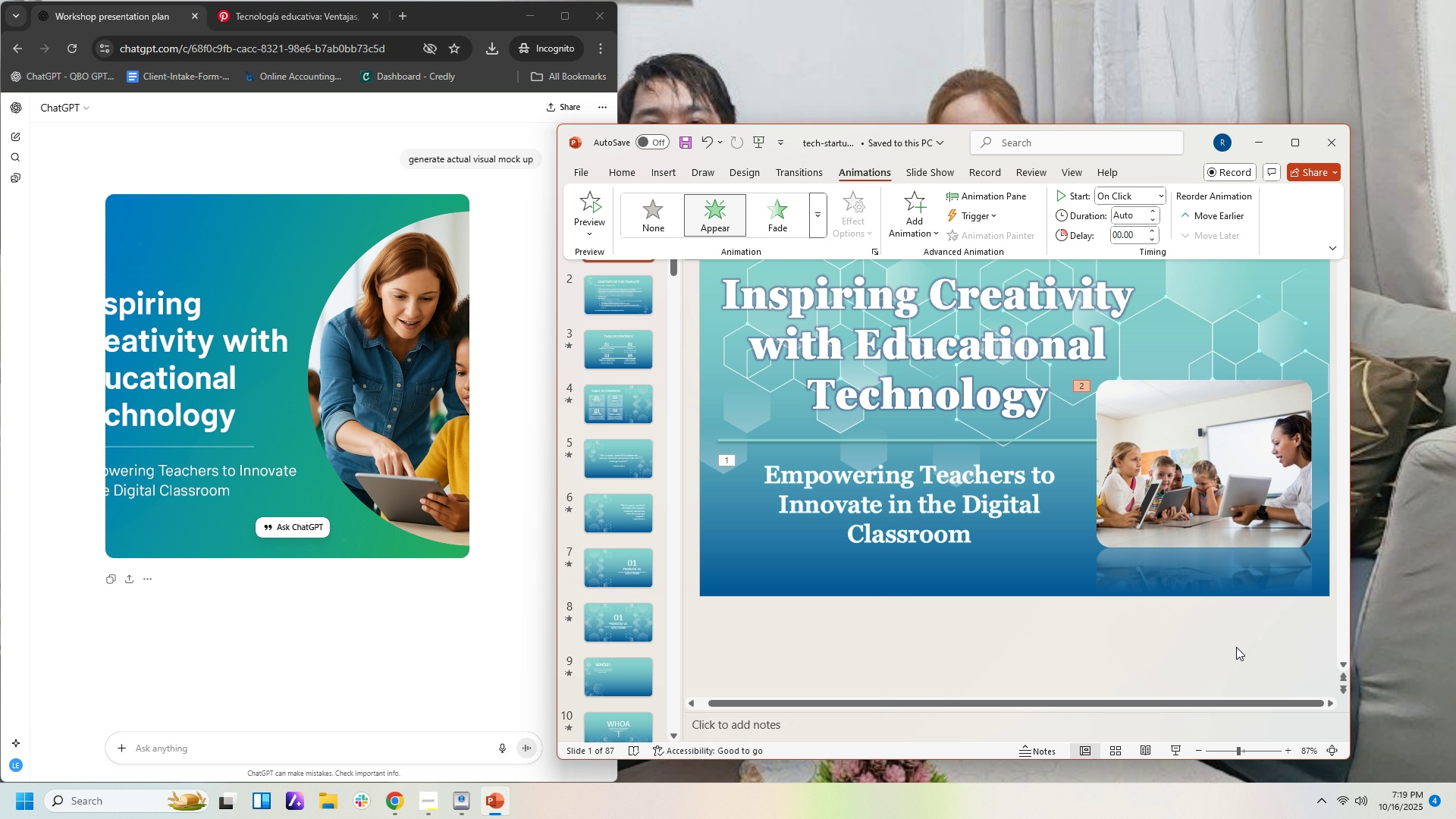 
left_click([1236, 647])
 